 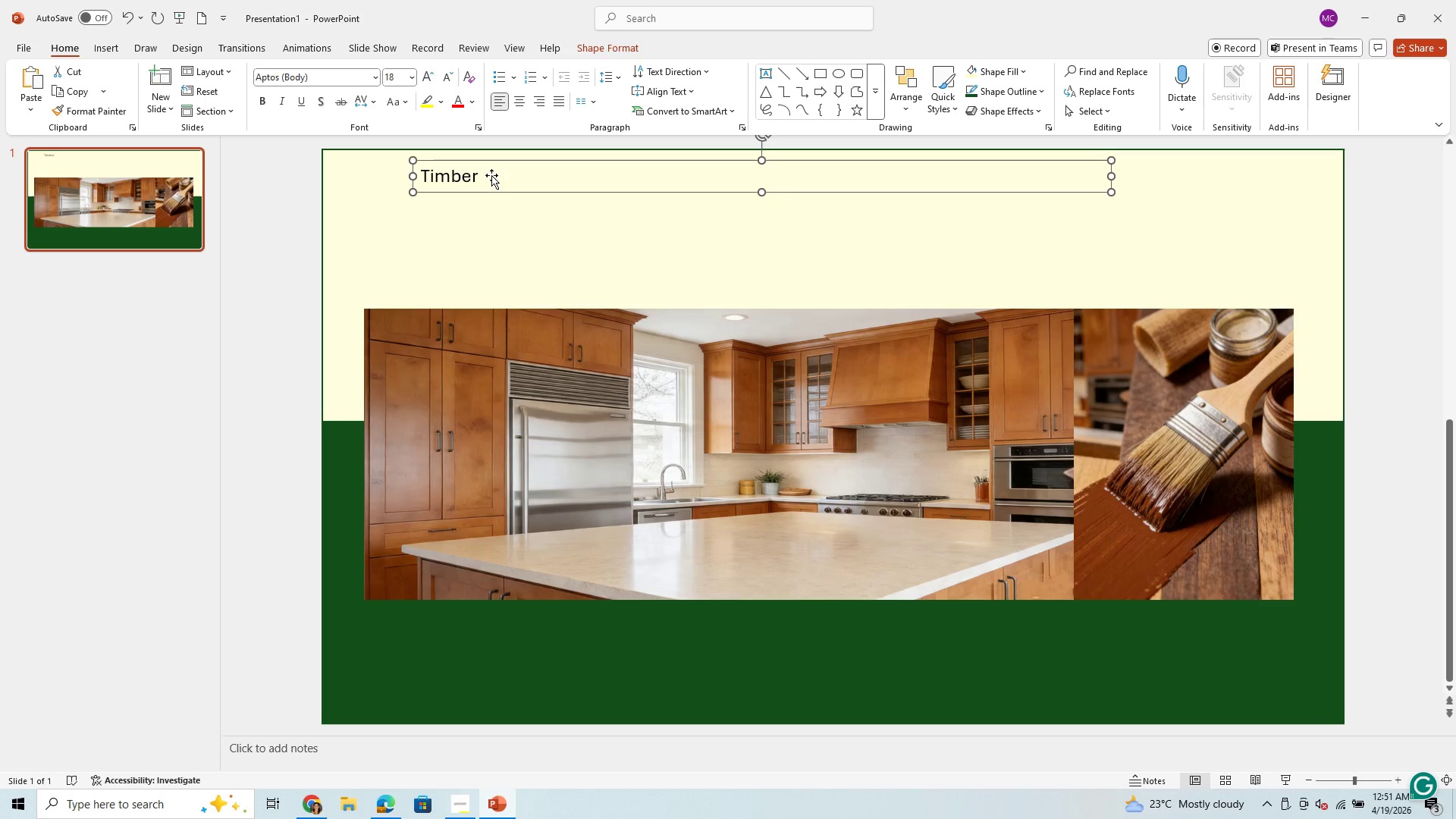 
left_click_drag(start_coordinate=[478, 171], to_coordinate=[425, 174])
 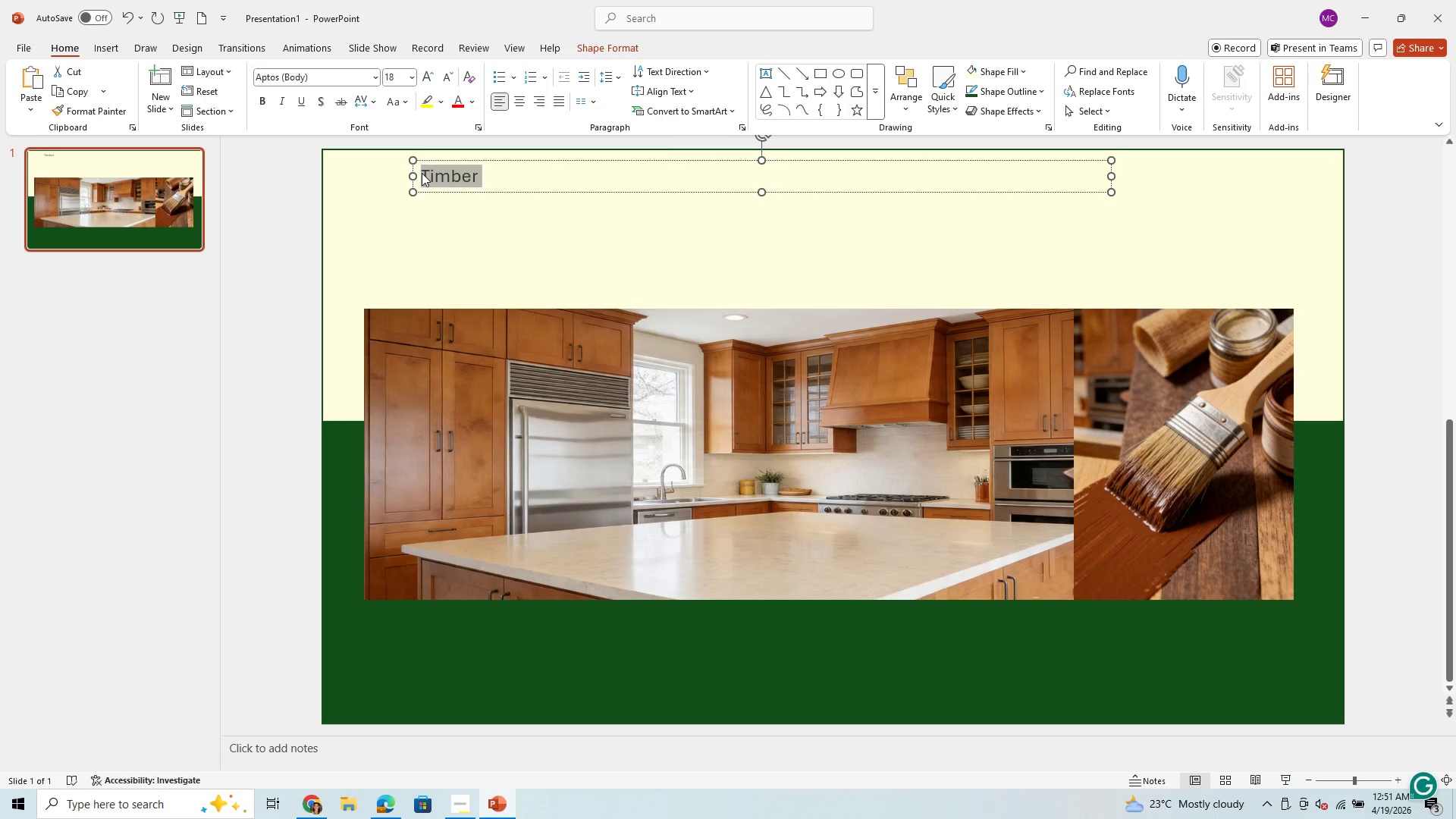 
hold_key(key=ControlLeft, duration=0.77)
 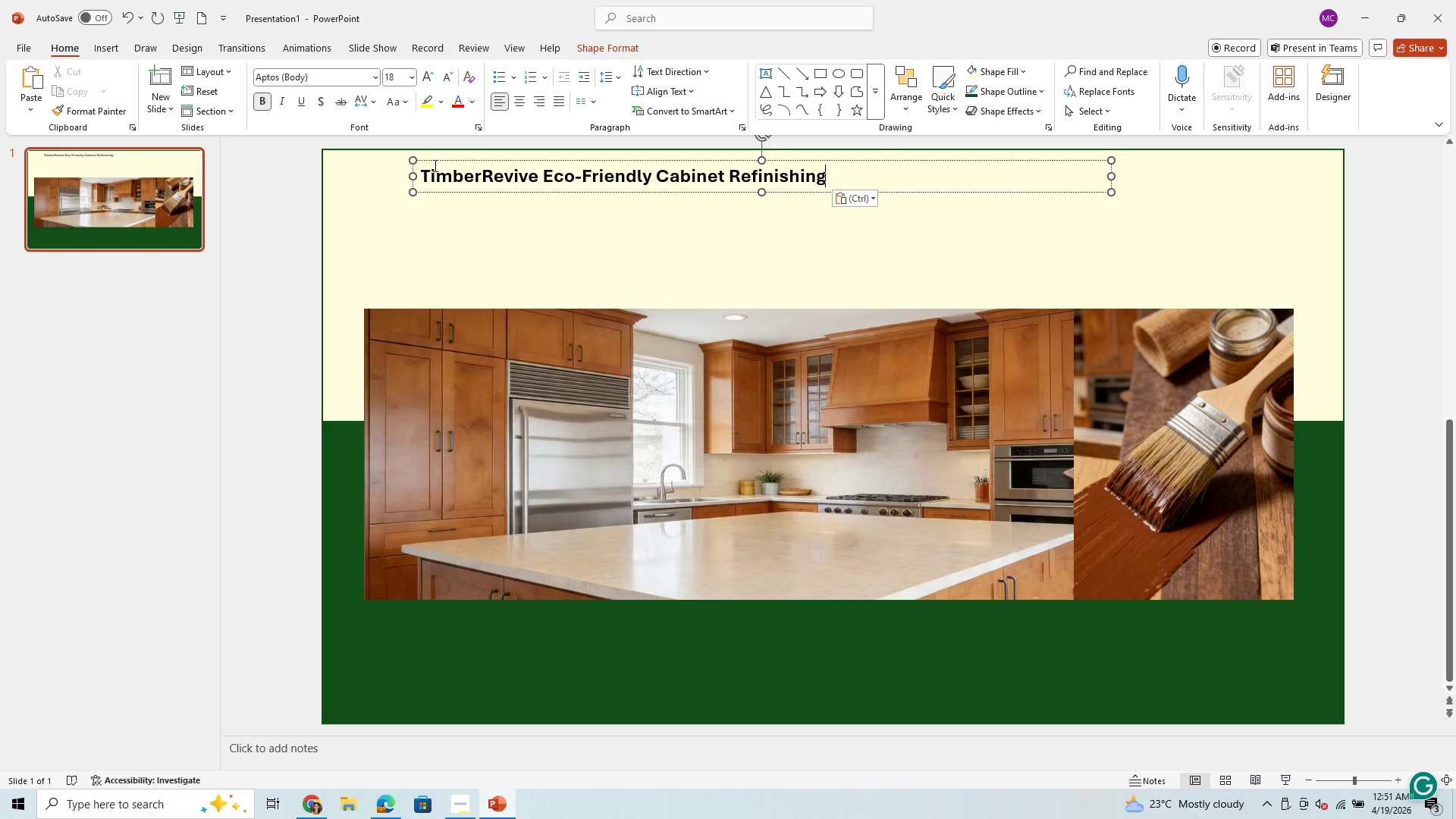 
hold_key(key=V, duration=0.39)
 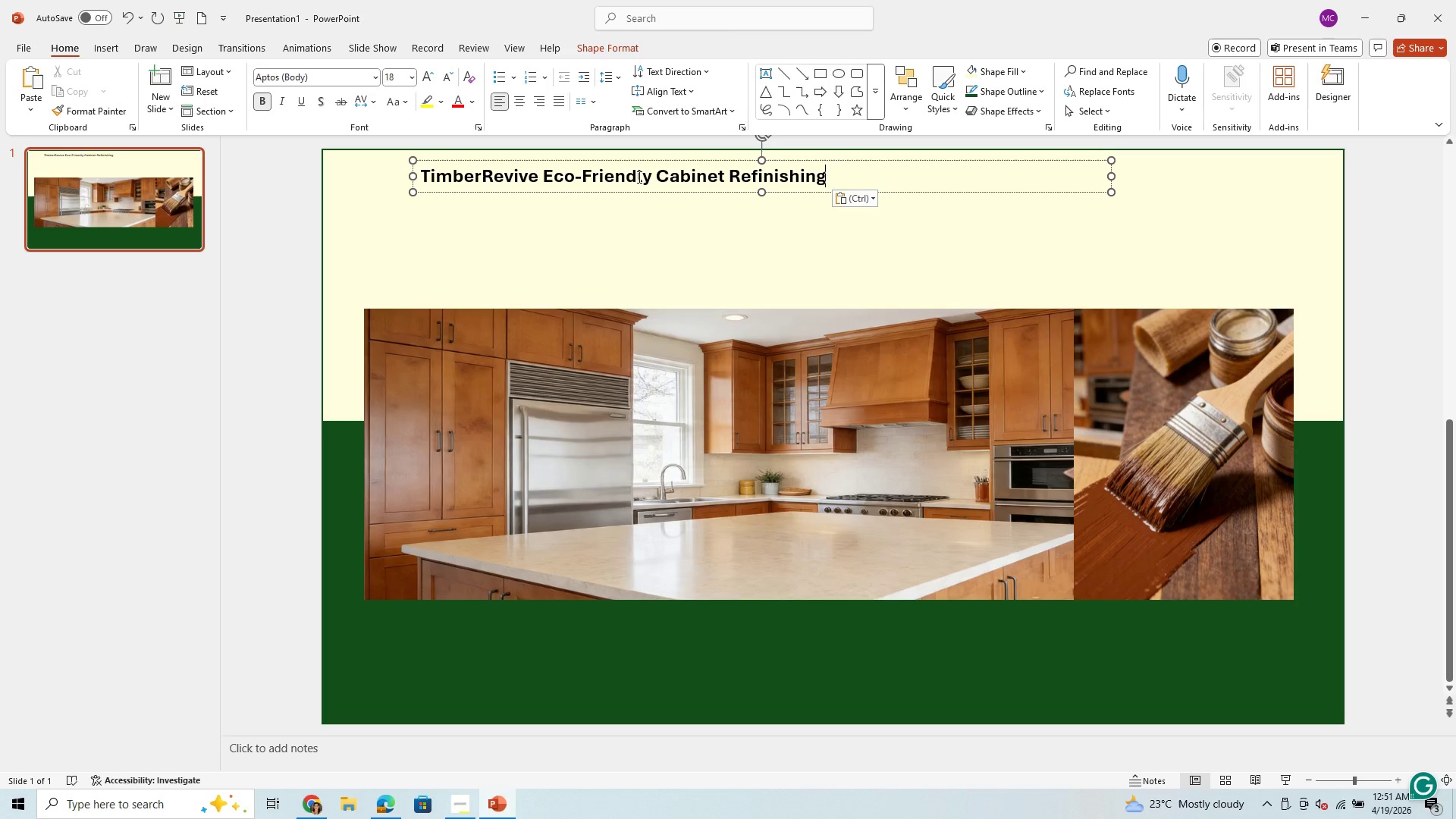 
wait(6.89)
 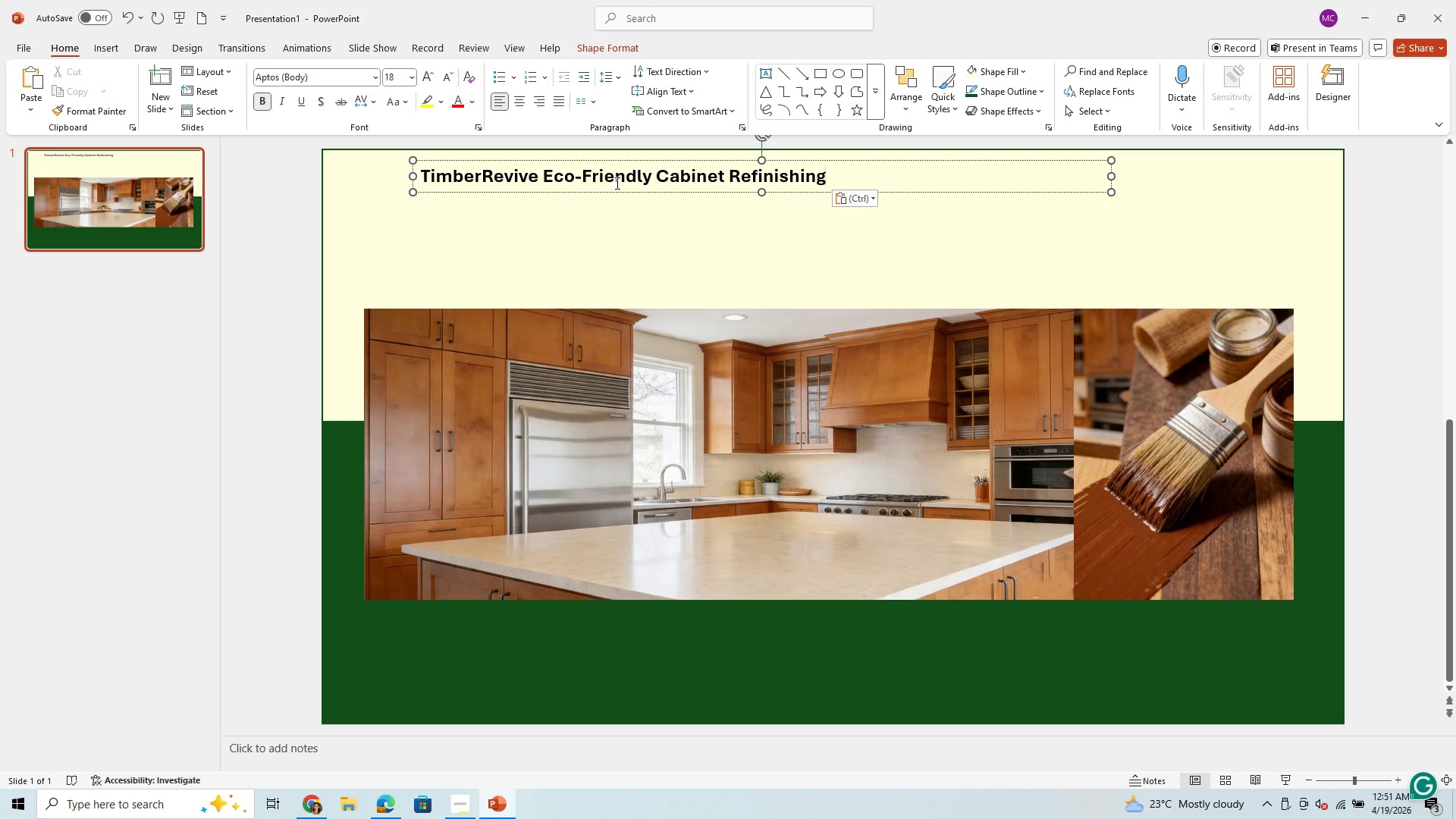 
left_click([653, 179])
 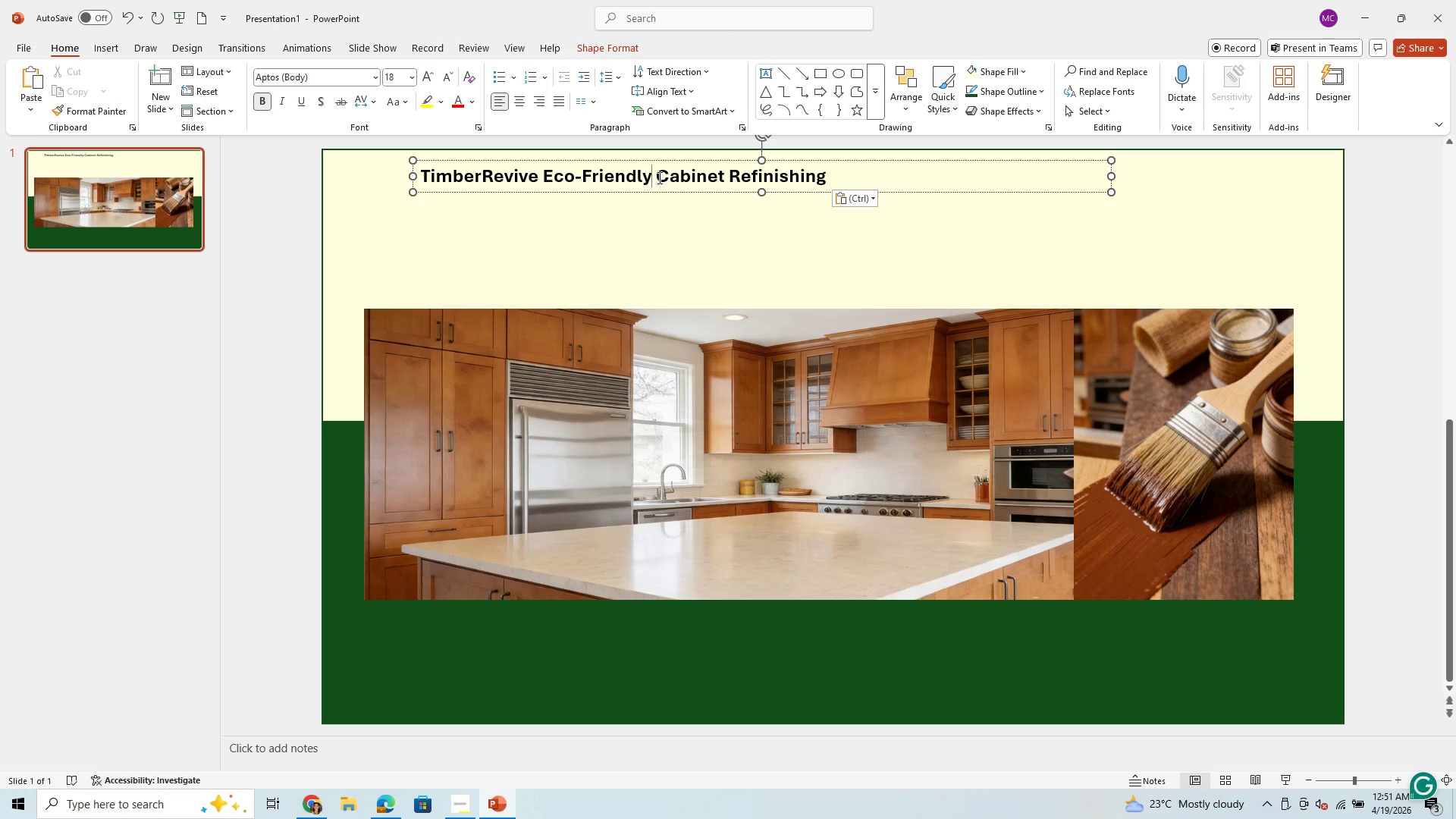 
left_click([661, 175])
 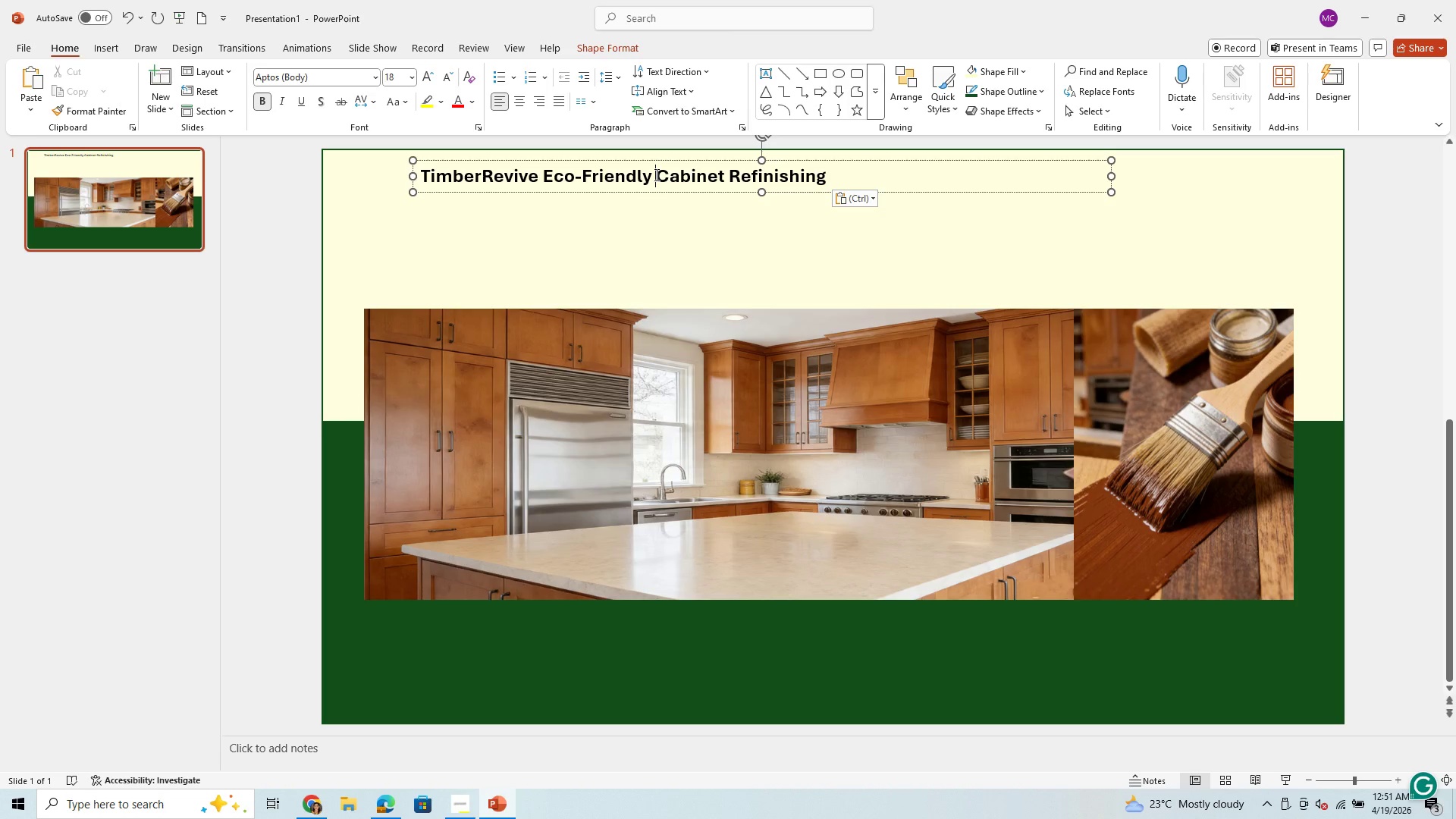 
key(Enter)
 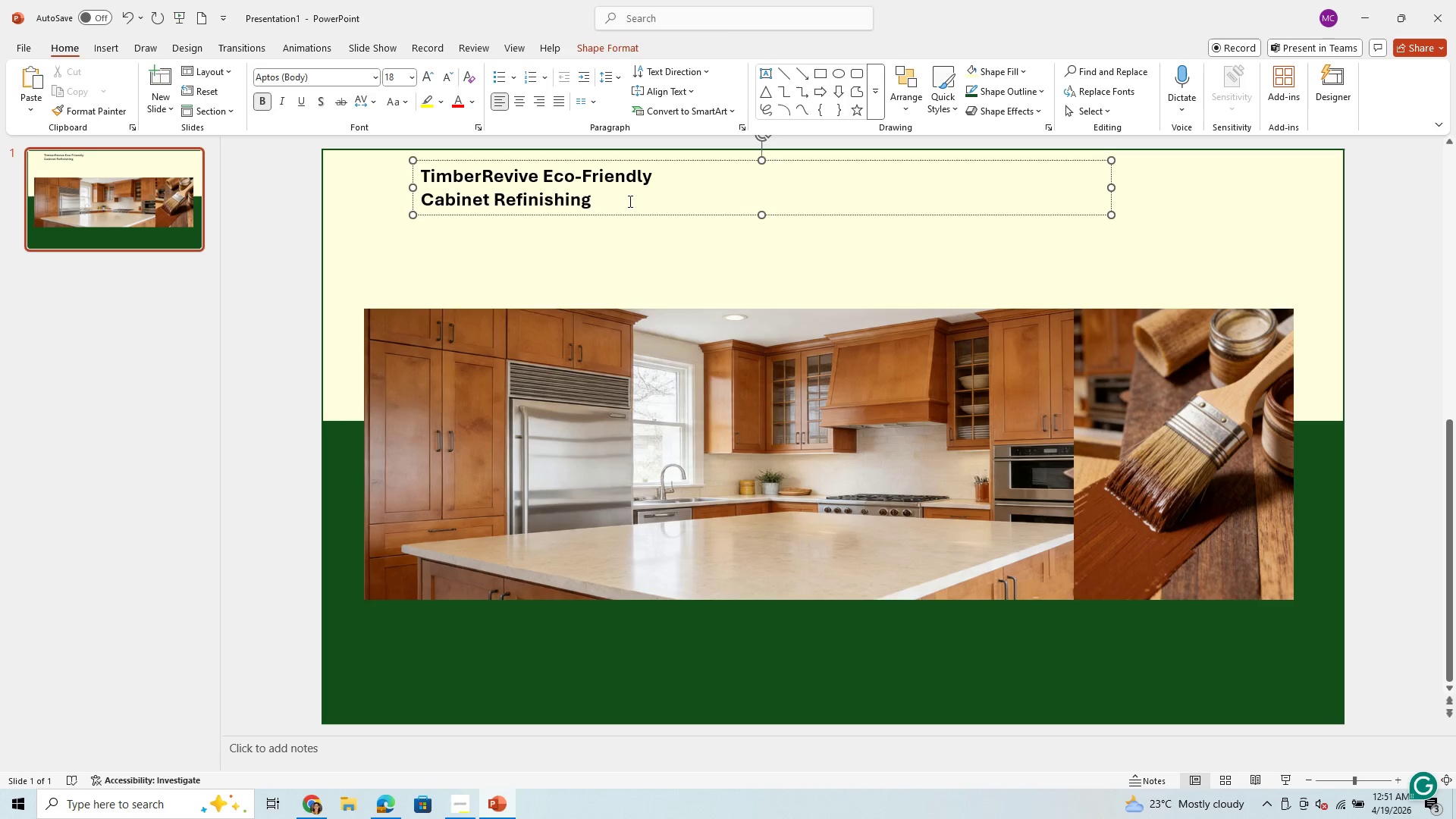 
left_click_drag(start_coordinate=[617, 193], to_coordinate=[391, 166])
 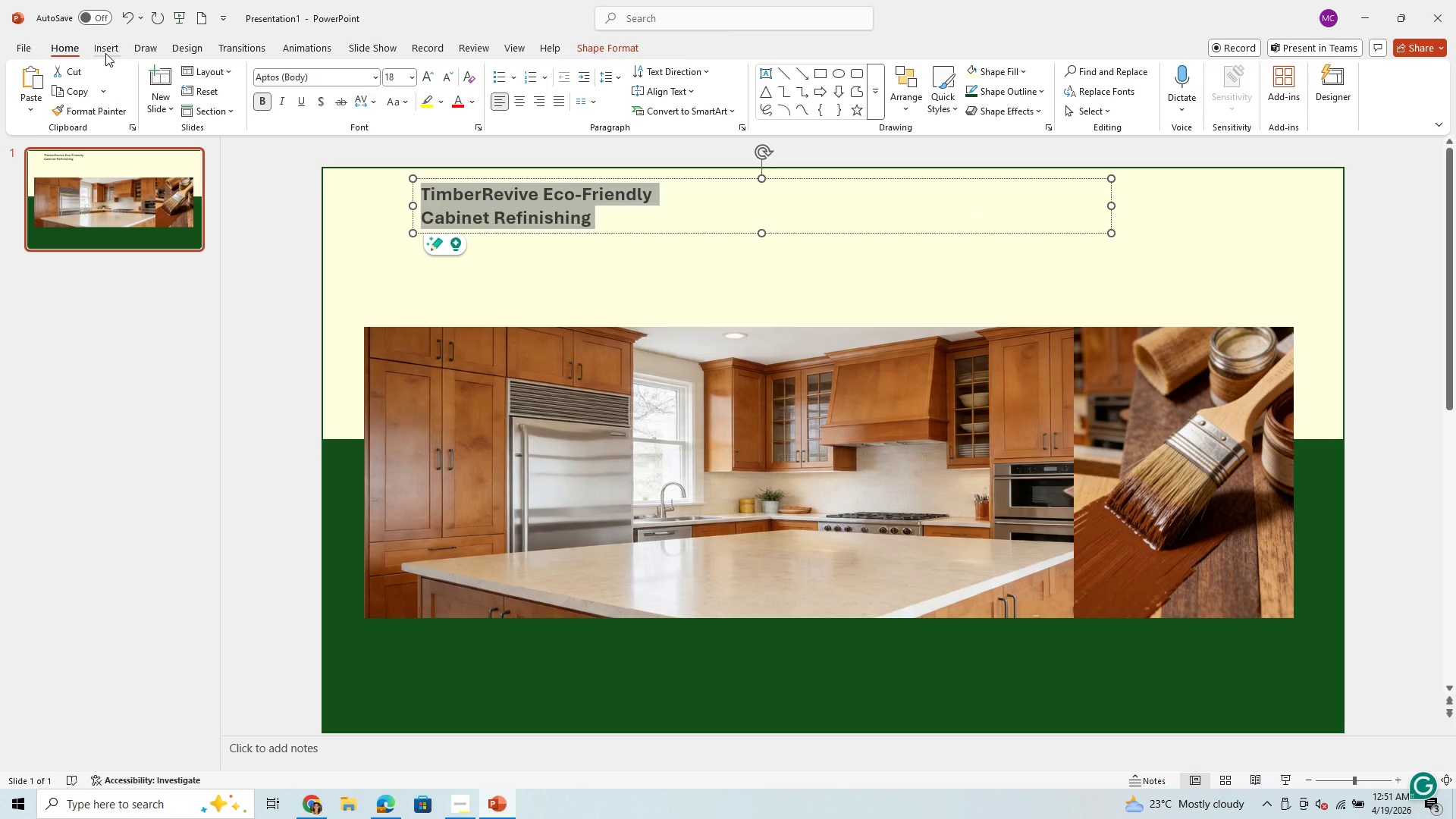 
left_click([105, 53])
 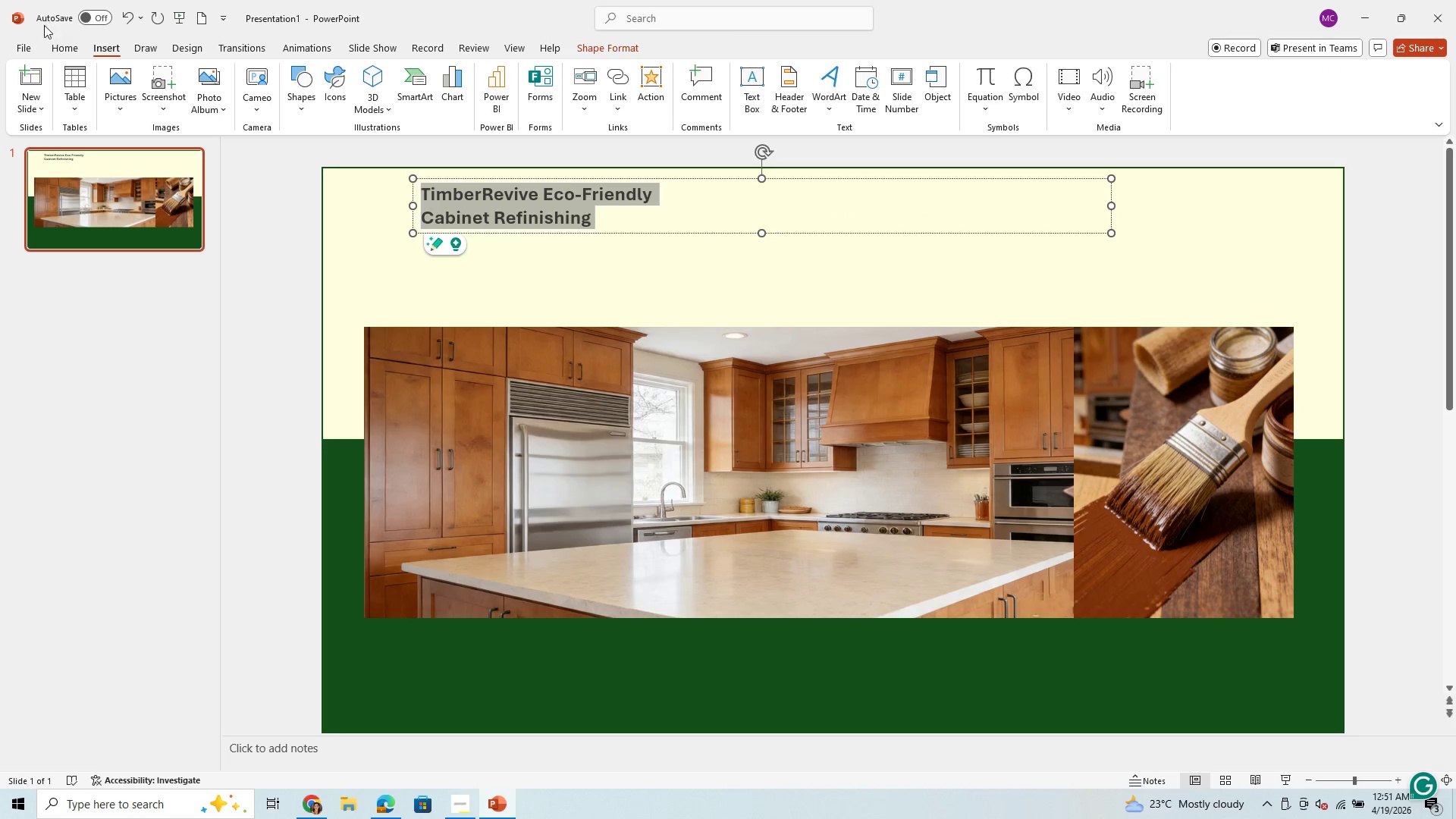 
left_click([62, 47])
 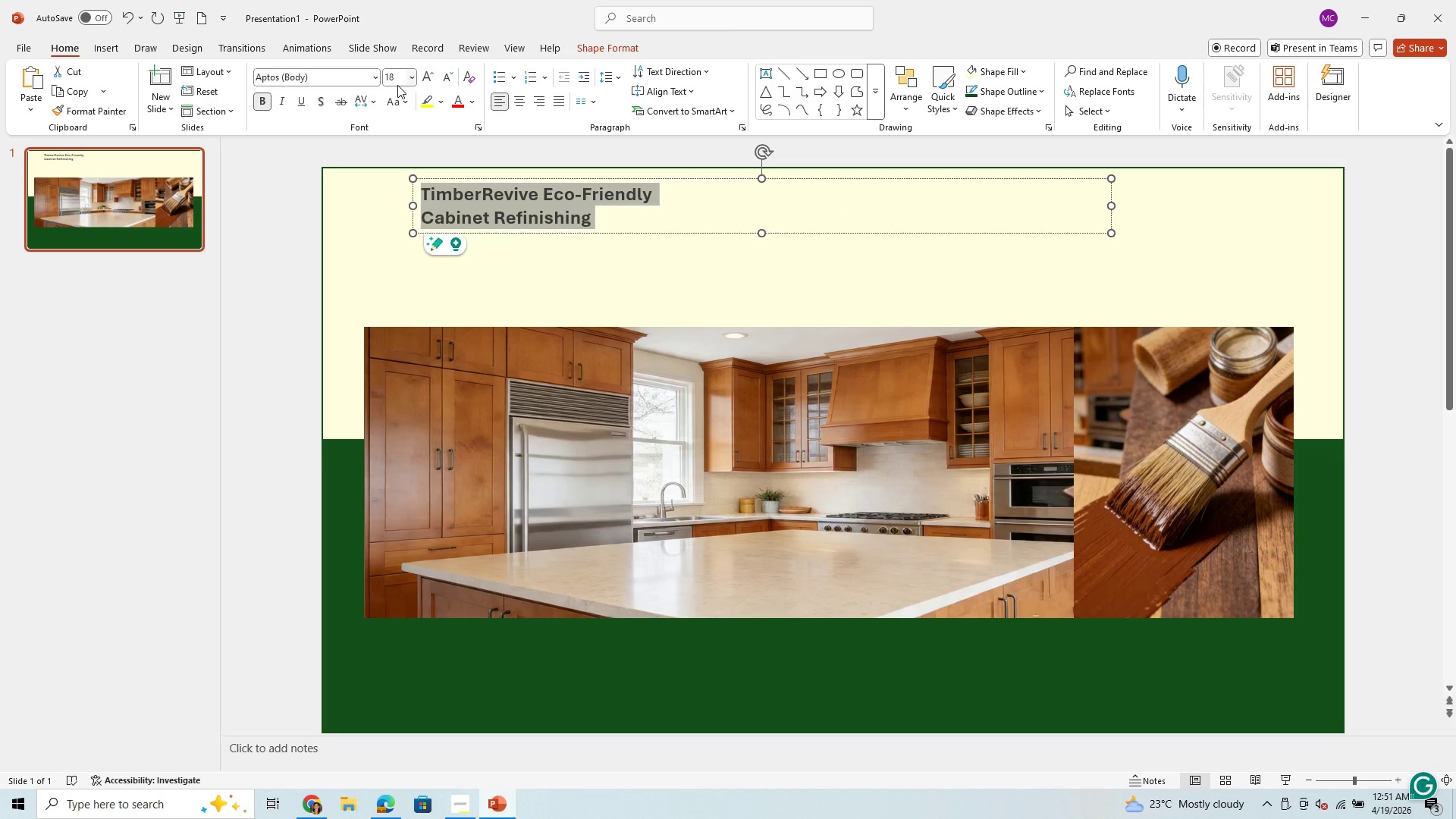 
wait(5.44)
 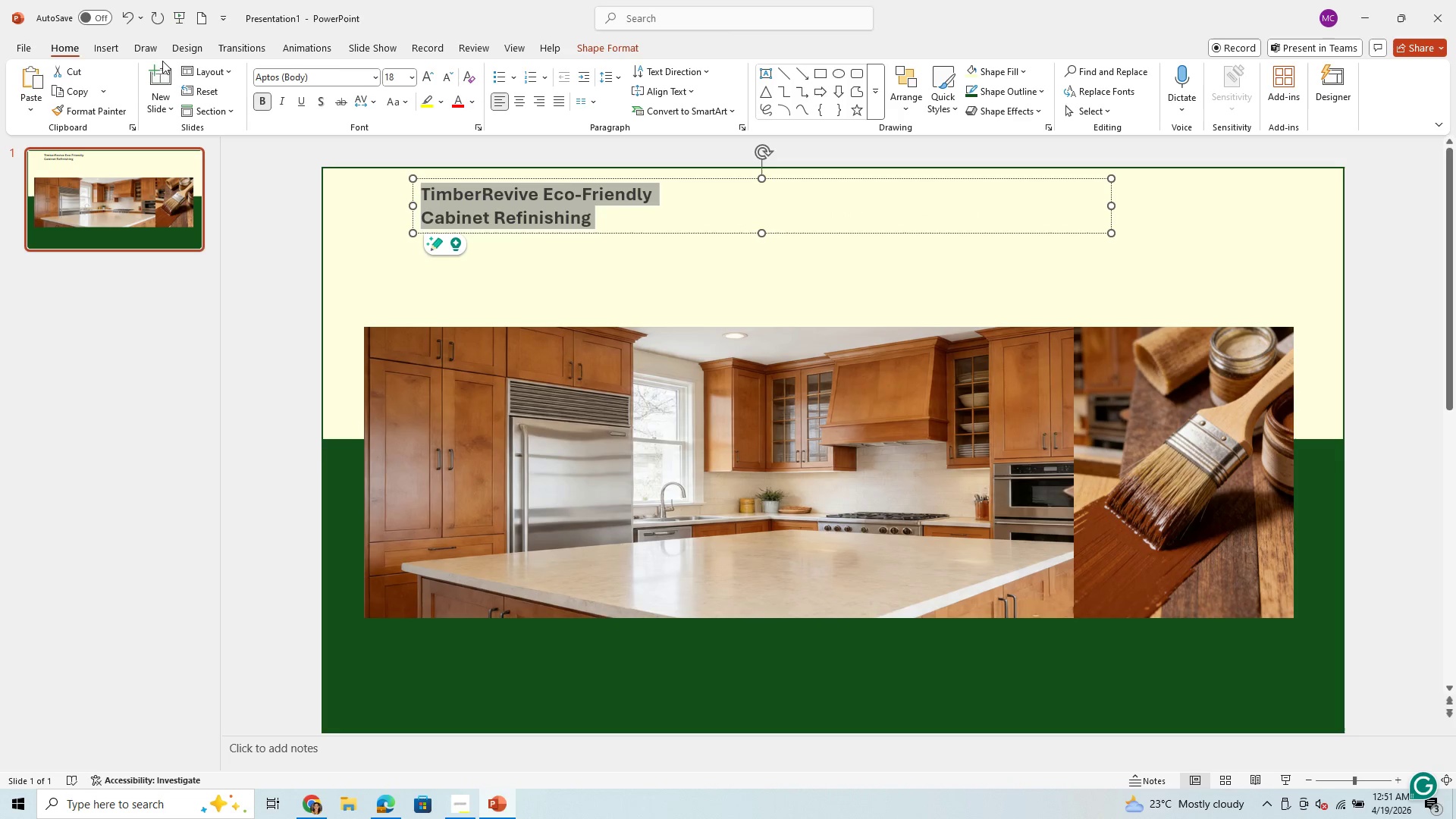 
left_click([350, 77])
 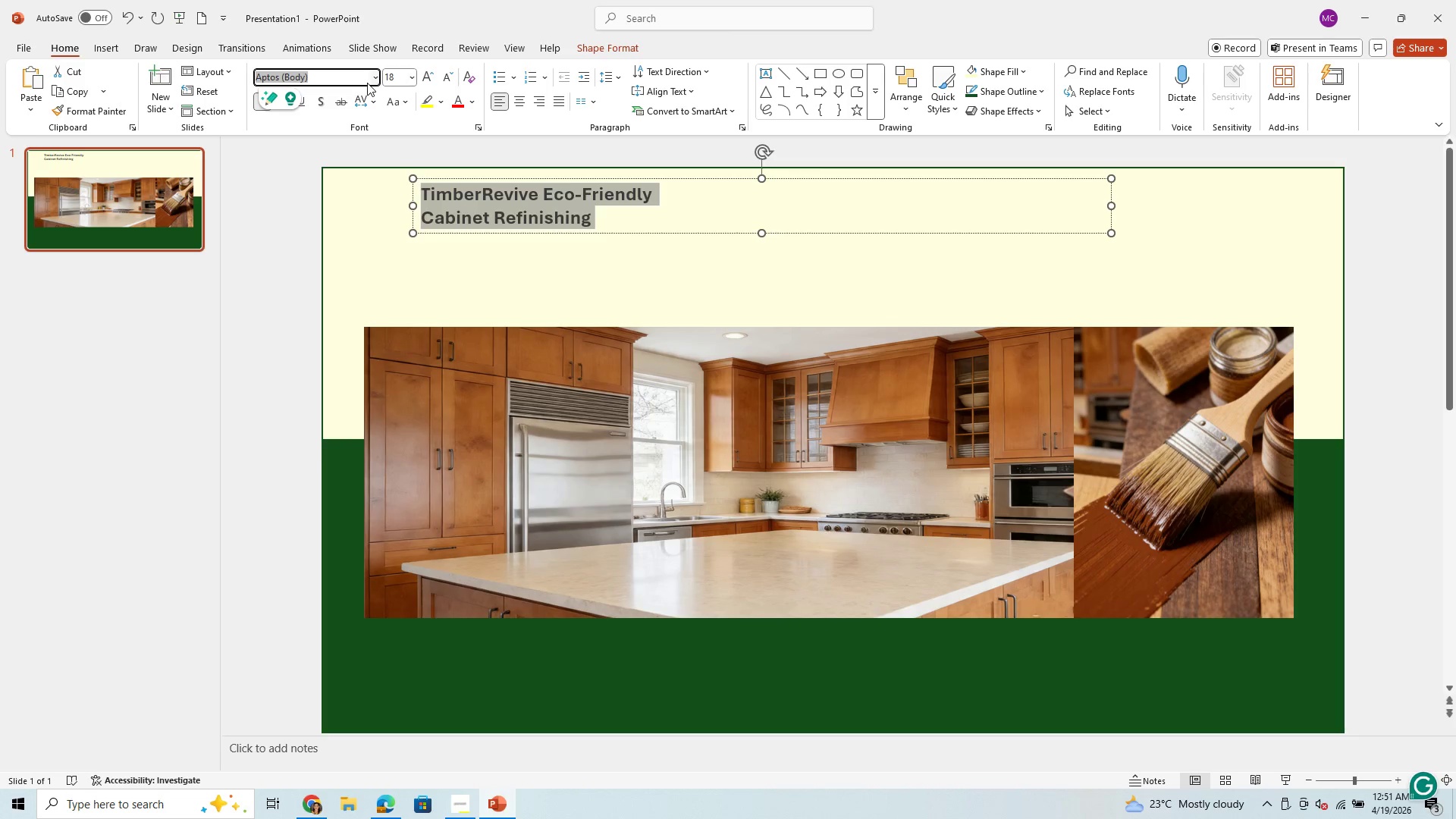 
left_click([375, 78])
 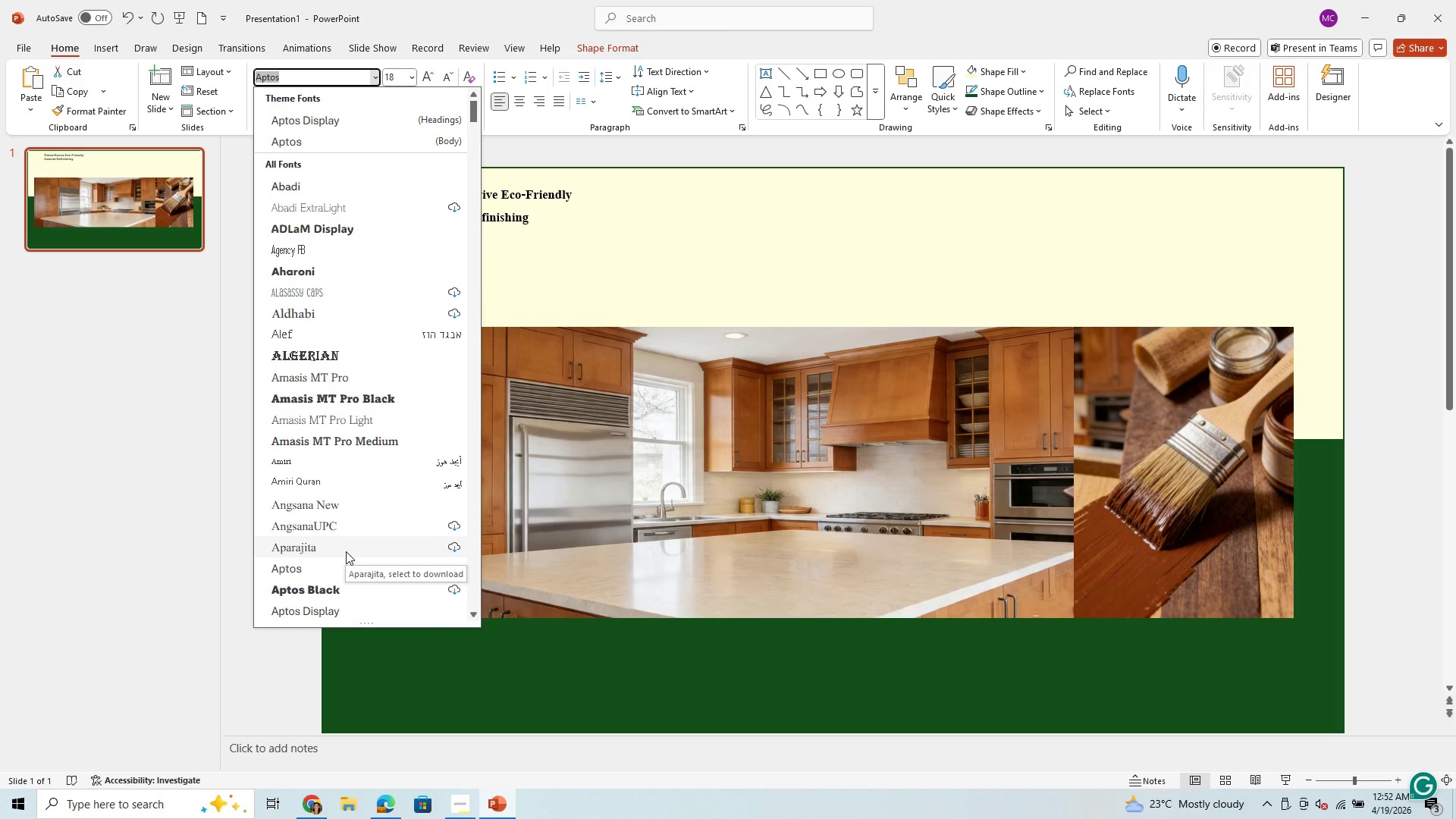 
wait(35.77)
 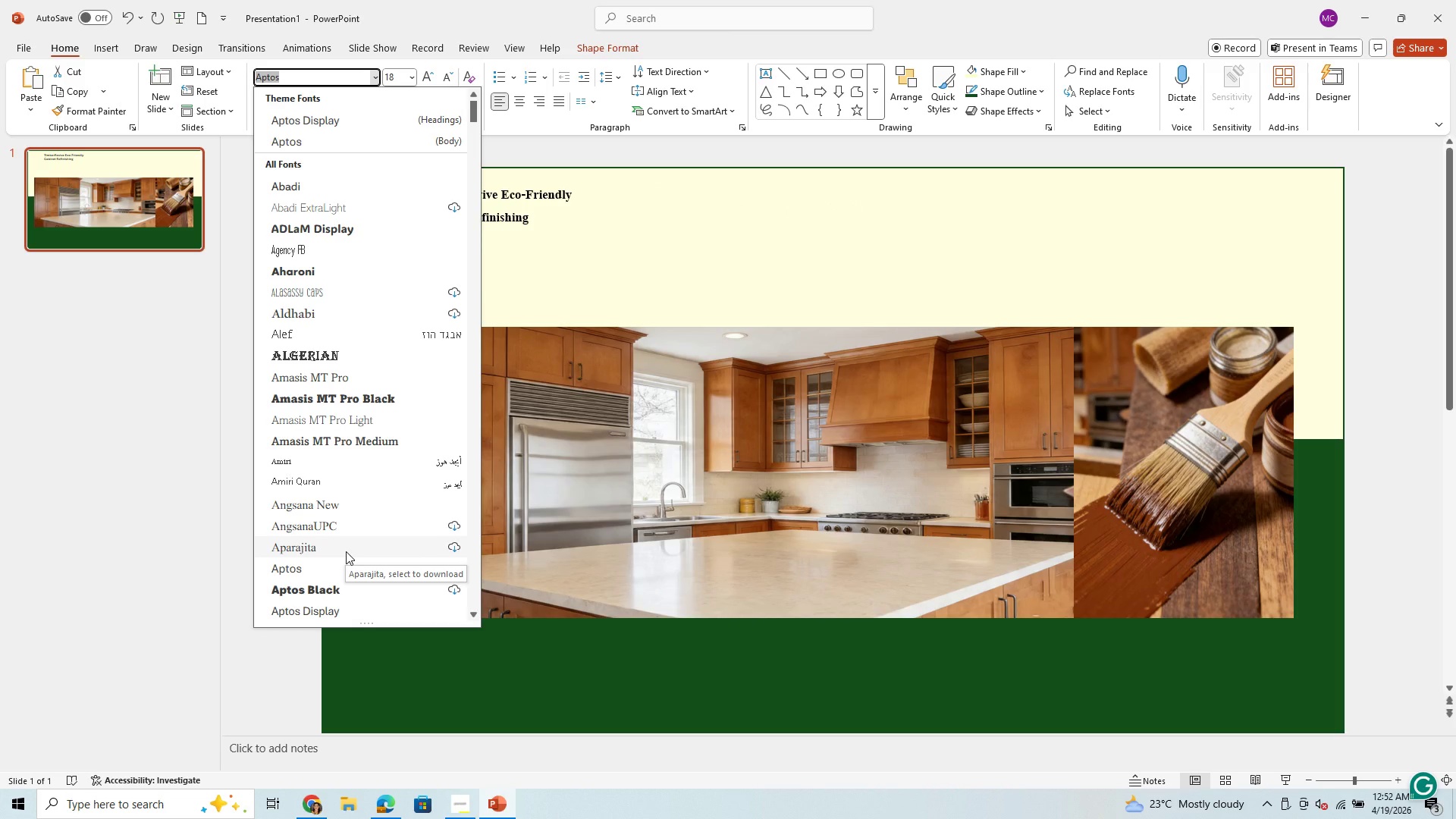 
left_click_drag(start_coordinate=[296, 74], to_coordinate=[249, 69])
 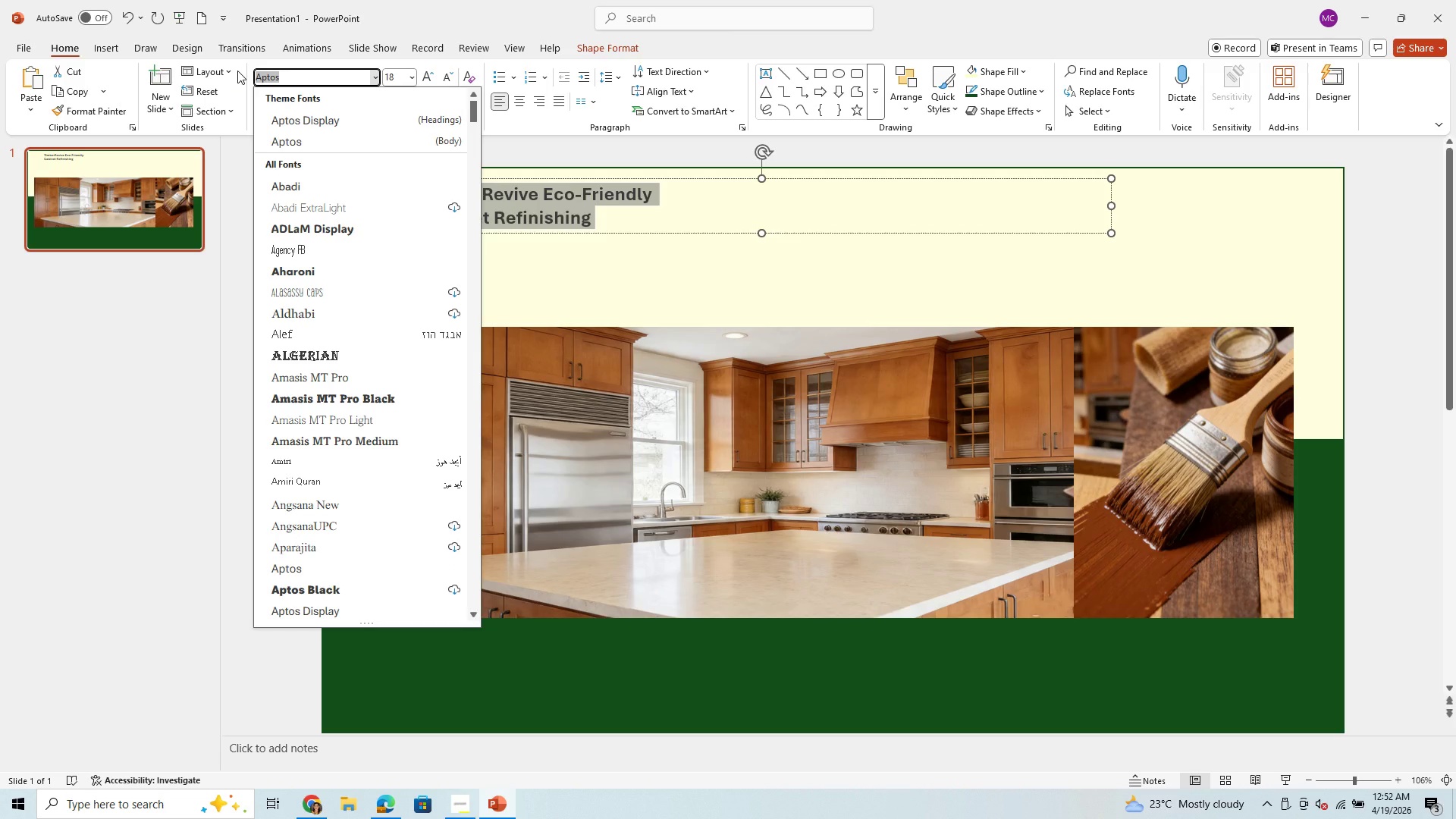 
type(serif)
 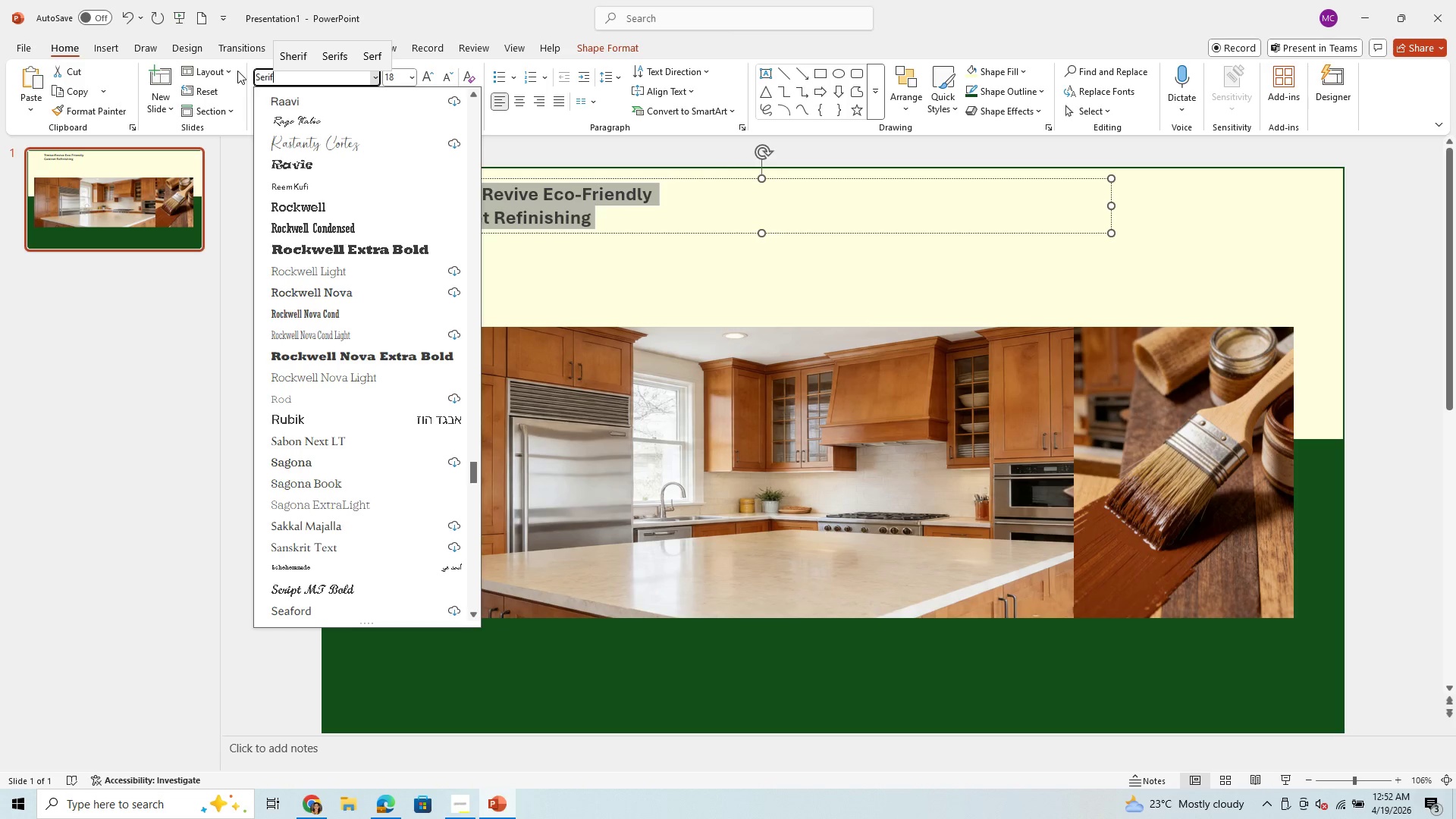 
key(Enter)
 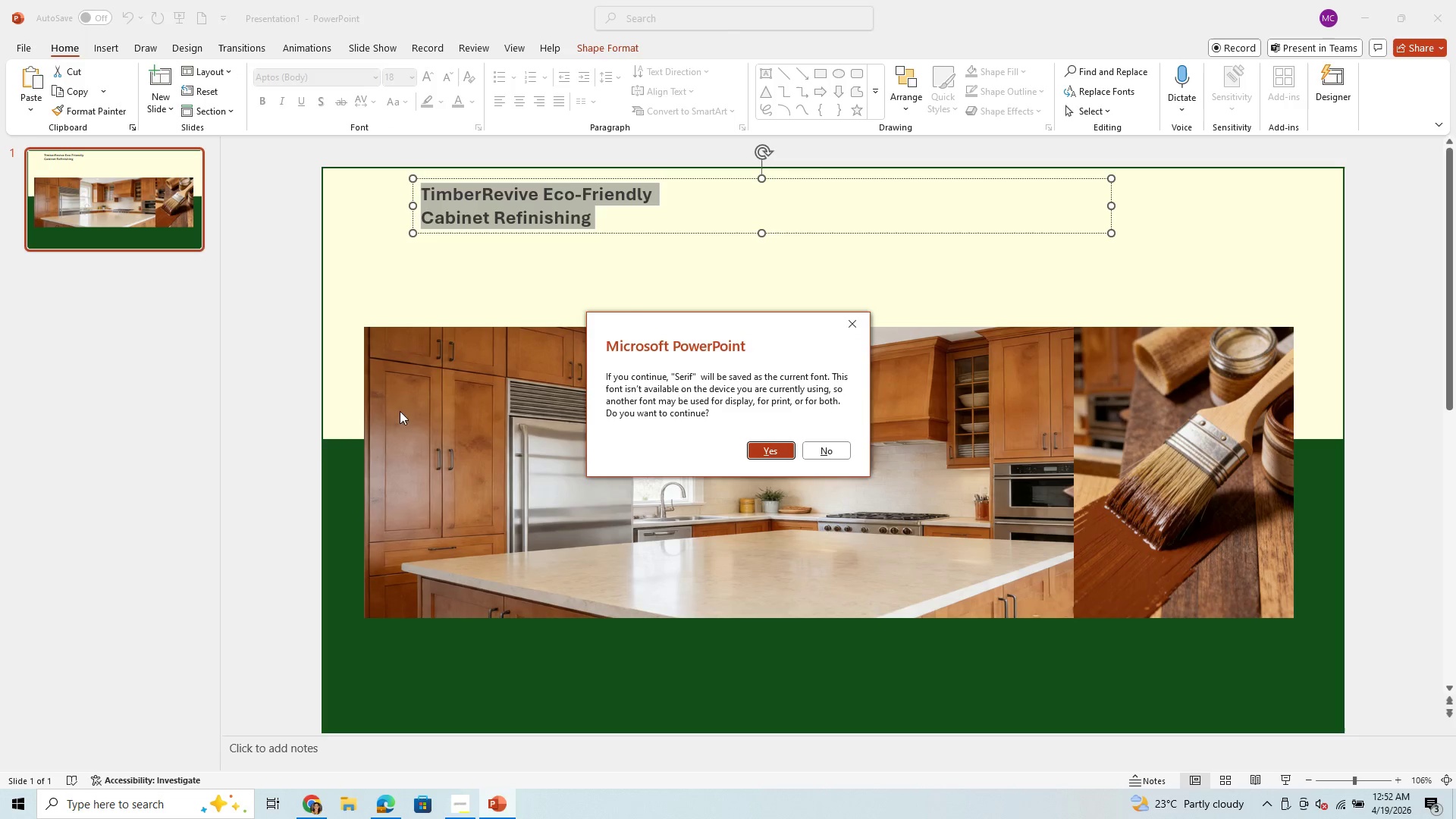 
wait(5.5)
 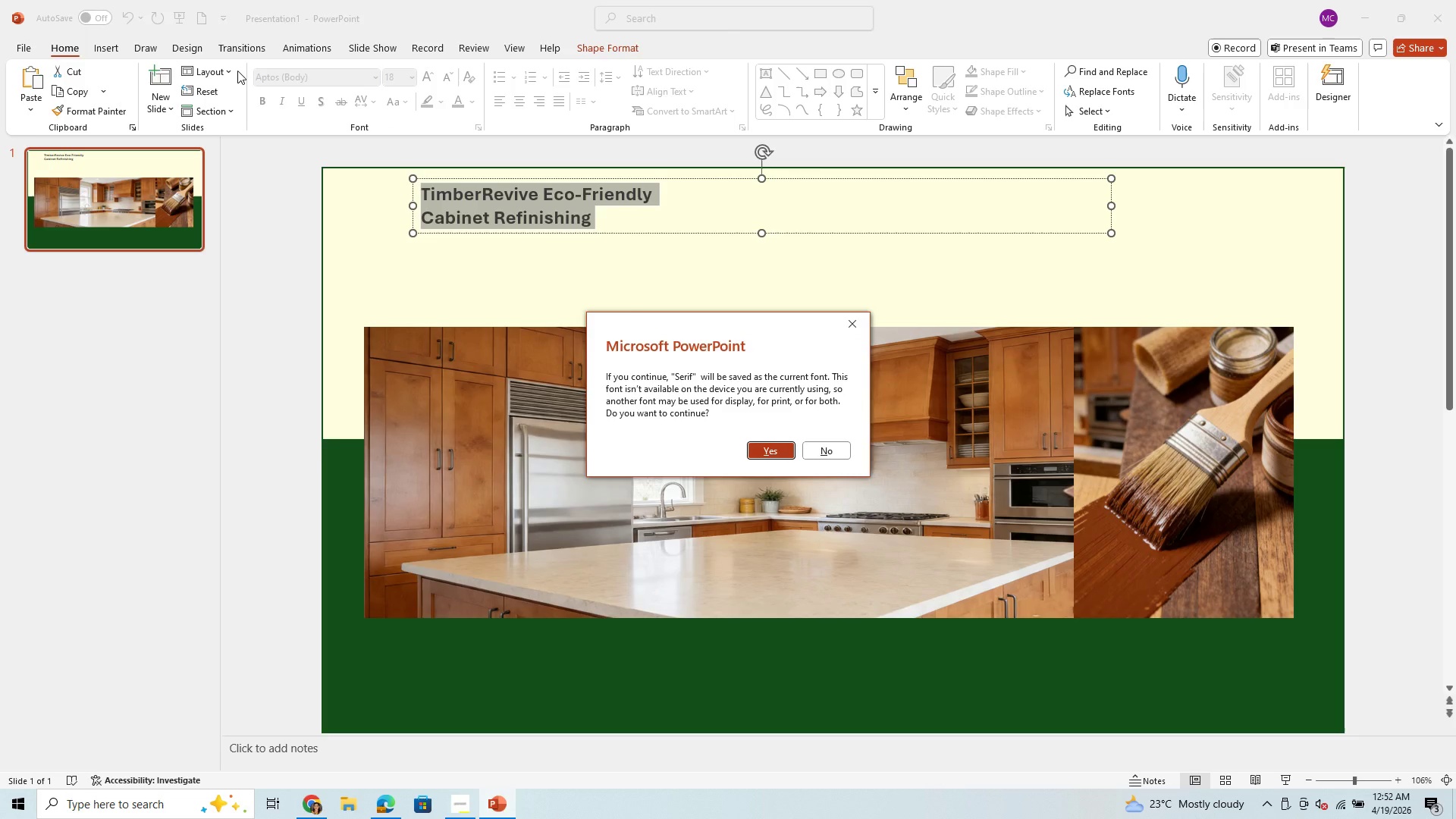 
left_click([849, 331])
 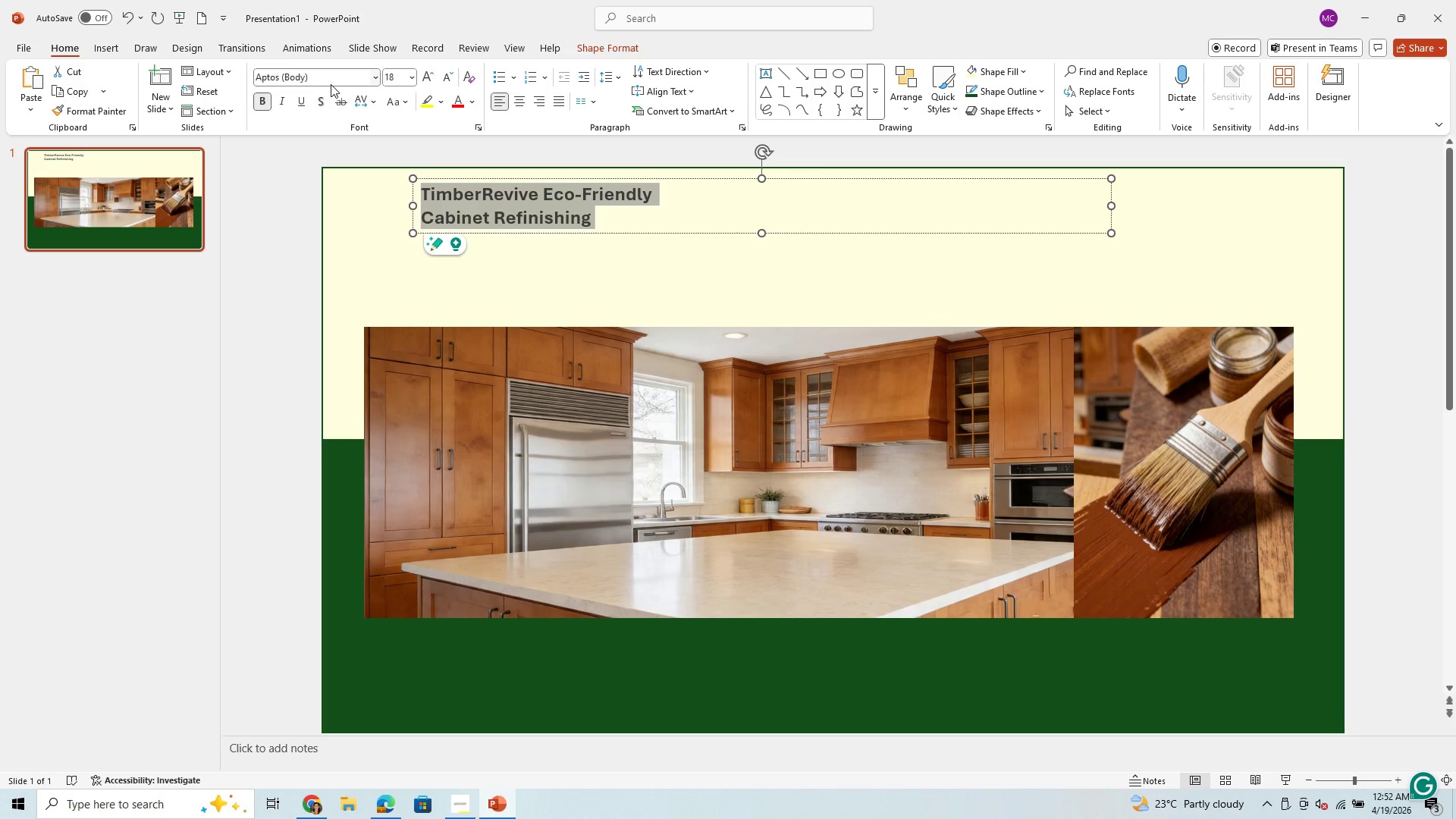 
left_click([334, 80])
 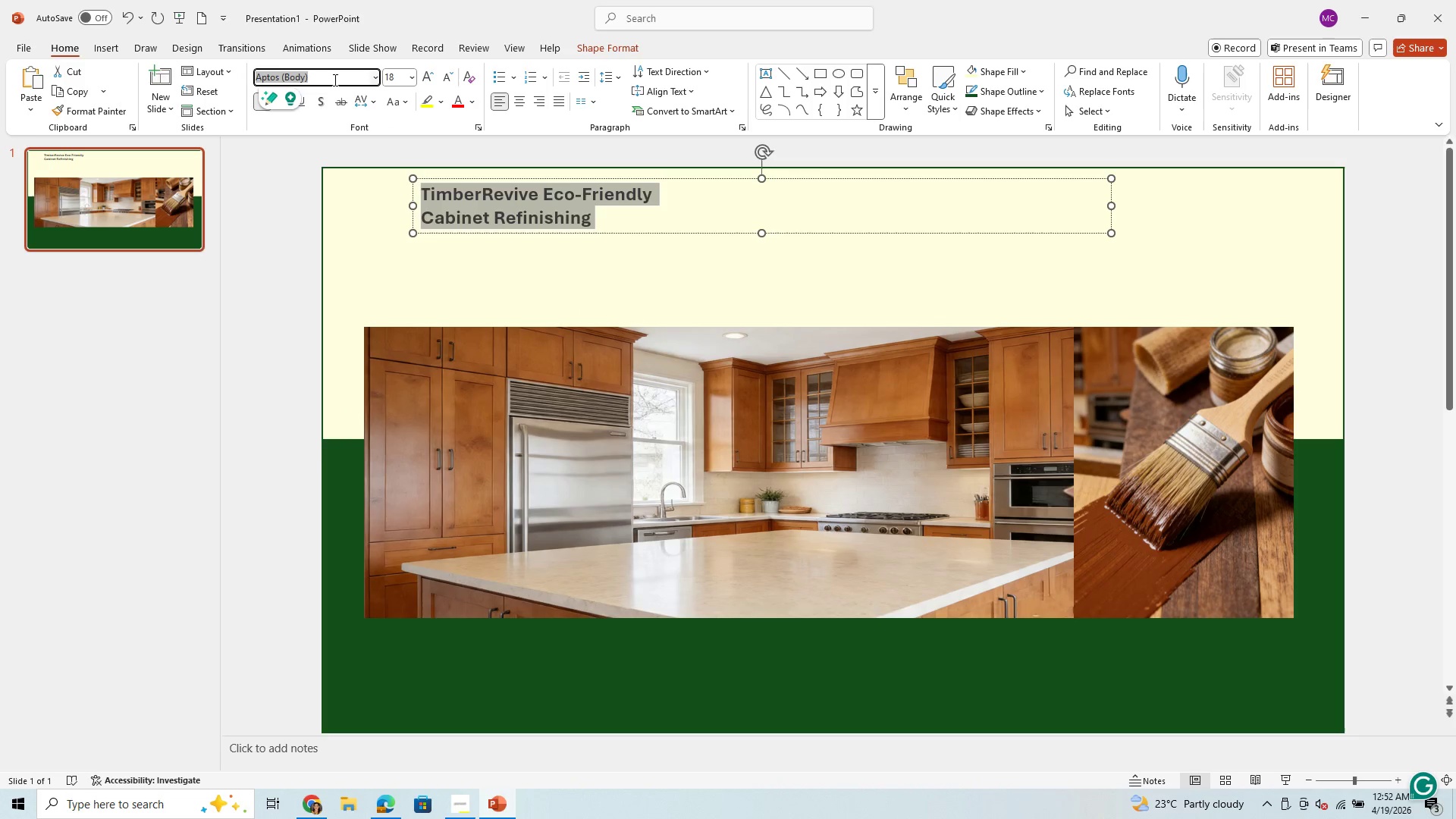 
type(tim)
 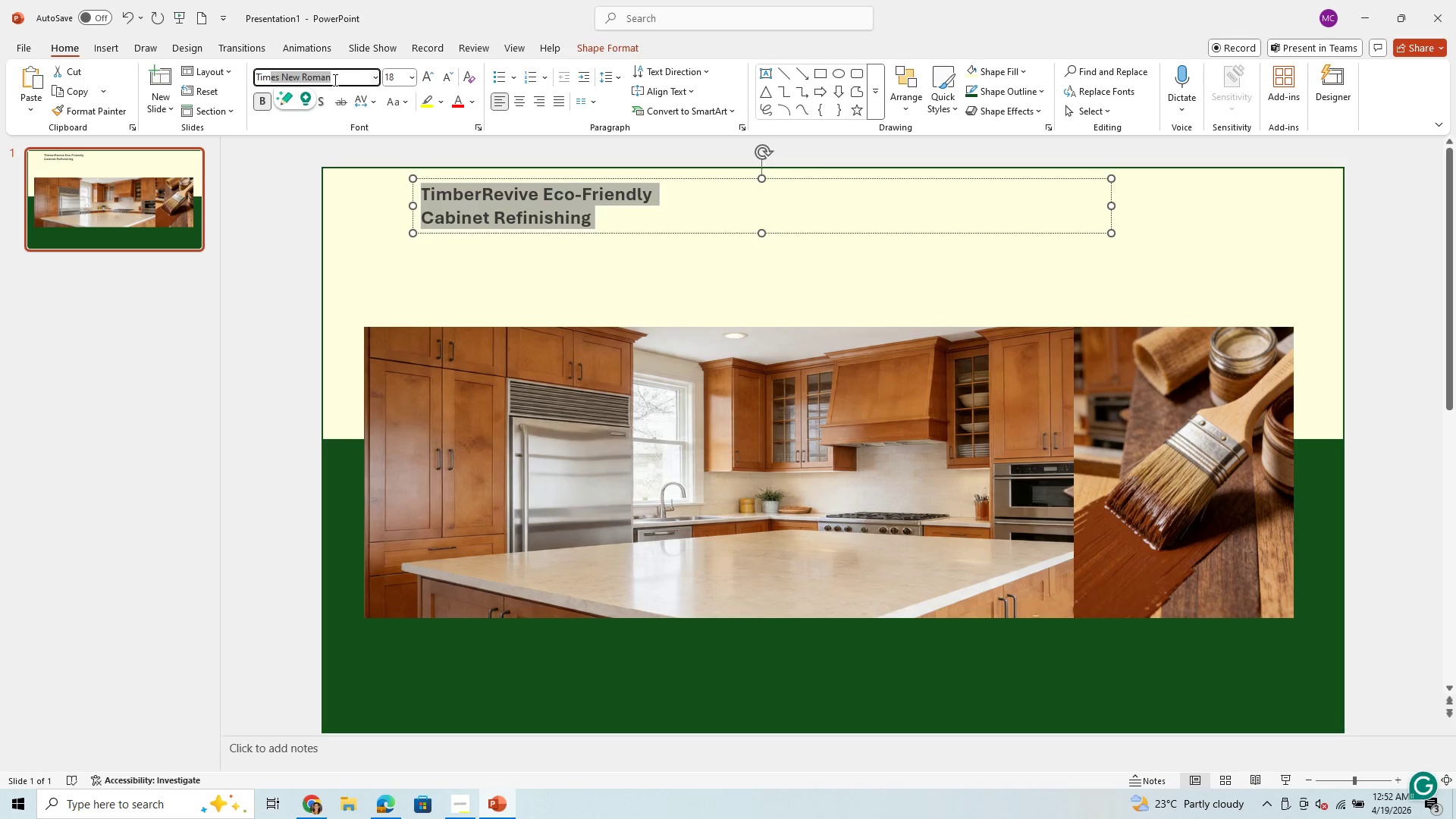 
key(Enter)
 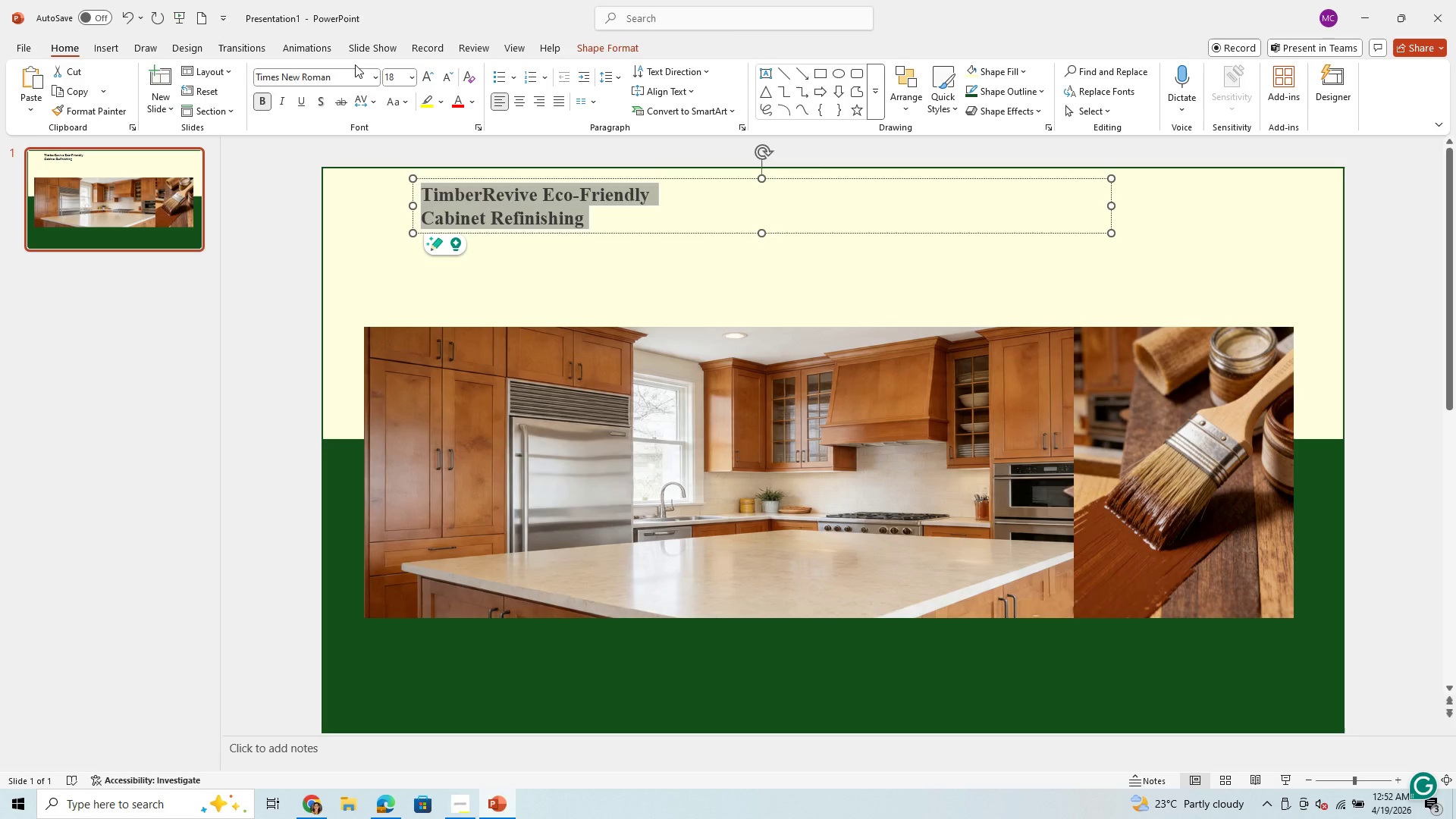 
wait(13.7)
 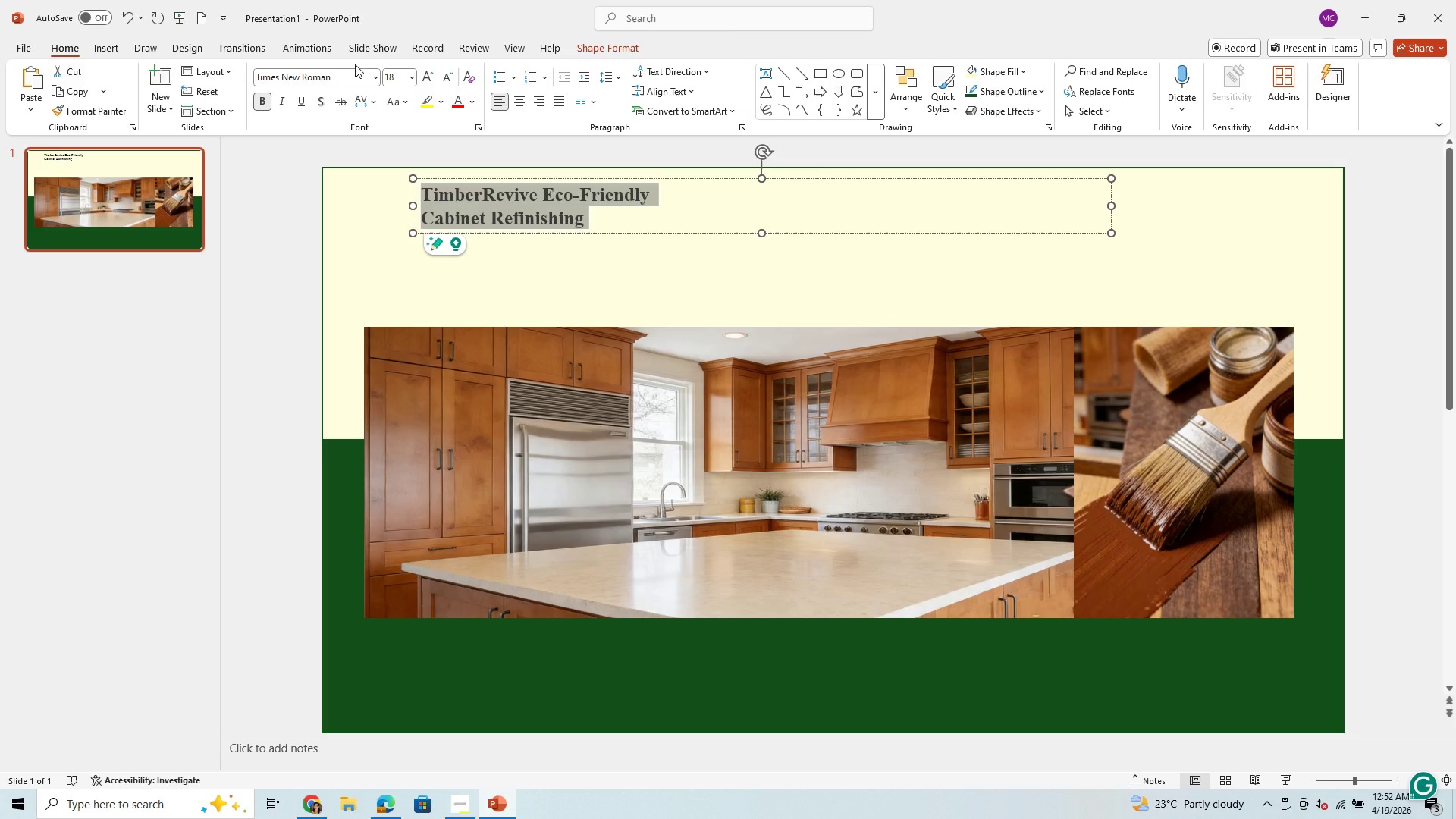 
left_click([413, 74])
 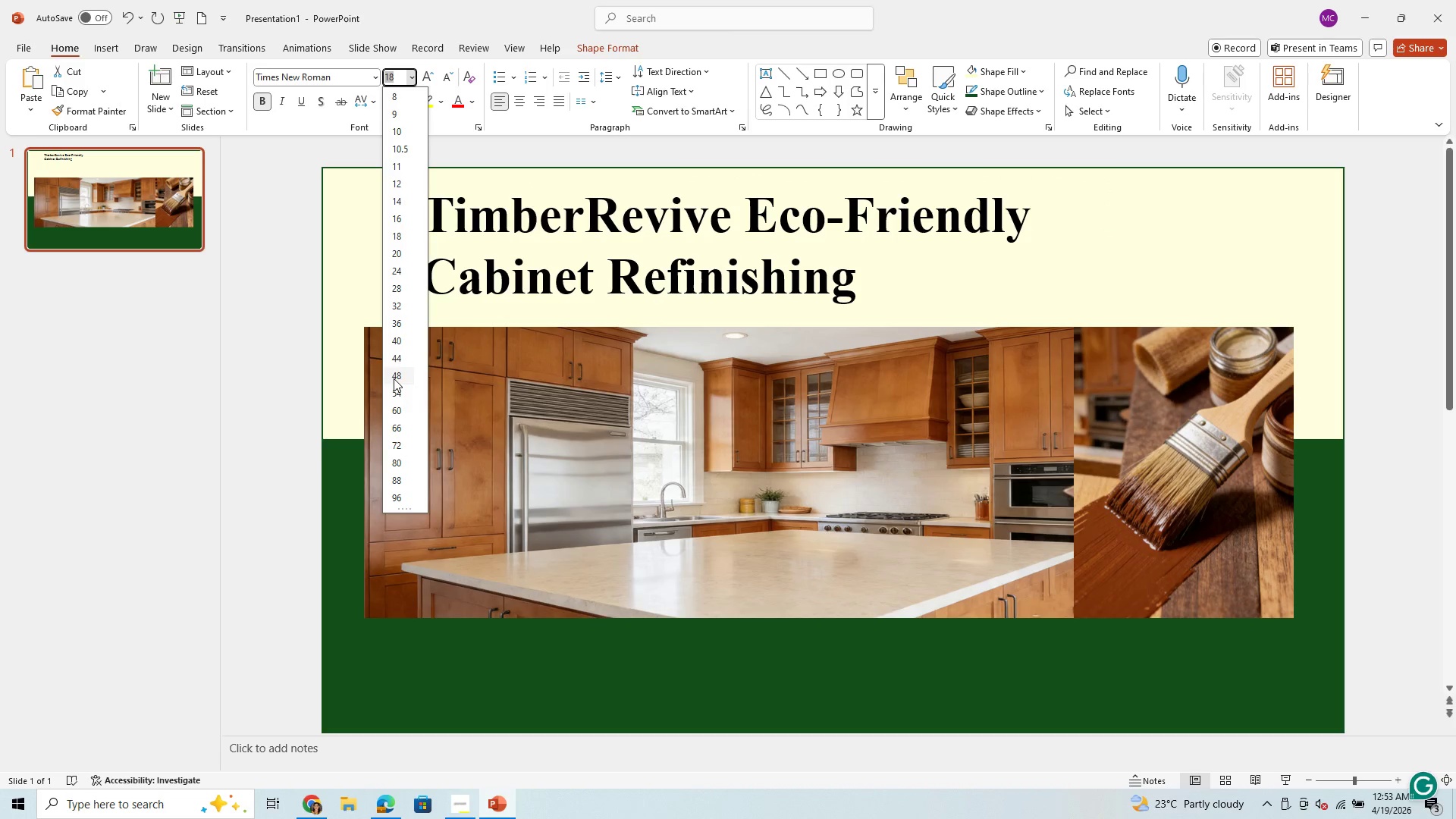 
left_click([394, 378])
 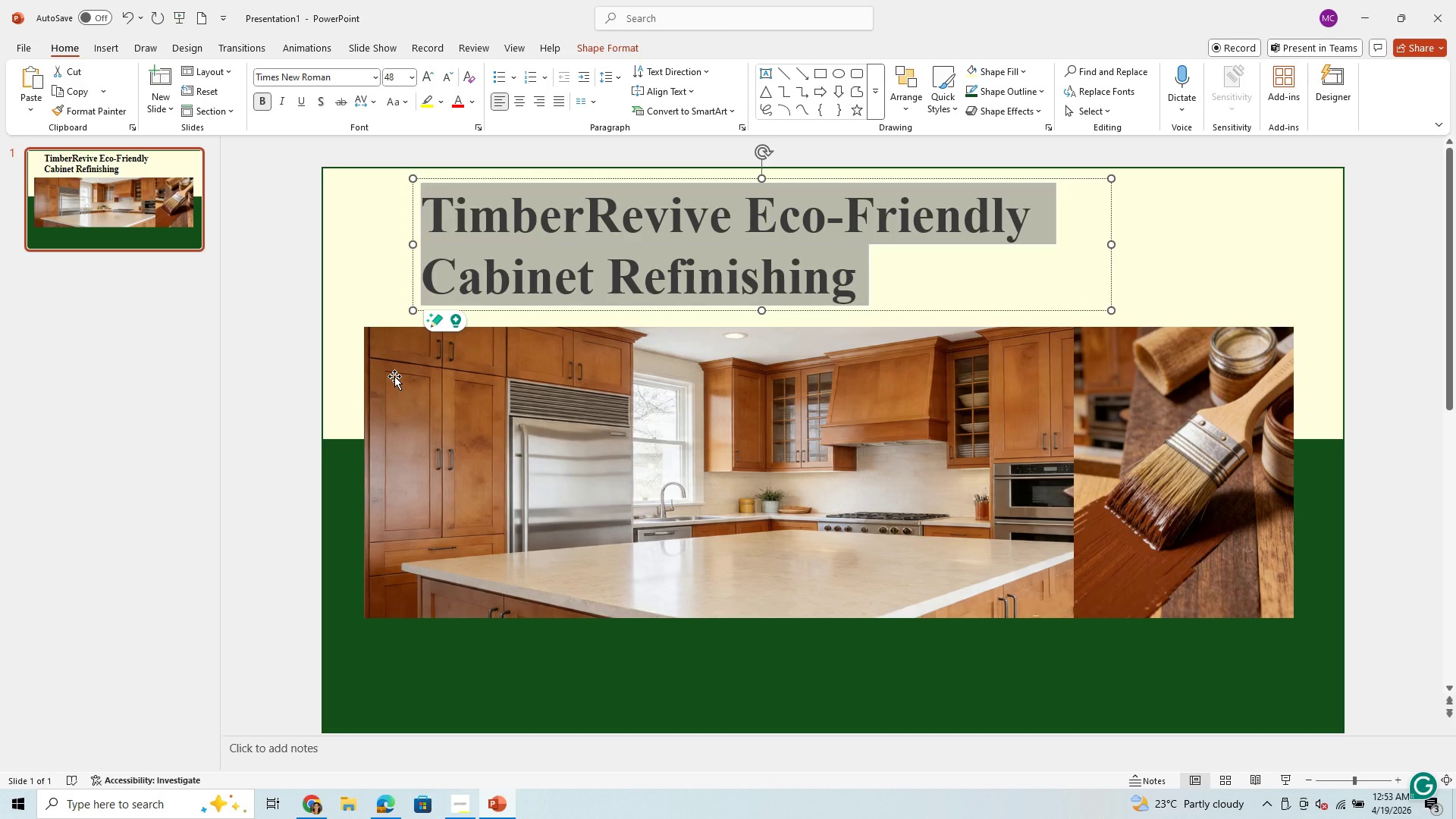 
wait(11.61)
 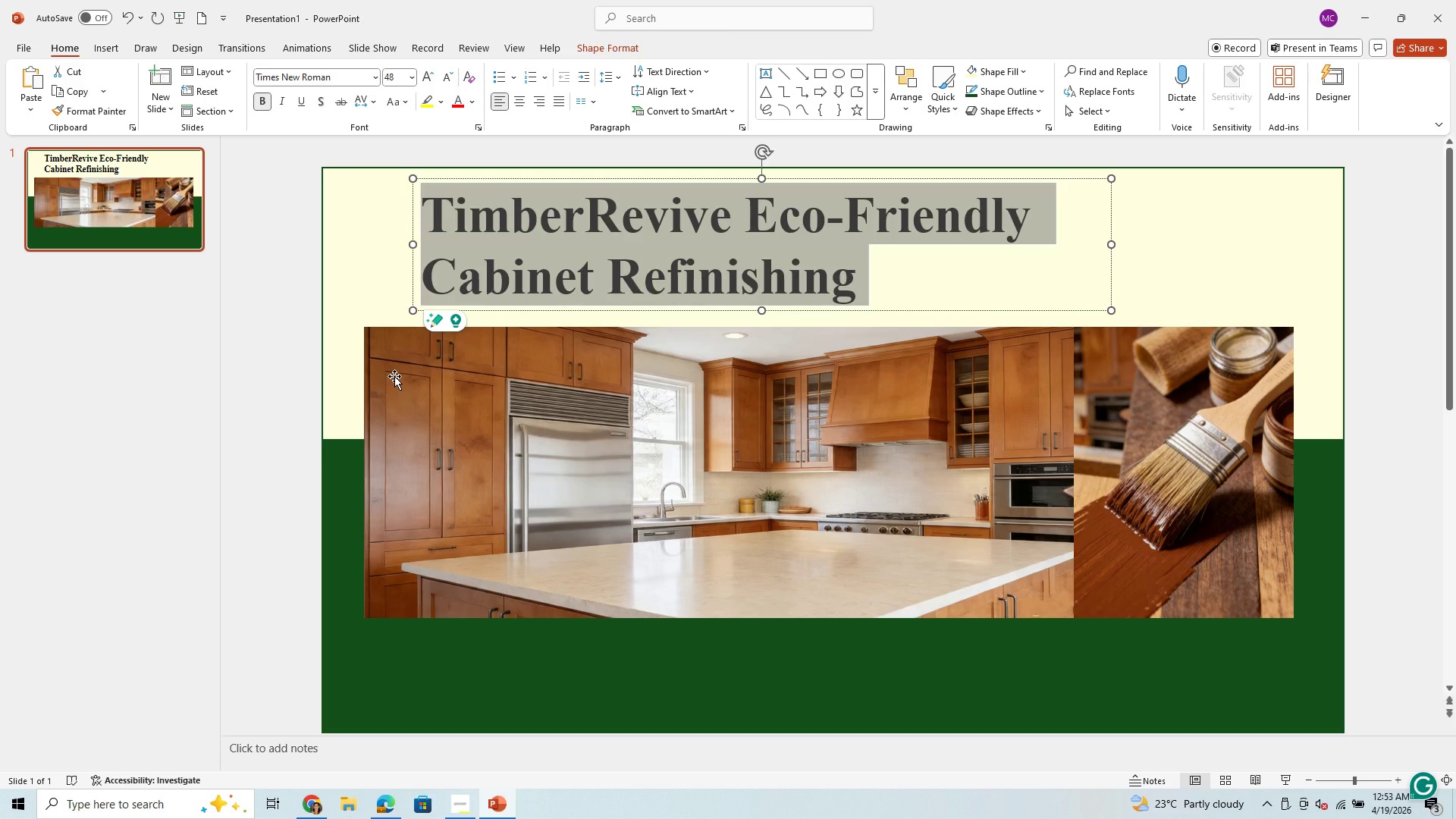 
left_click_drag(start_coordinate=[1114, 244], to_coordinate=[1217, 244])
 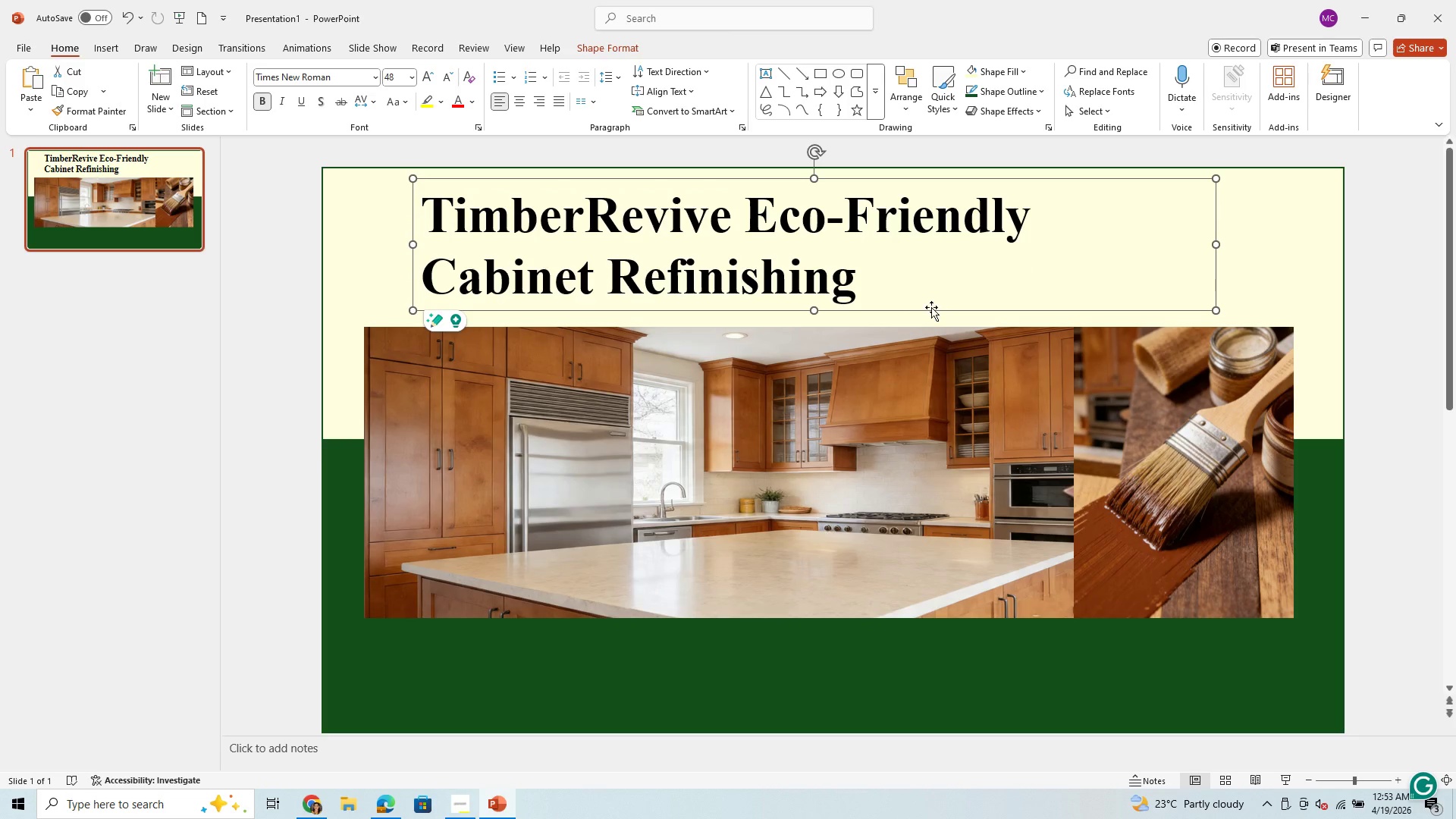 
left_click_drag(start_coordinate=[931, 307], to_coordinate=[1061, 309])
 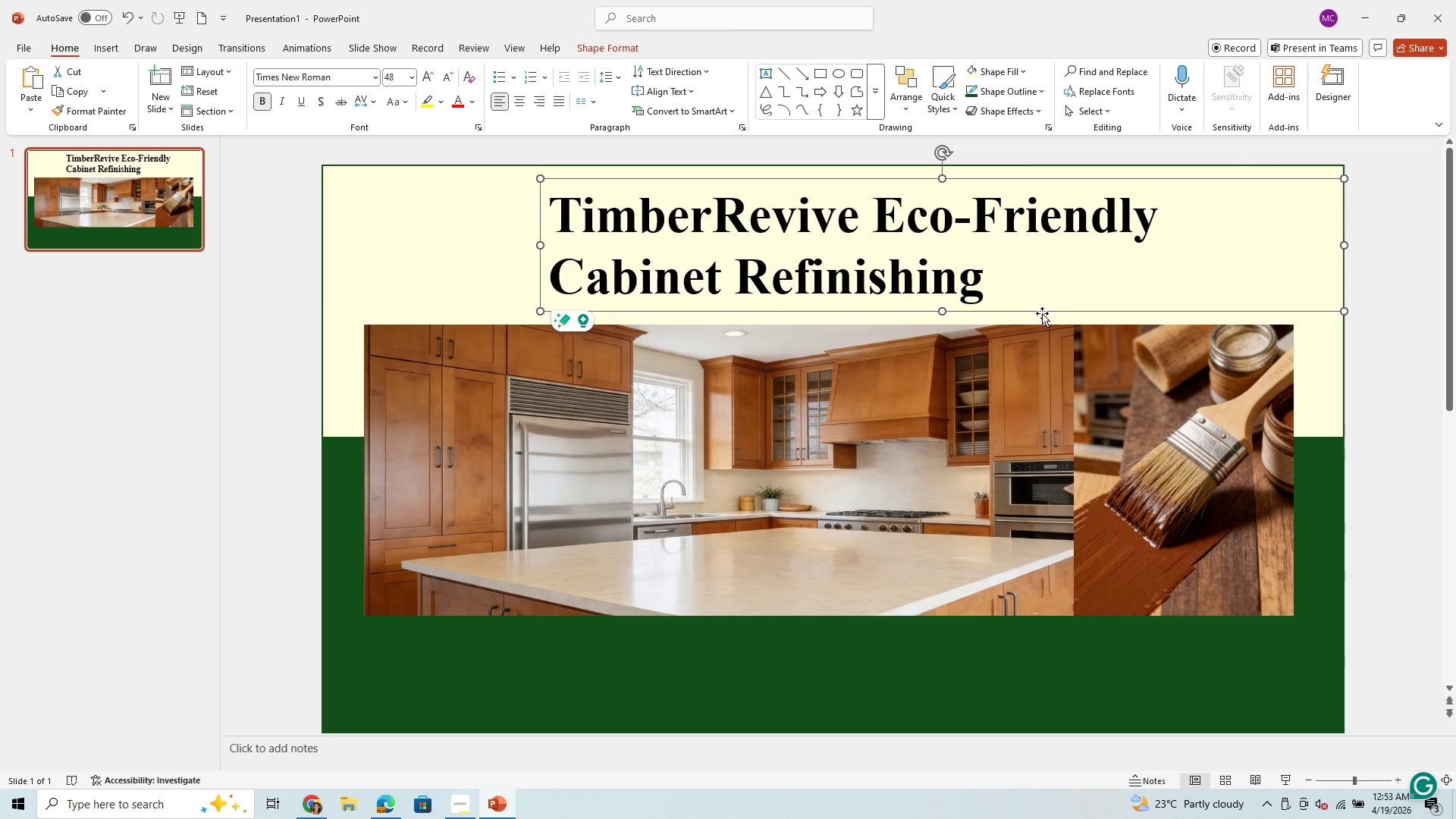 
left_click_drag(start_coordinate=[1043, 309], to_coordinate=[1000, 305])
 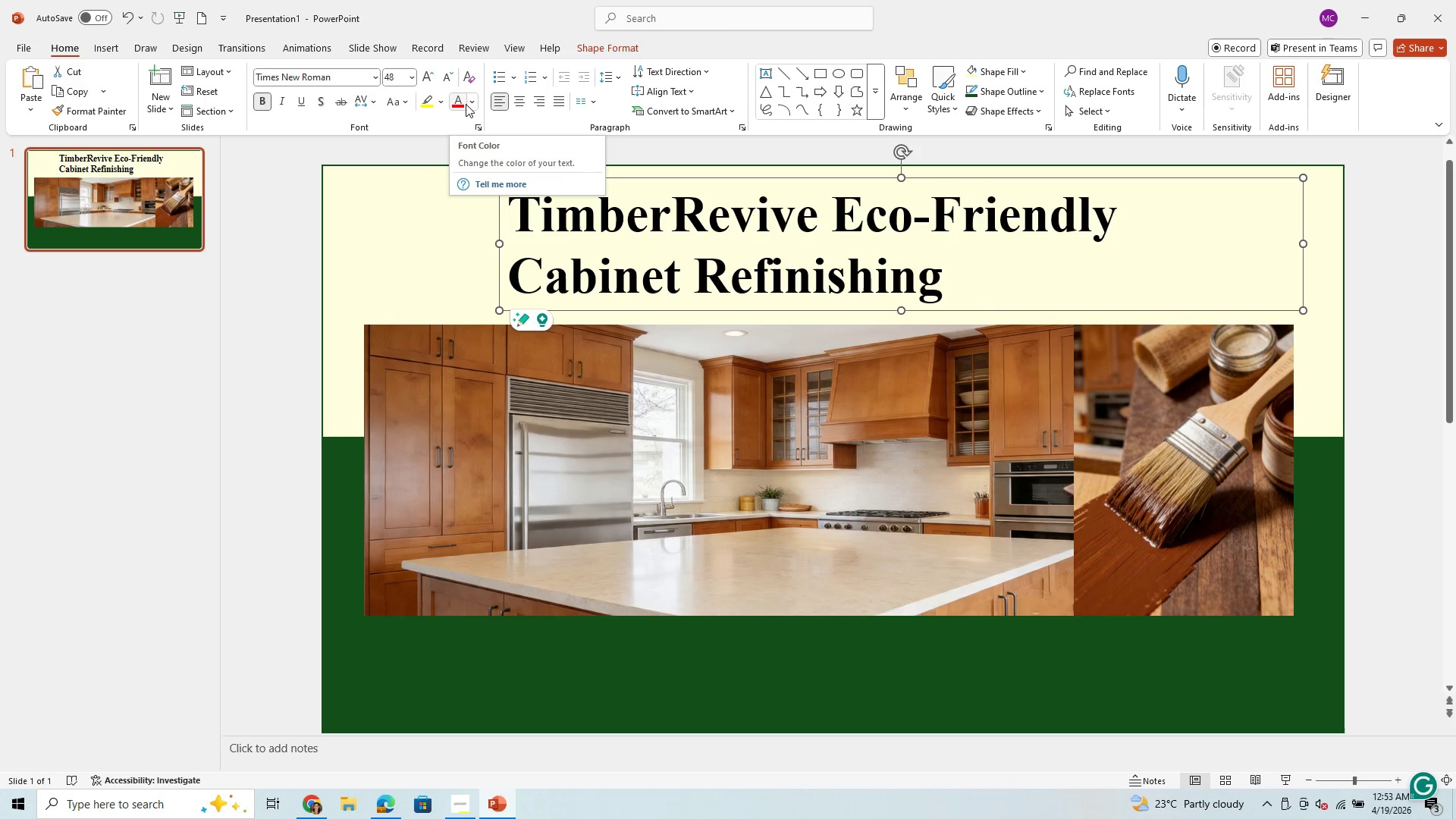 
left_click([469, 104])
 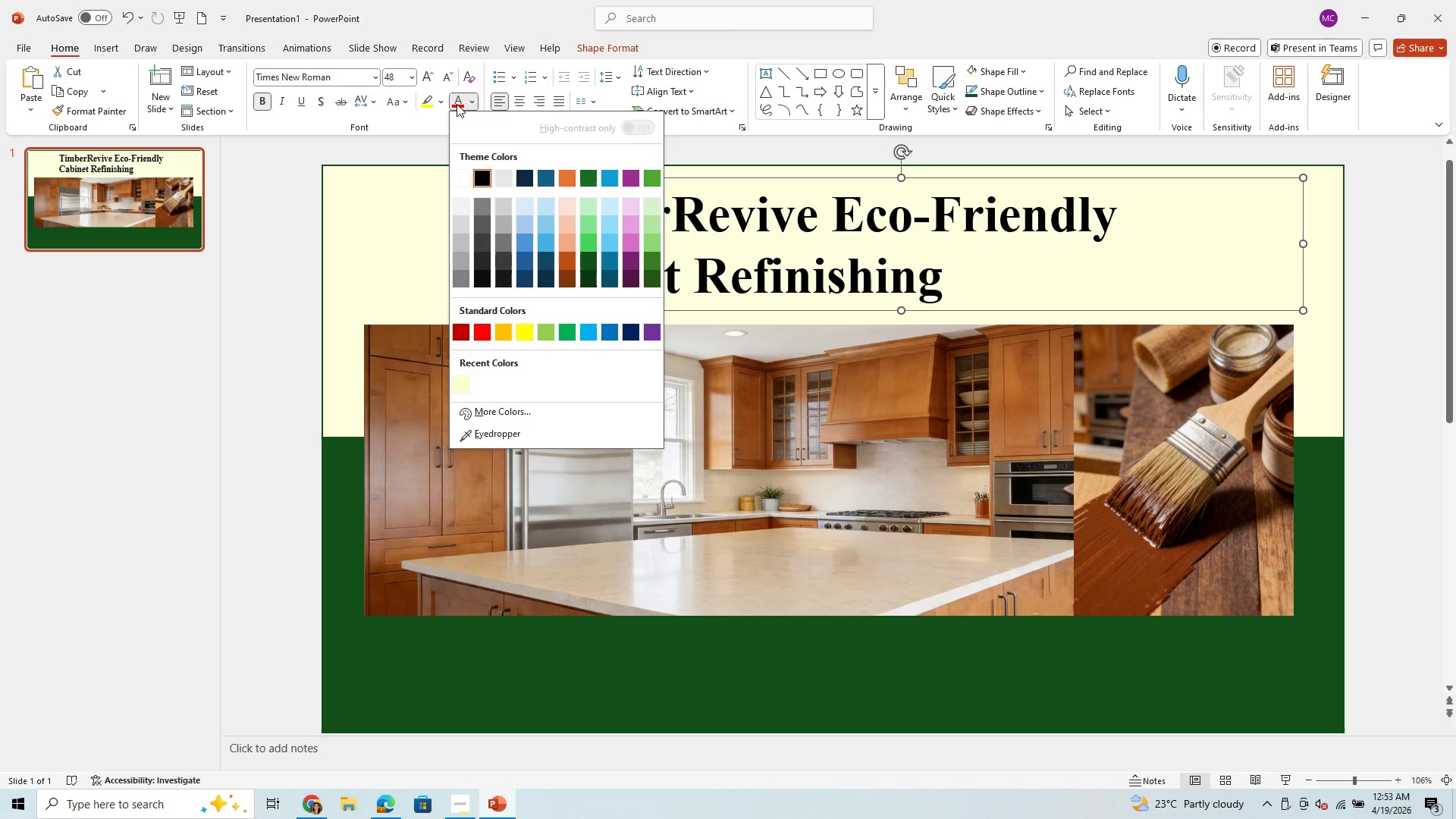 
left_click([439, 98])
 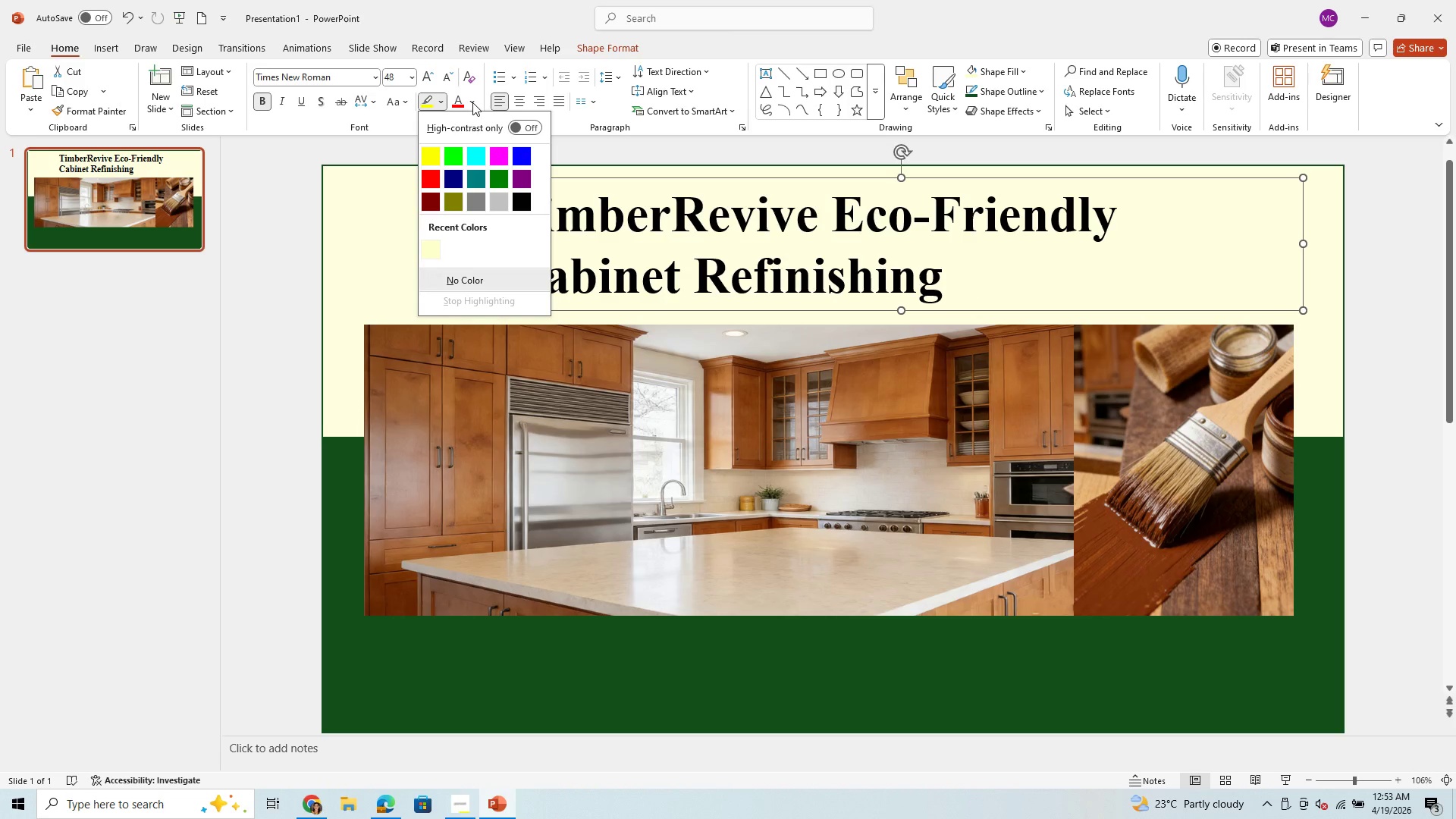 
left_click([976, 278])
 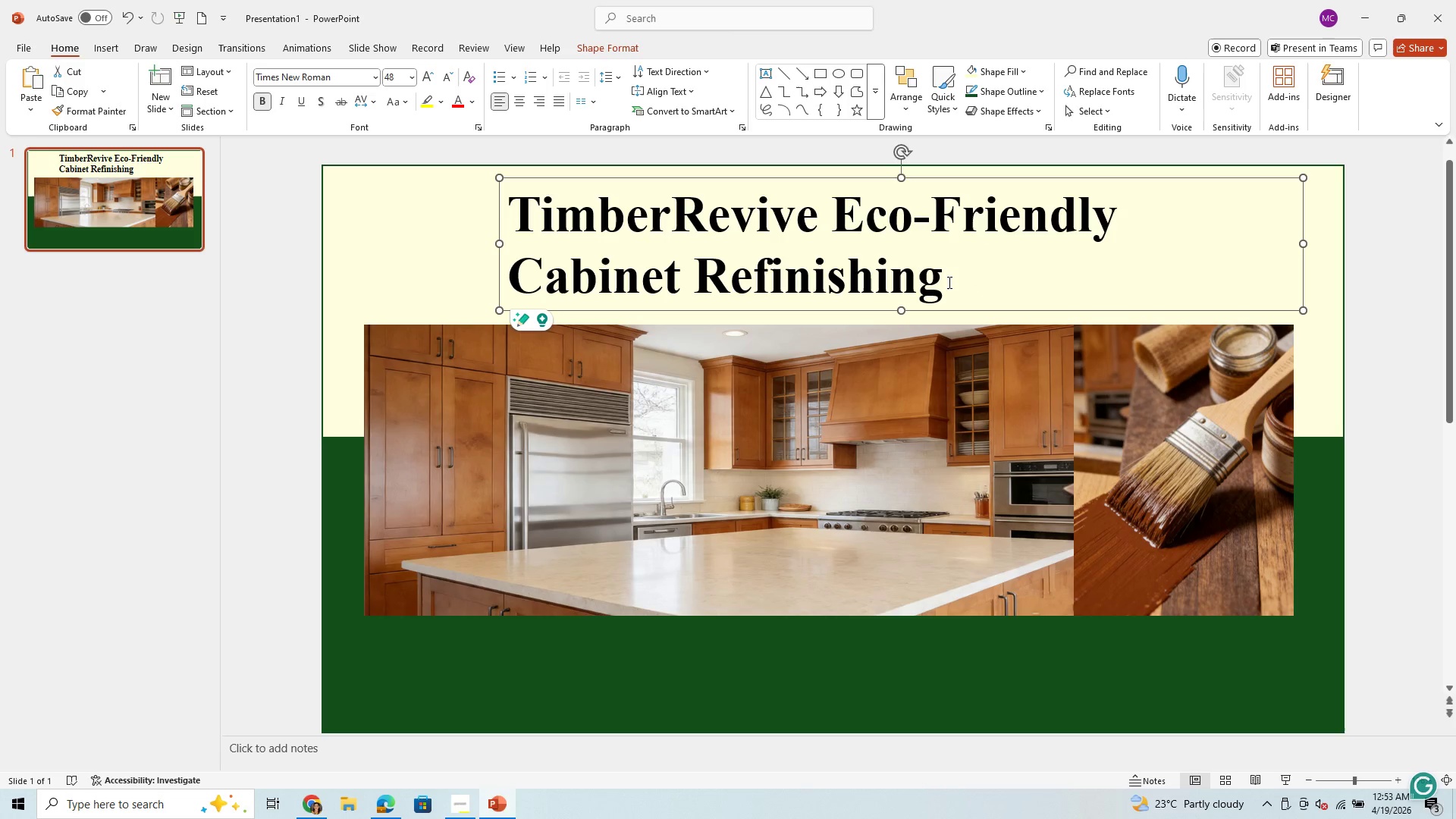 
left_click_drag(start_coordinate=[946, 282], to_coordinate=[632, 218])
 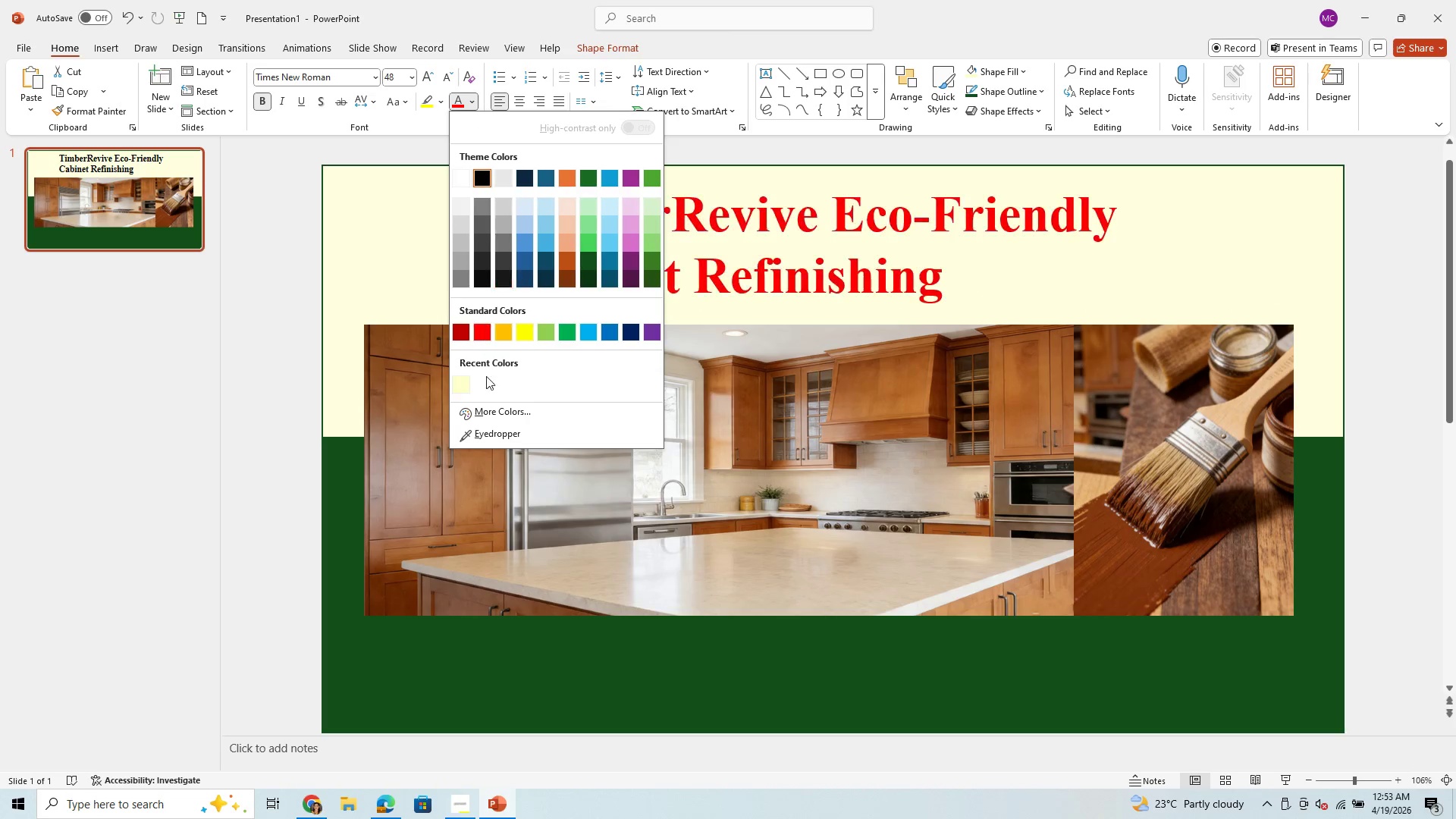 
left_click([486, 414])
 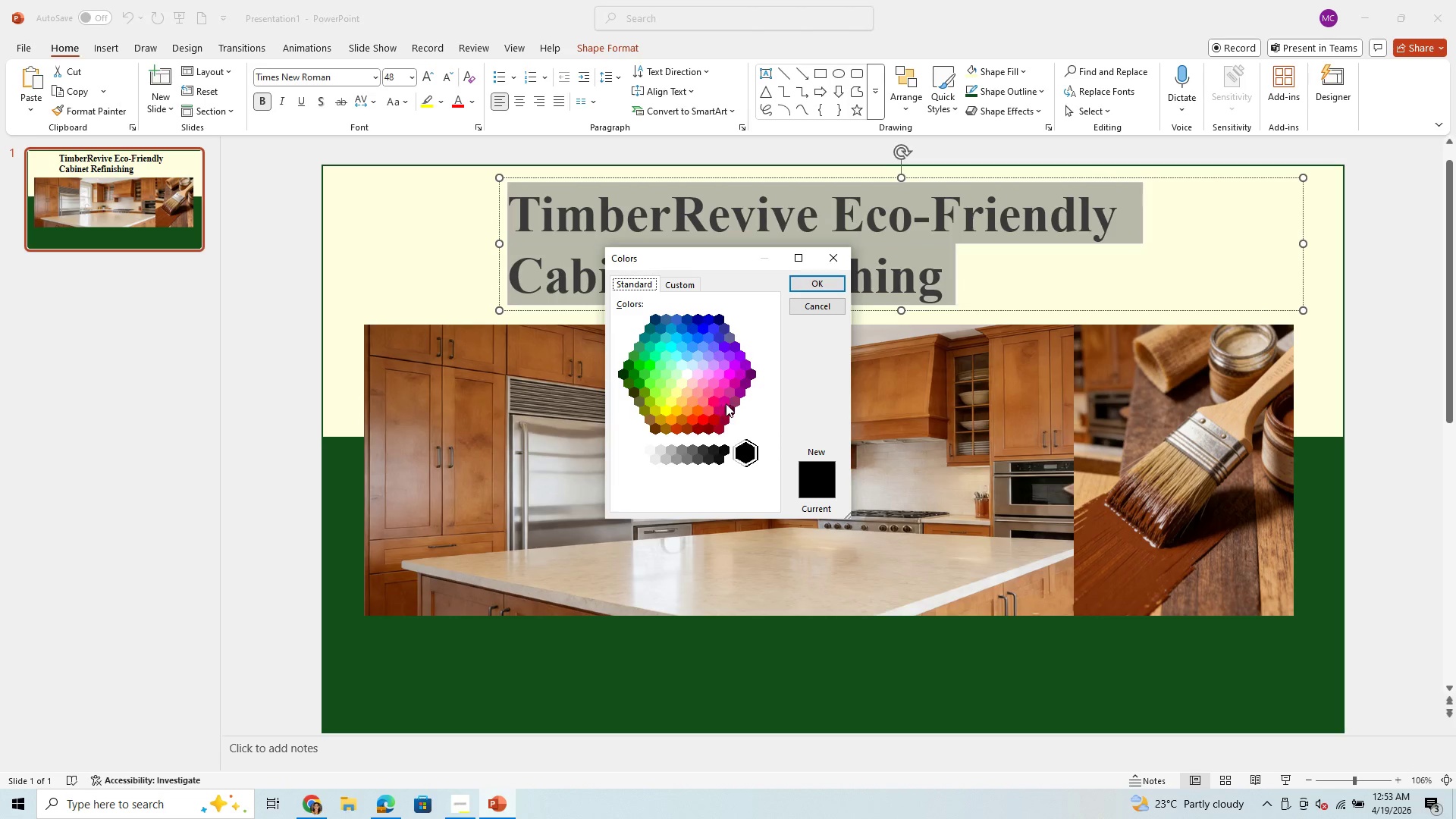 
left_click([726, 412])
 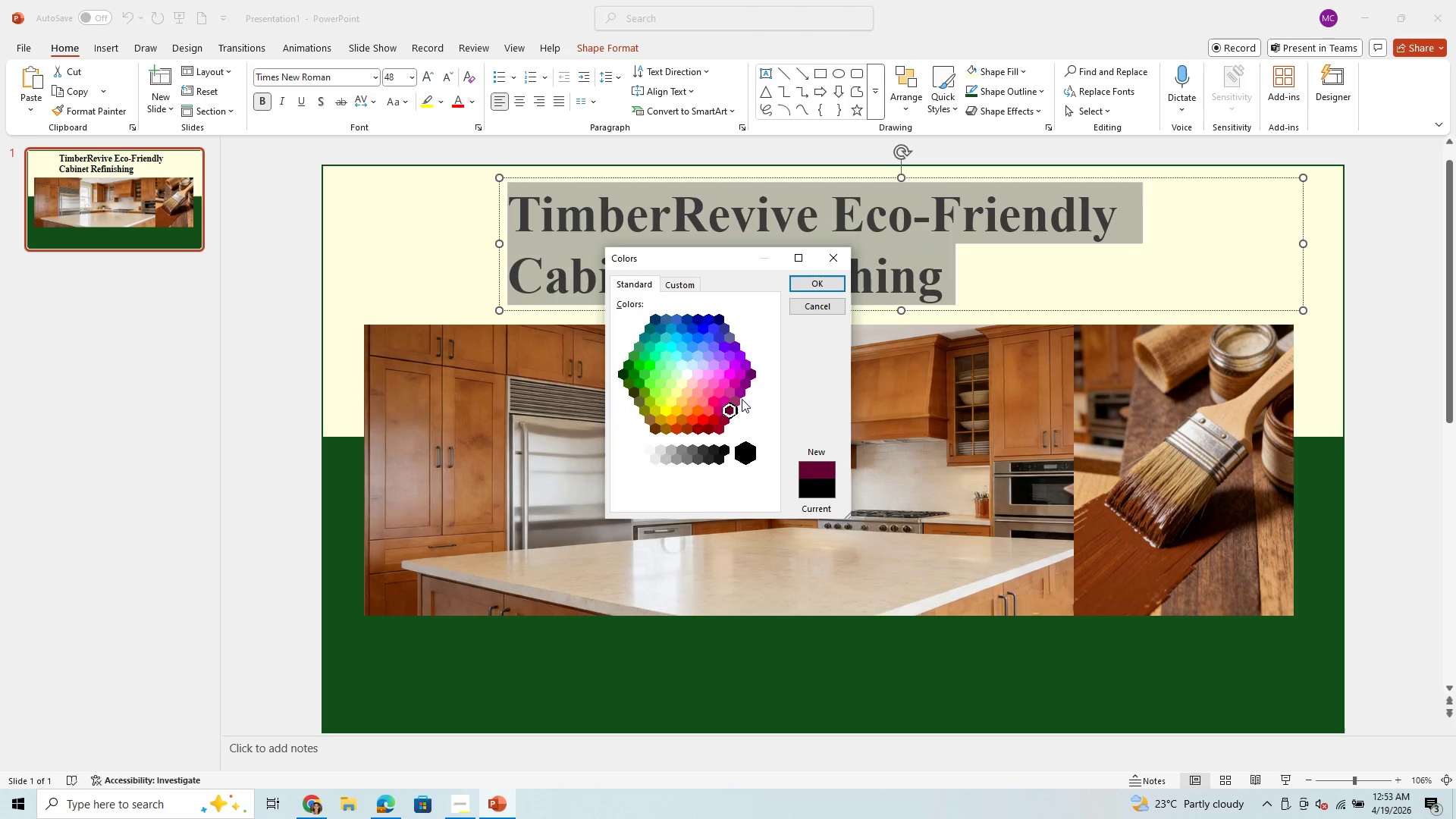 
left_click([755, 372])
 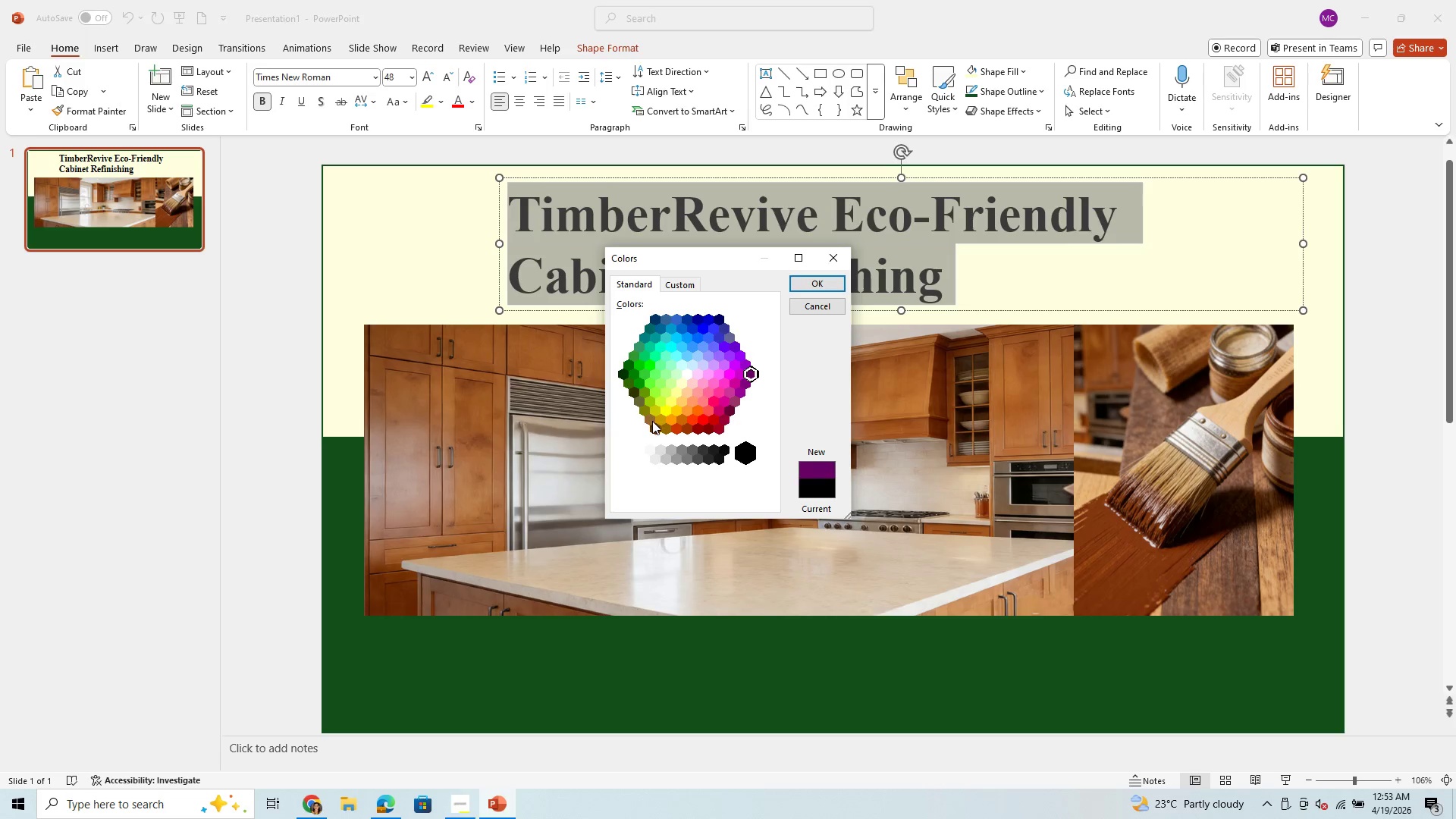 
left_click([651, 425])
 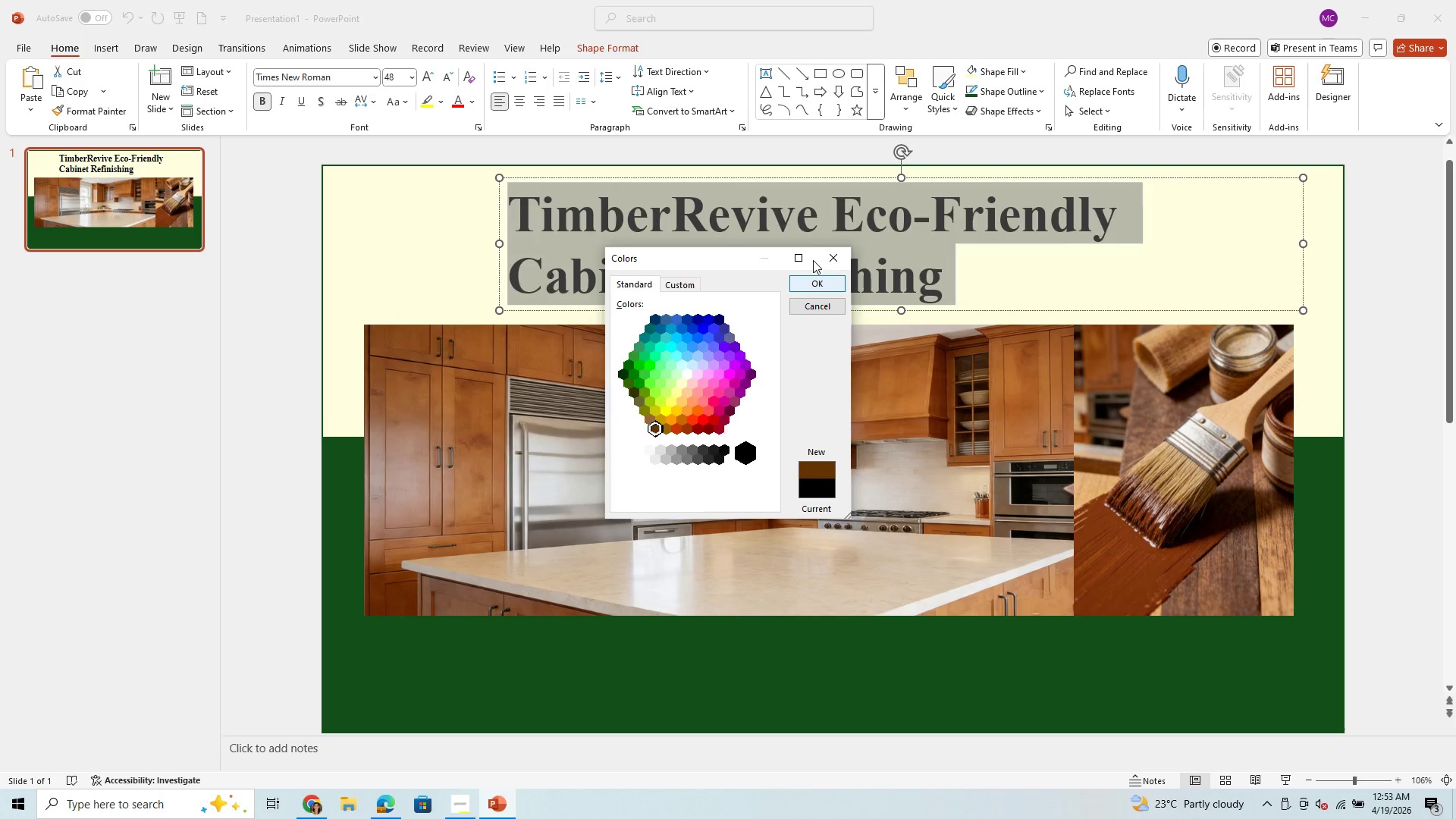 
left_click([812, 284])
 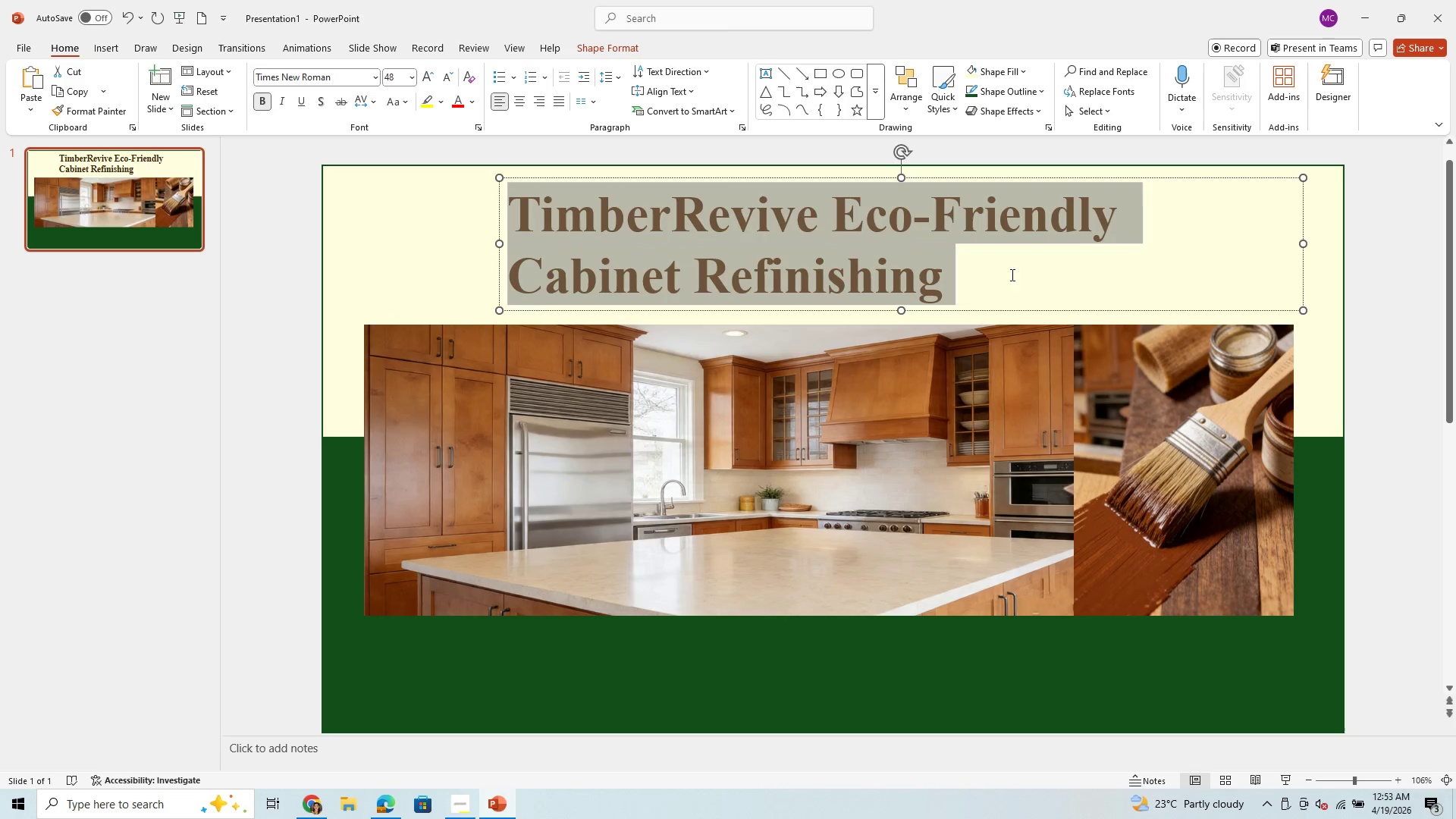 
left_click([1026, 263])
 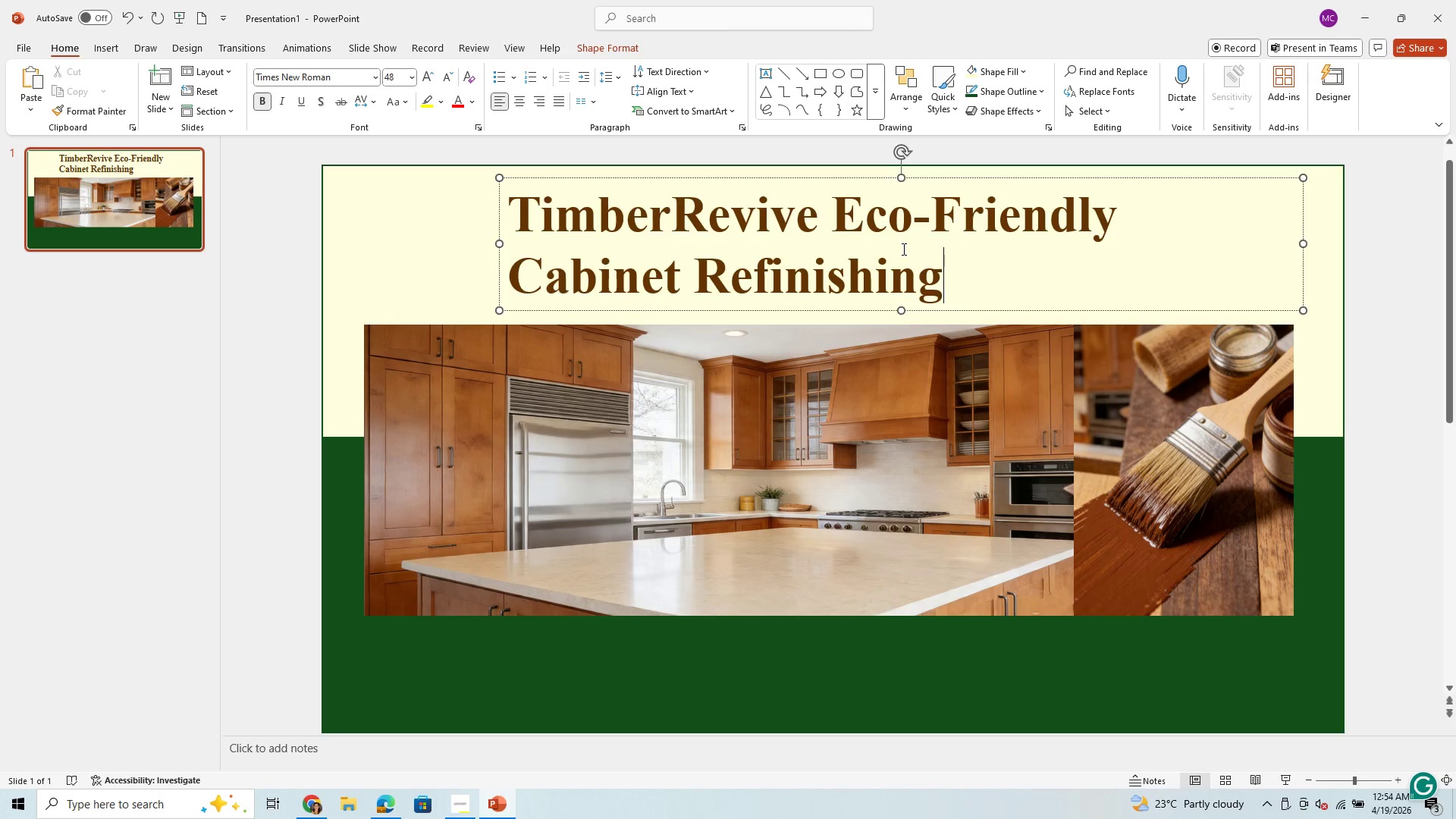 
wait(8.45)
 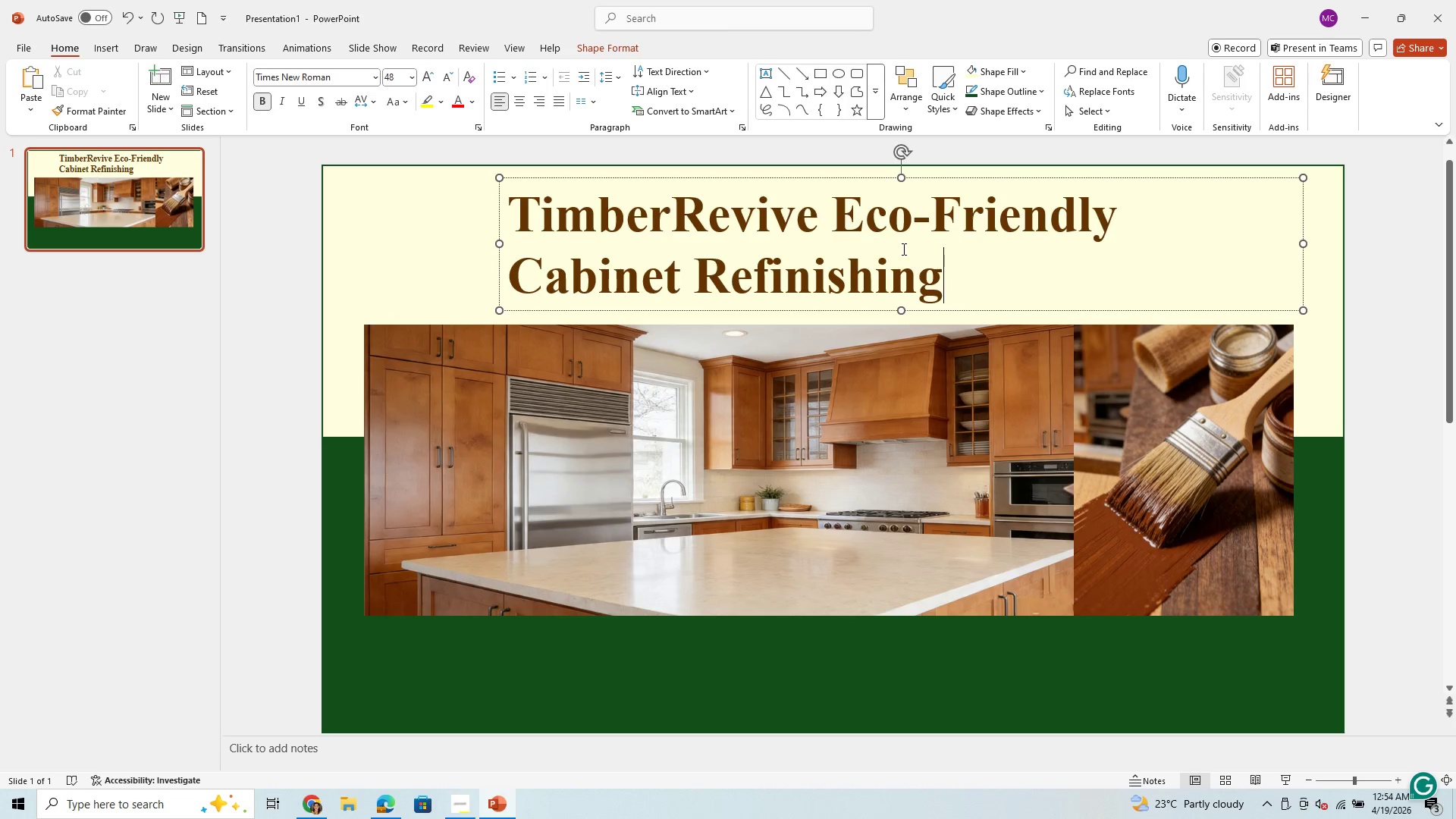 
left_click([509, 274])
 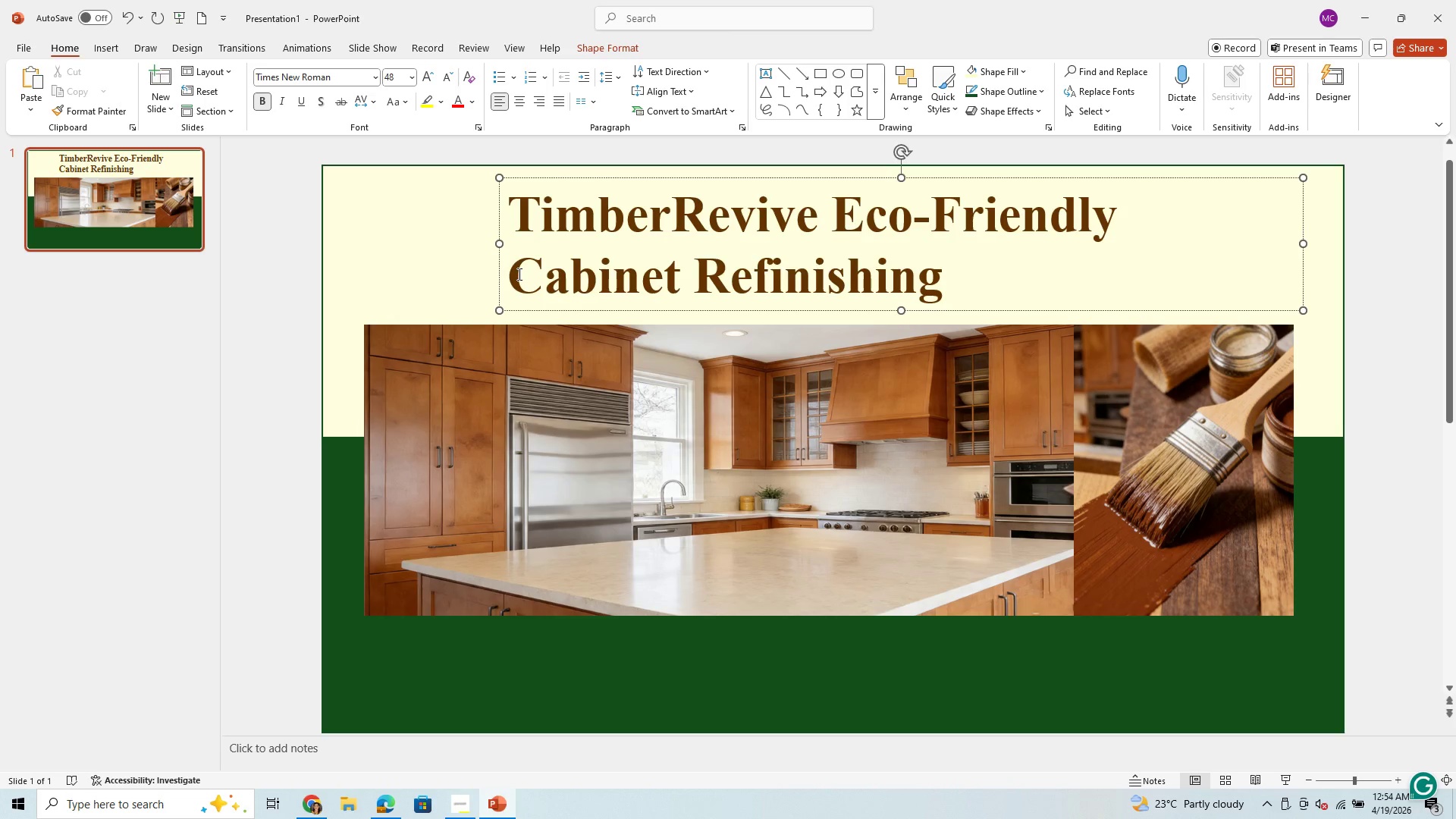 
hold_key(key=Space, duration=0.66)
 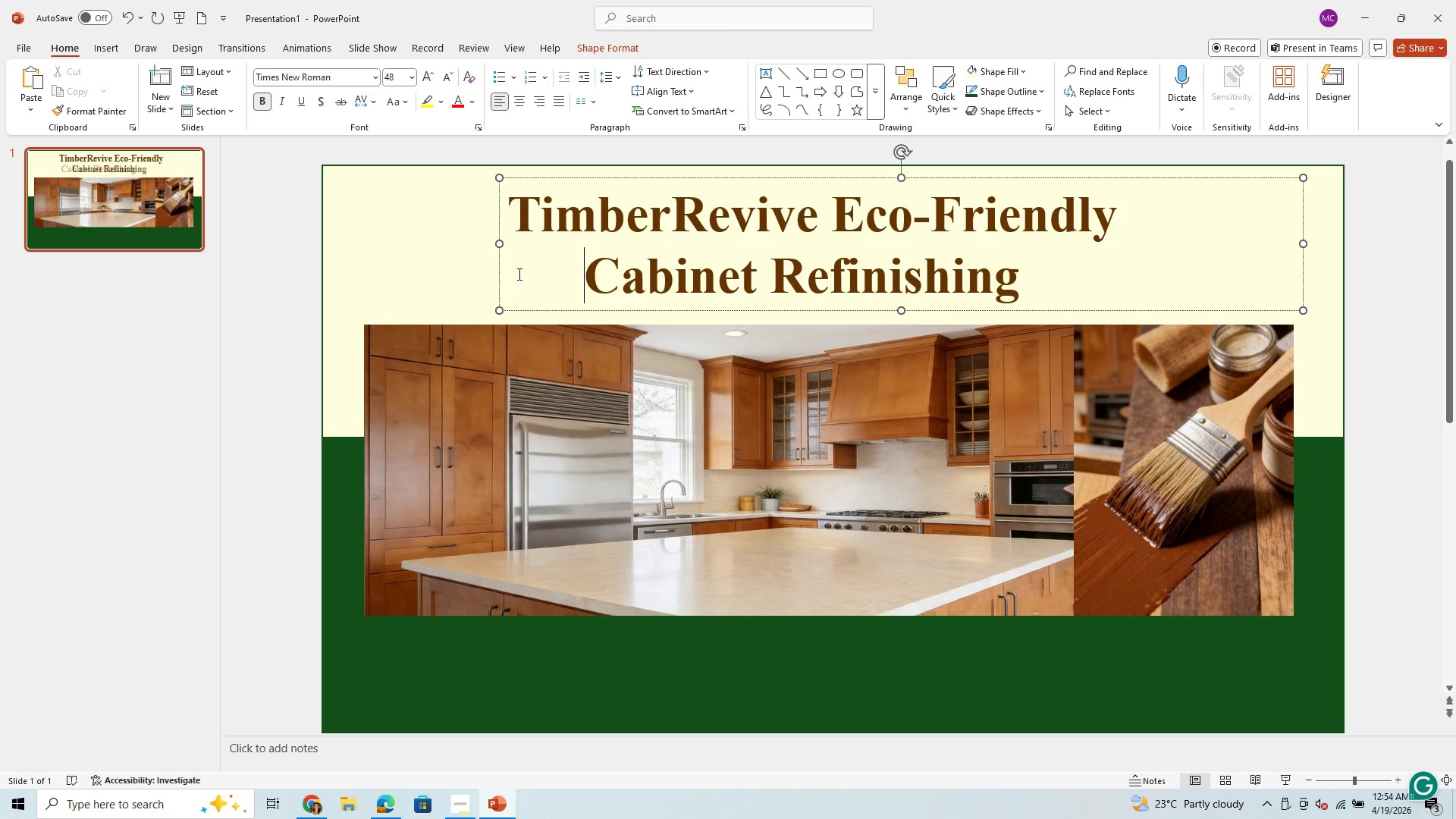 
key(Space)
 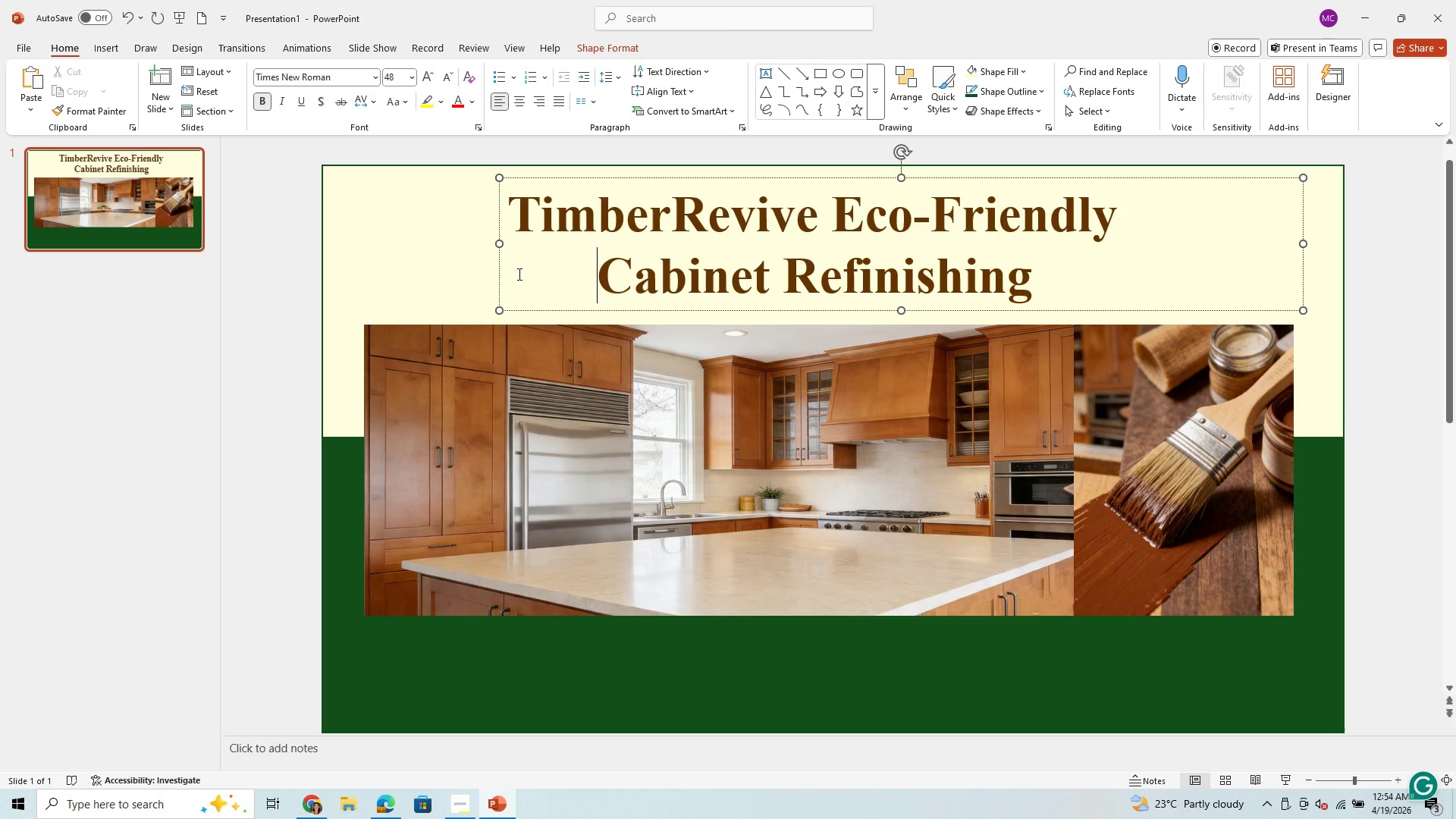 
key(Space)
 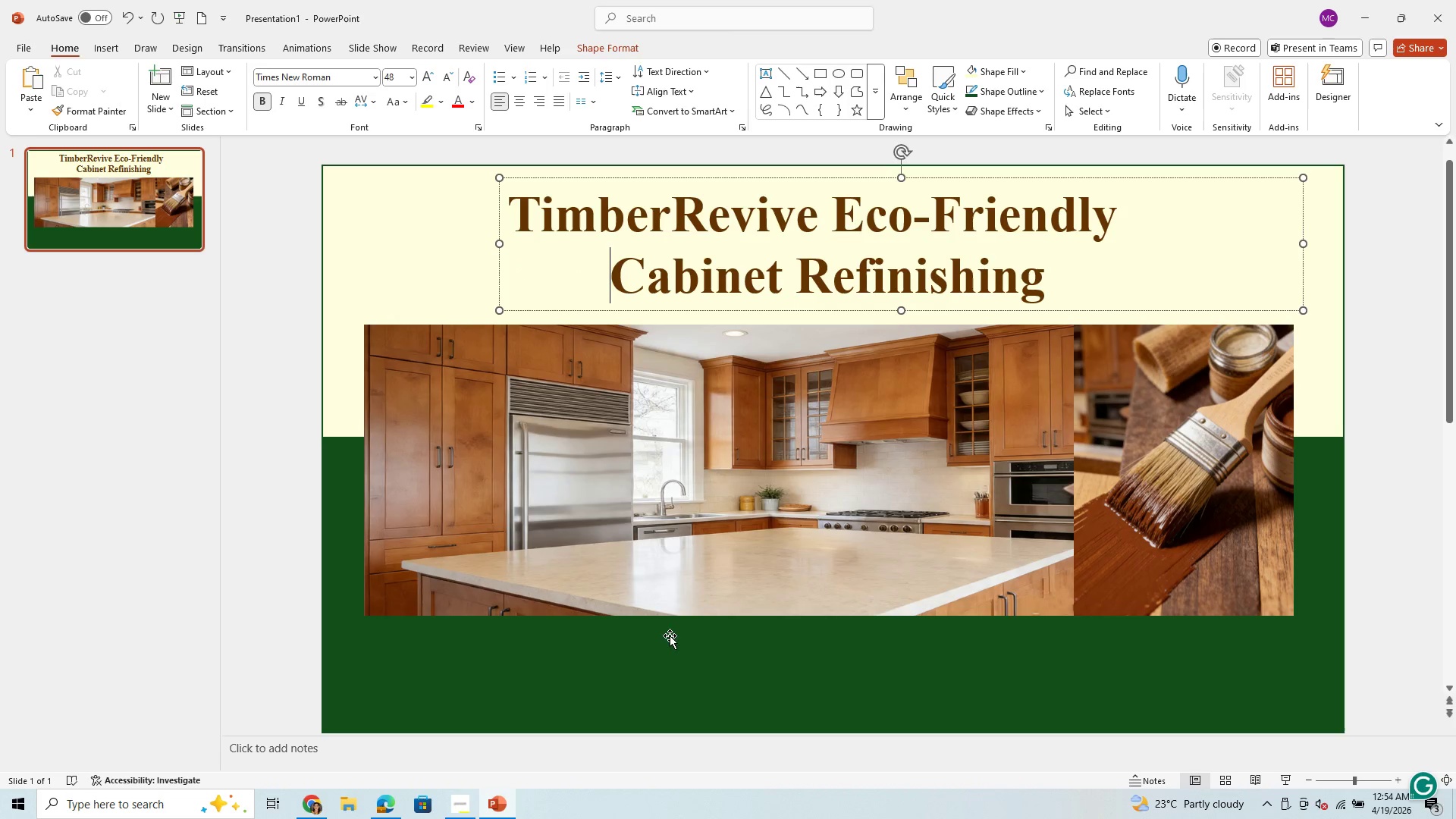 
left_click([585, 246])
 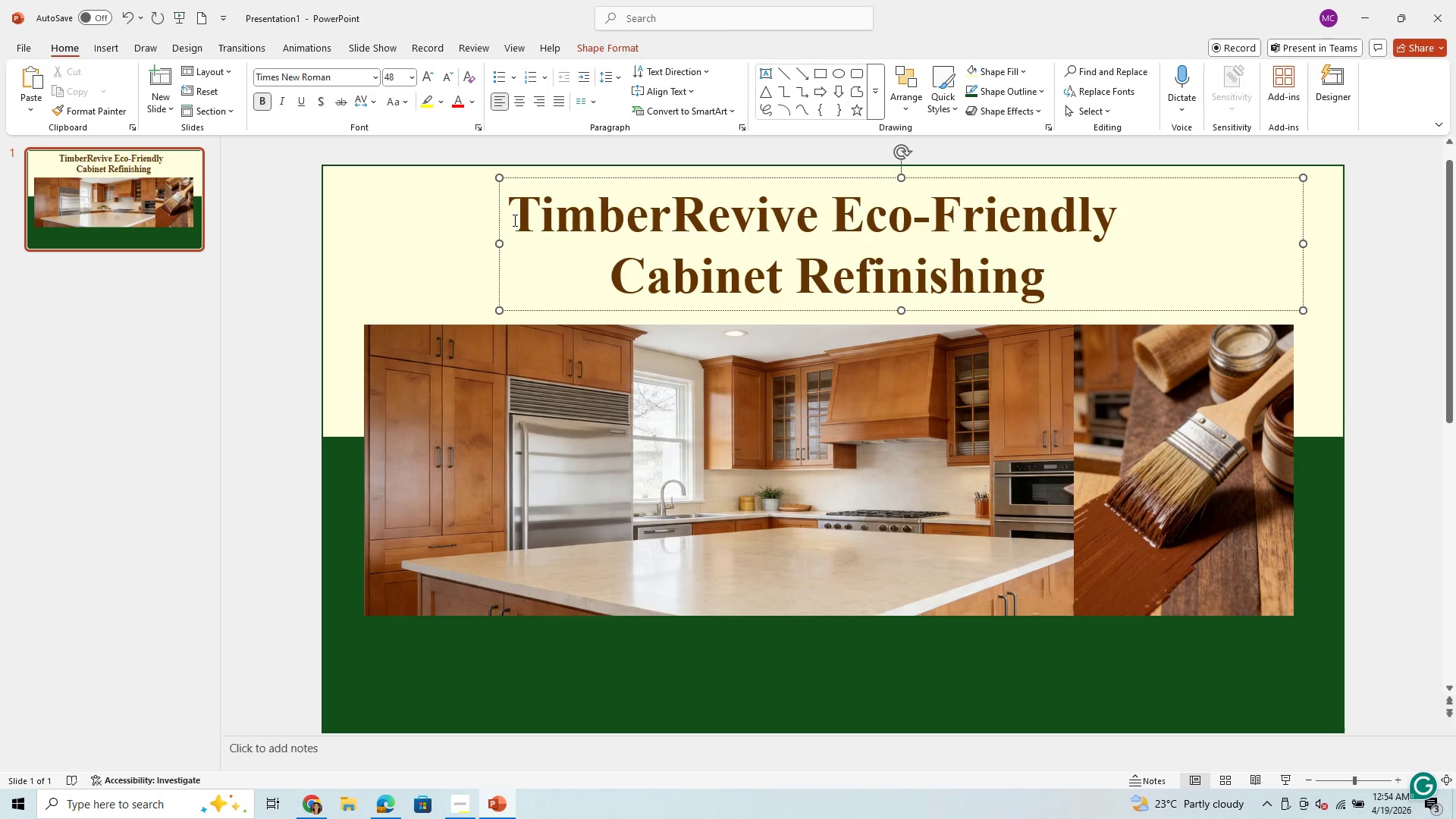 
left_click_drag(start_coordinate=[514, 218], to_coordinate=[813, 226])
 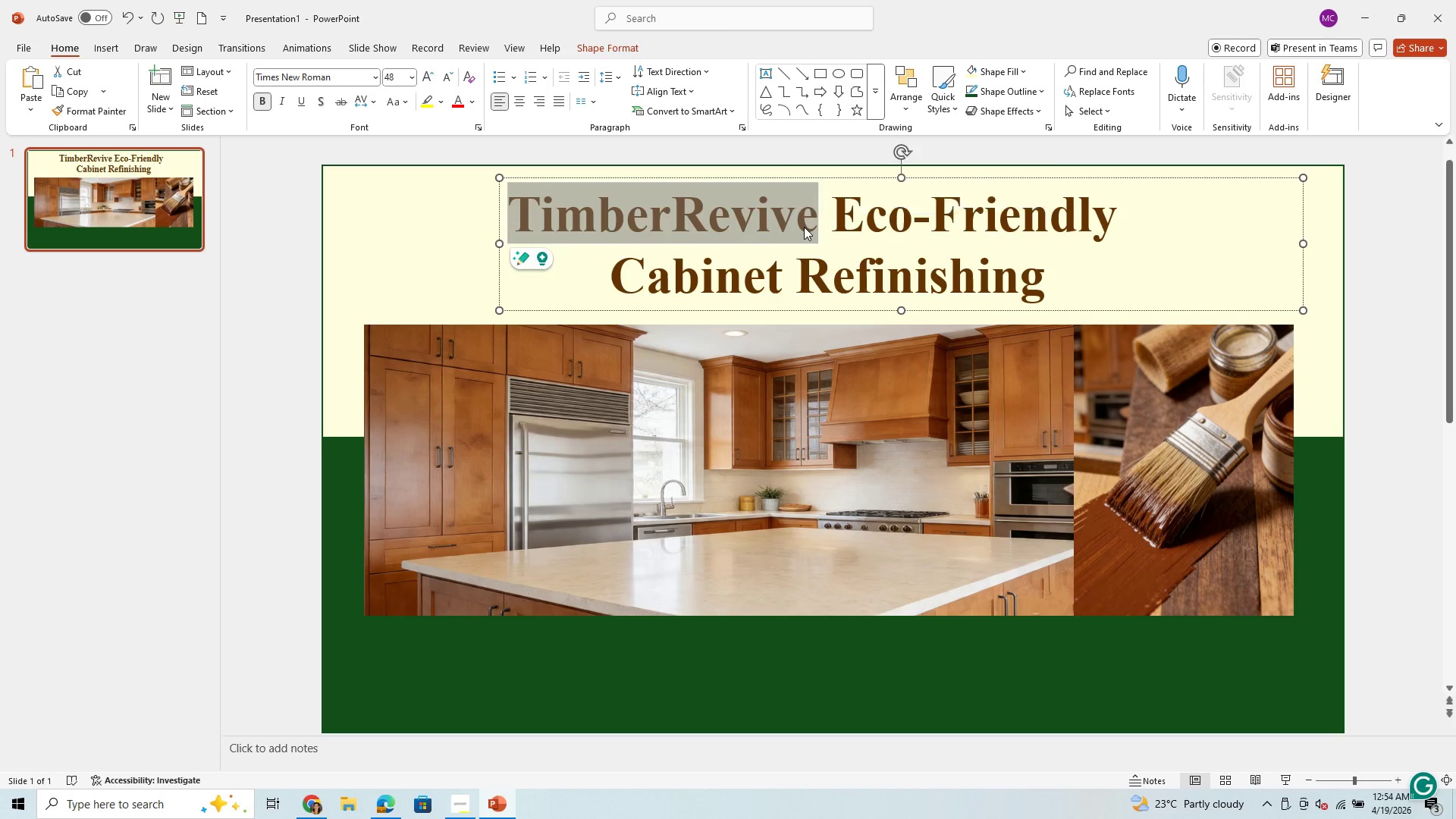 
key(Control+C)
 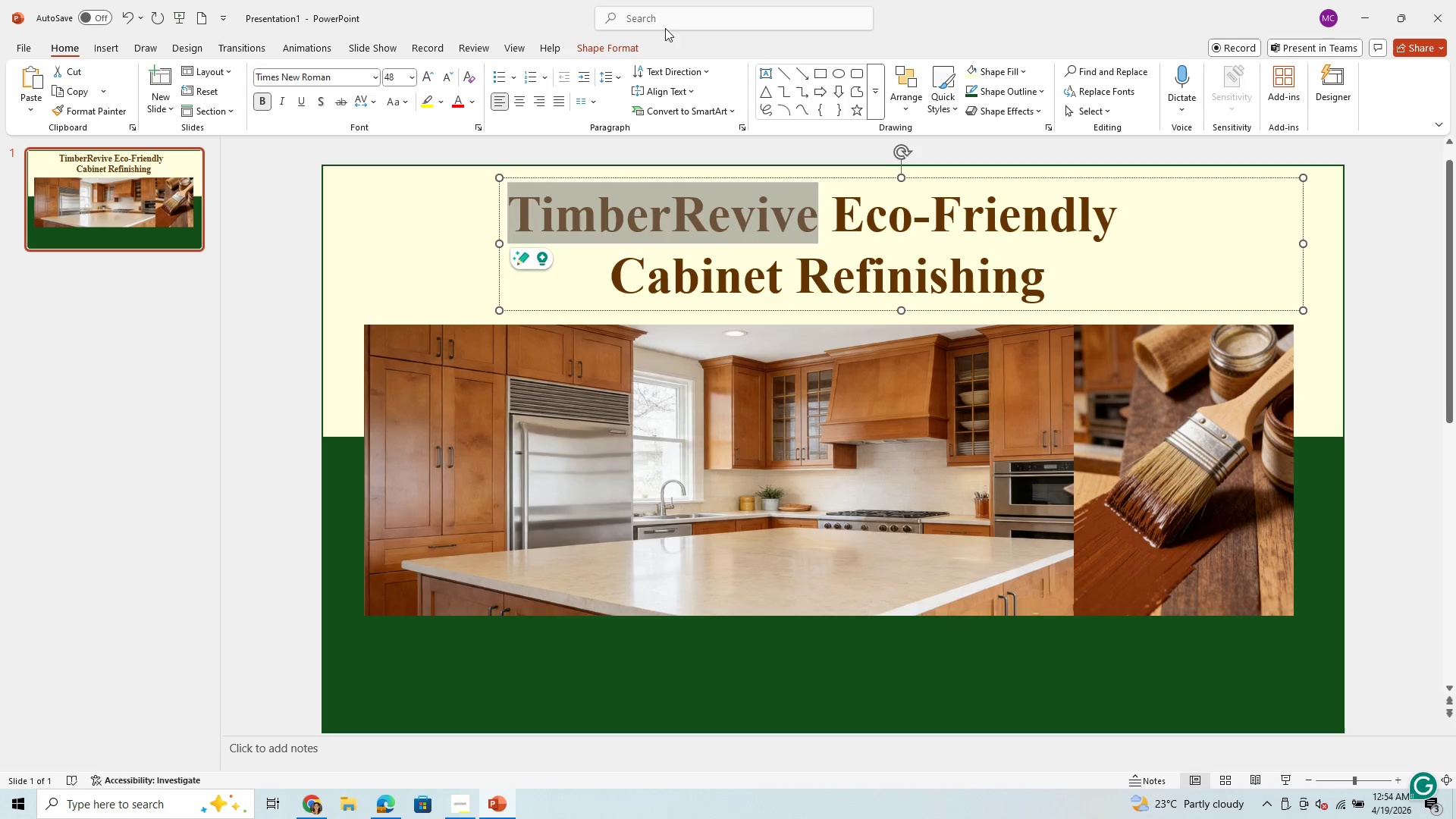 
left_click([679, 18])
 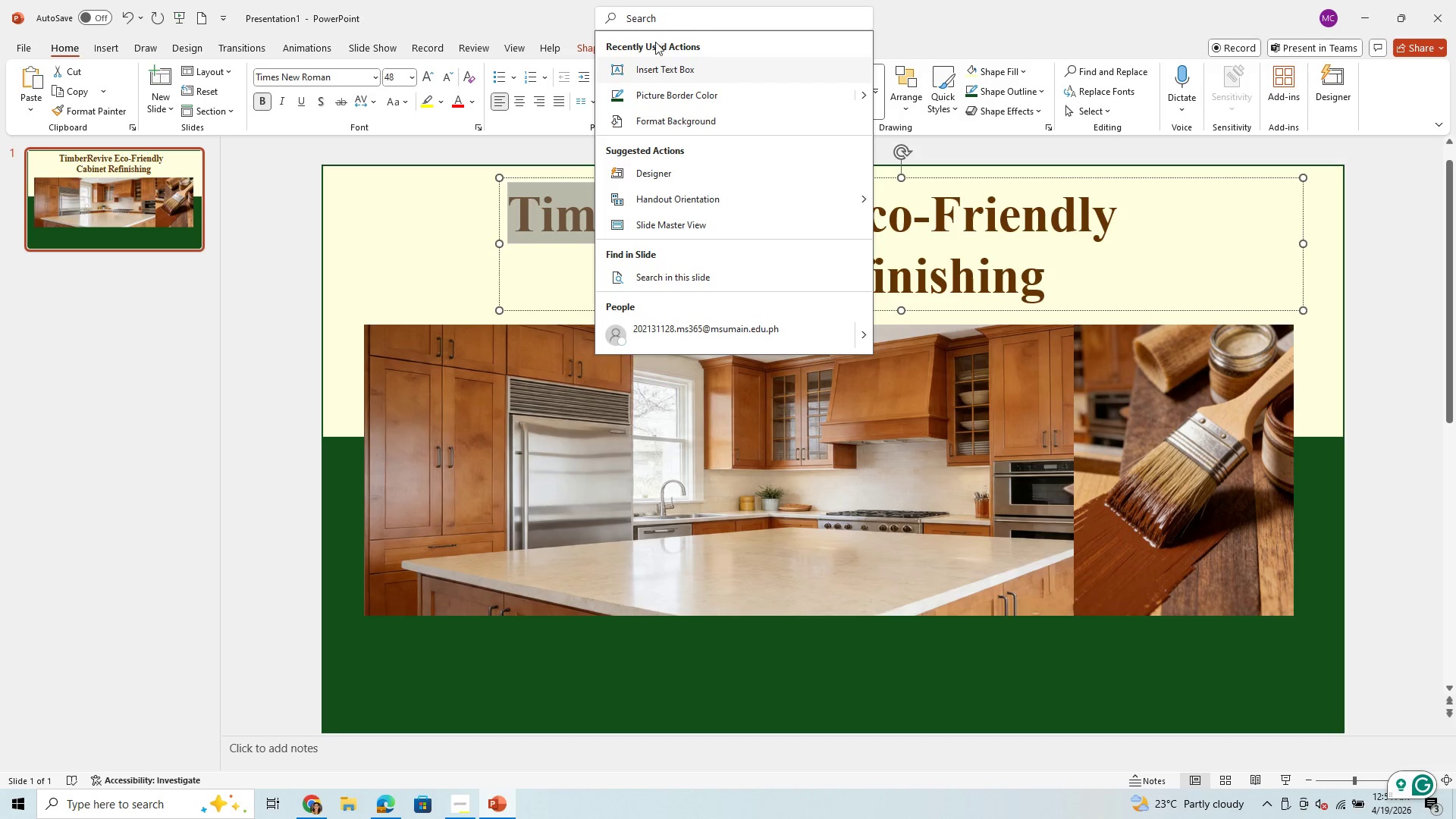 
left_click([657, 72])
 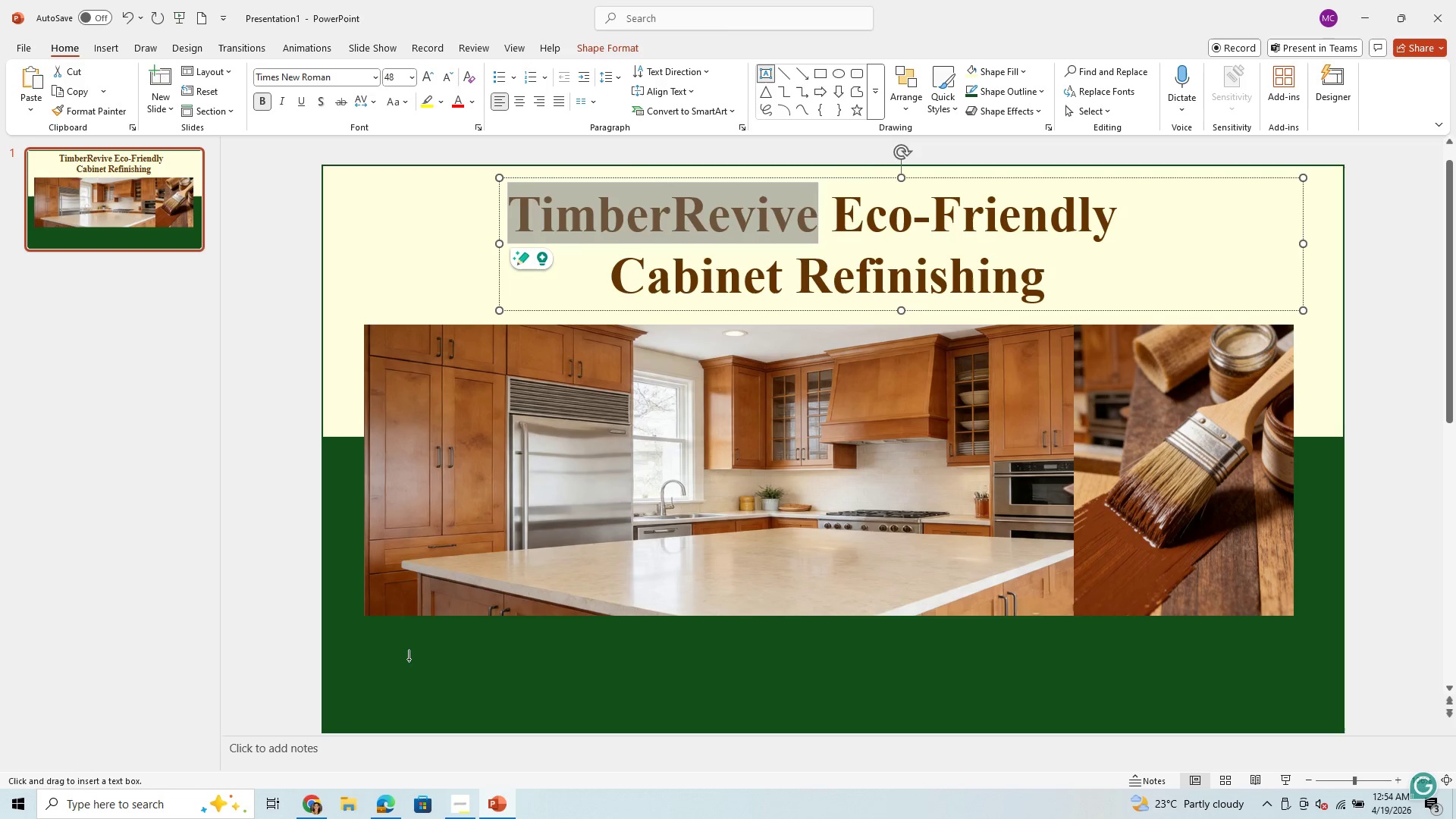 
left_click_drag(start_coordinate=[410, 652], to_coordinate=[1262, 689])
 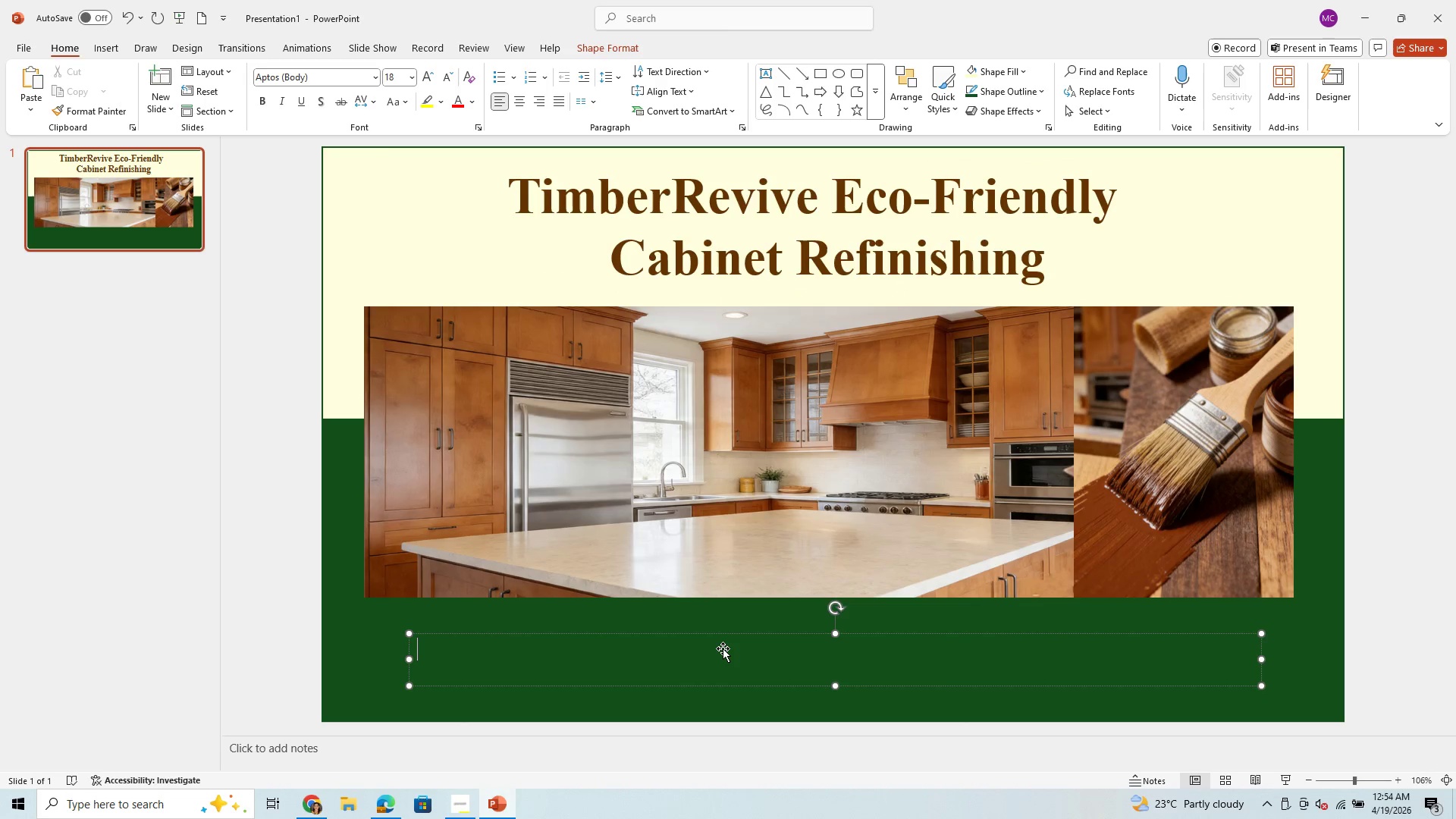 
left_click([723, 648])
 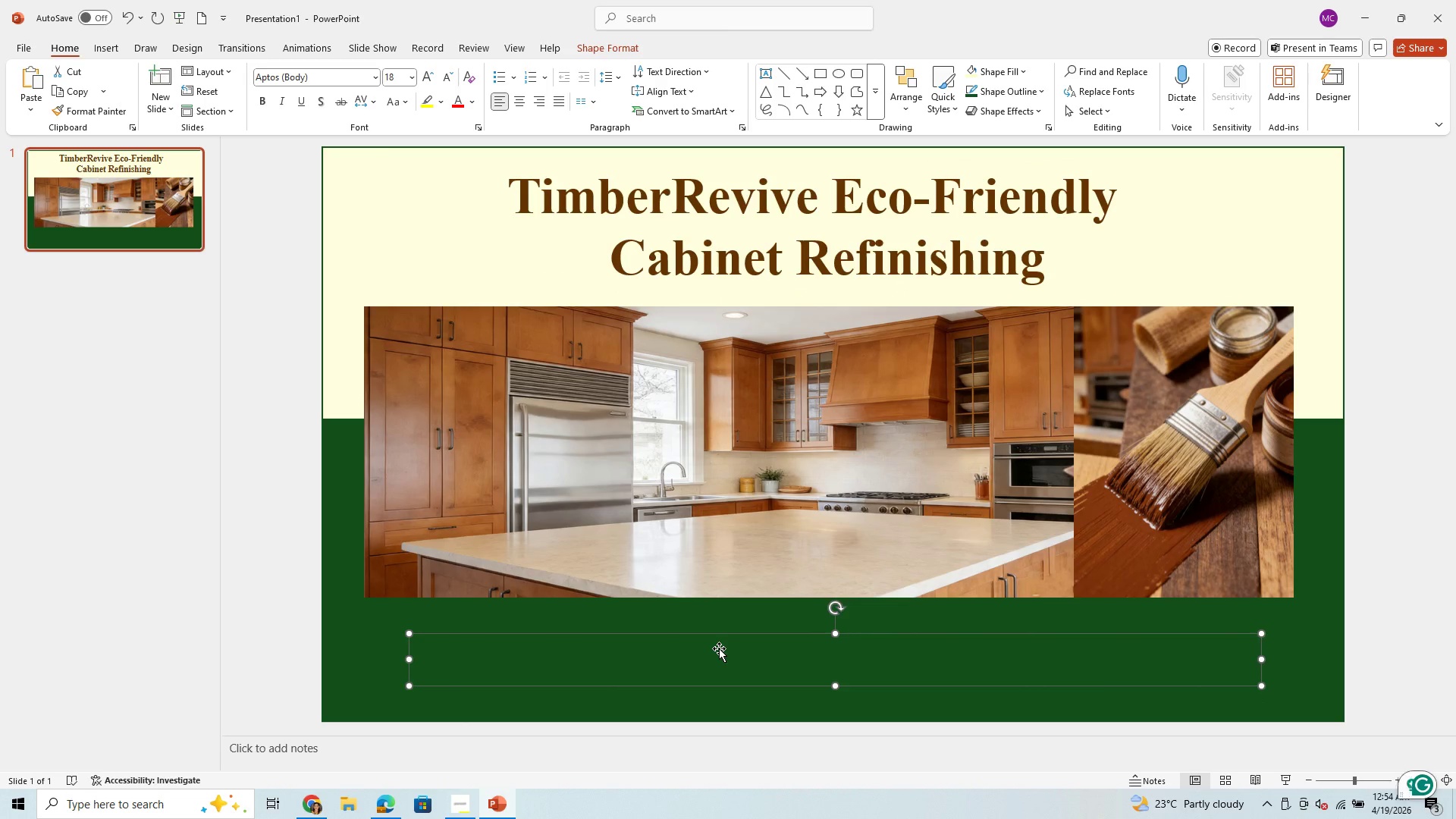 
key(Control+V)
 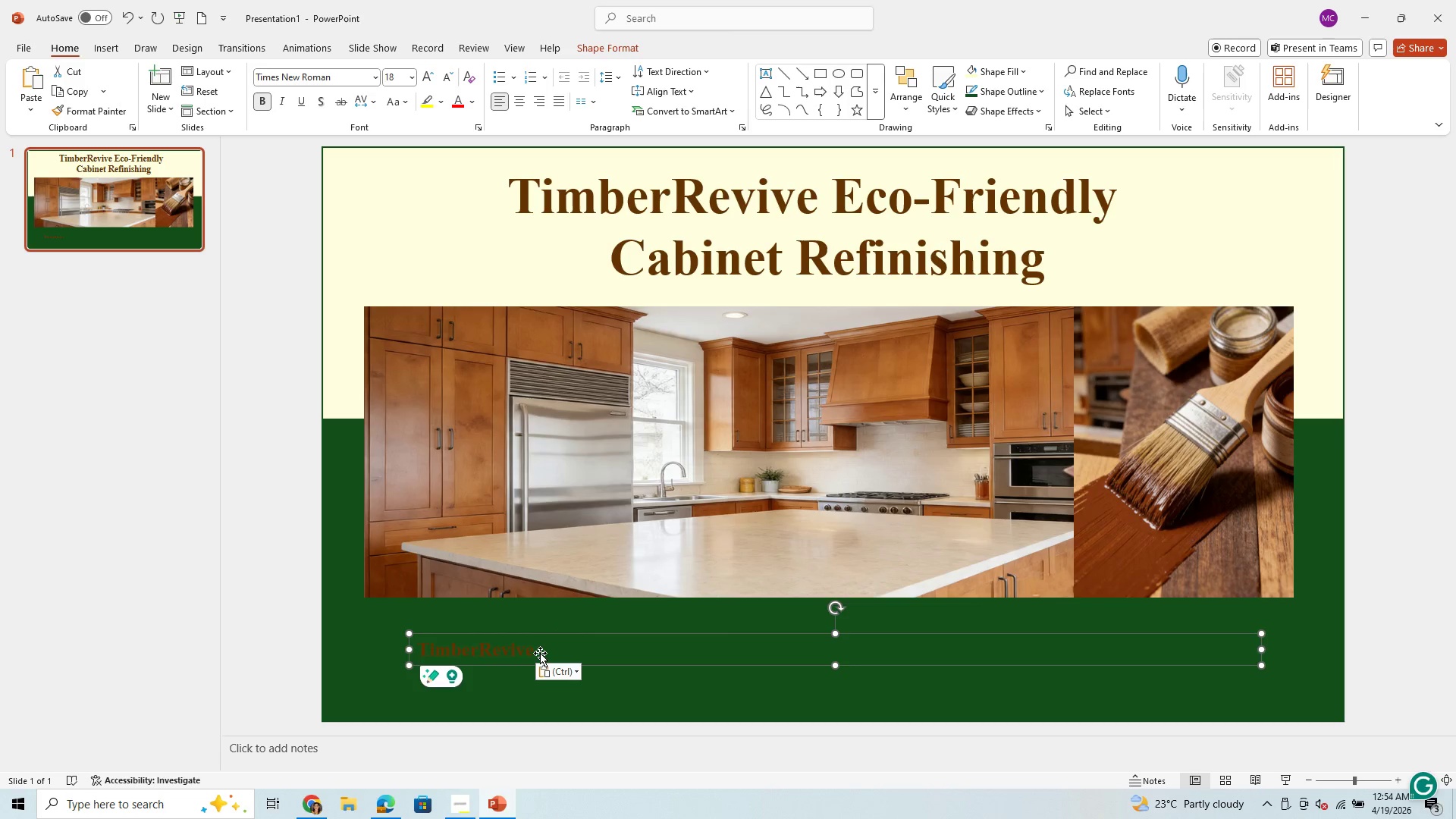 
left_click_drag(start_coordinate=[532, 648], to_coordinate=[434, 641])
 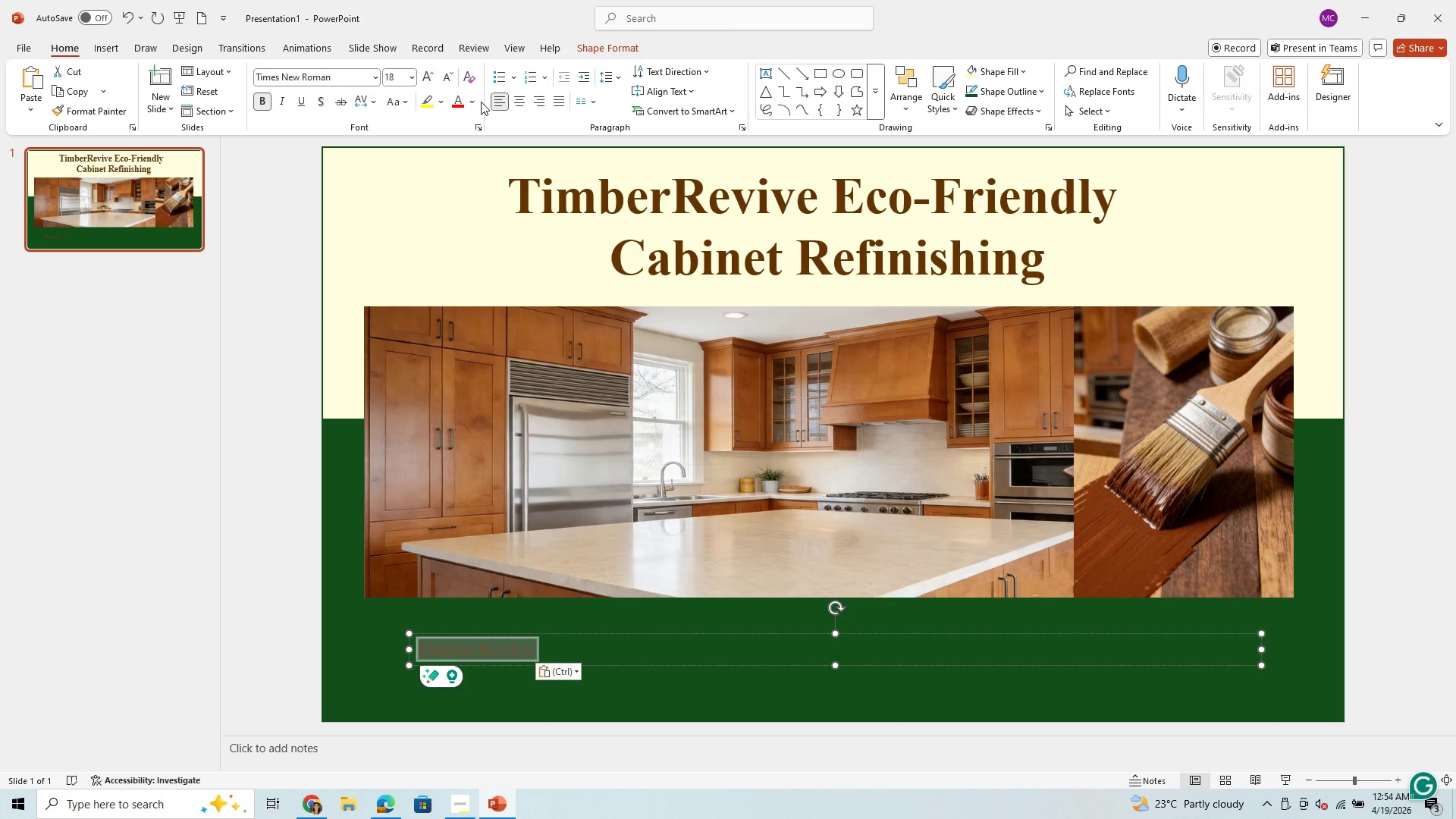 
left_click([474, 107])
 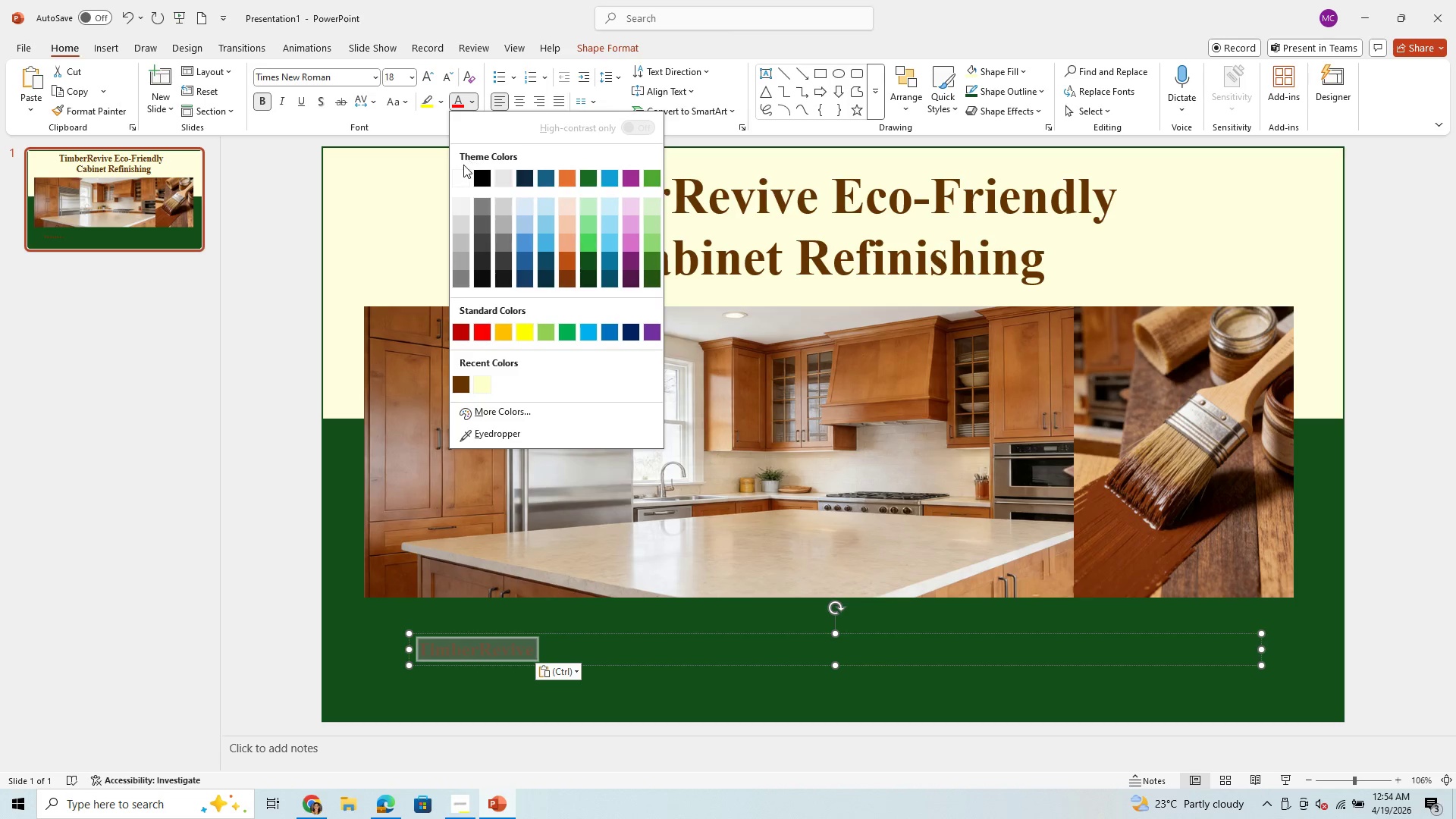 
left_click([461, 171])
 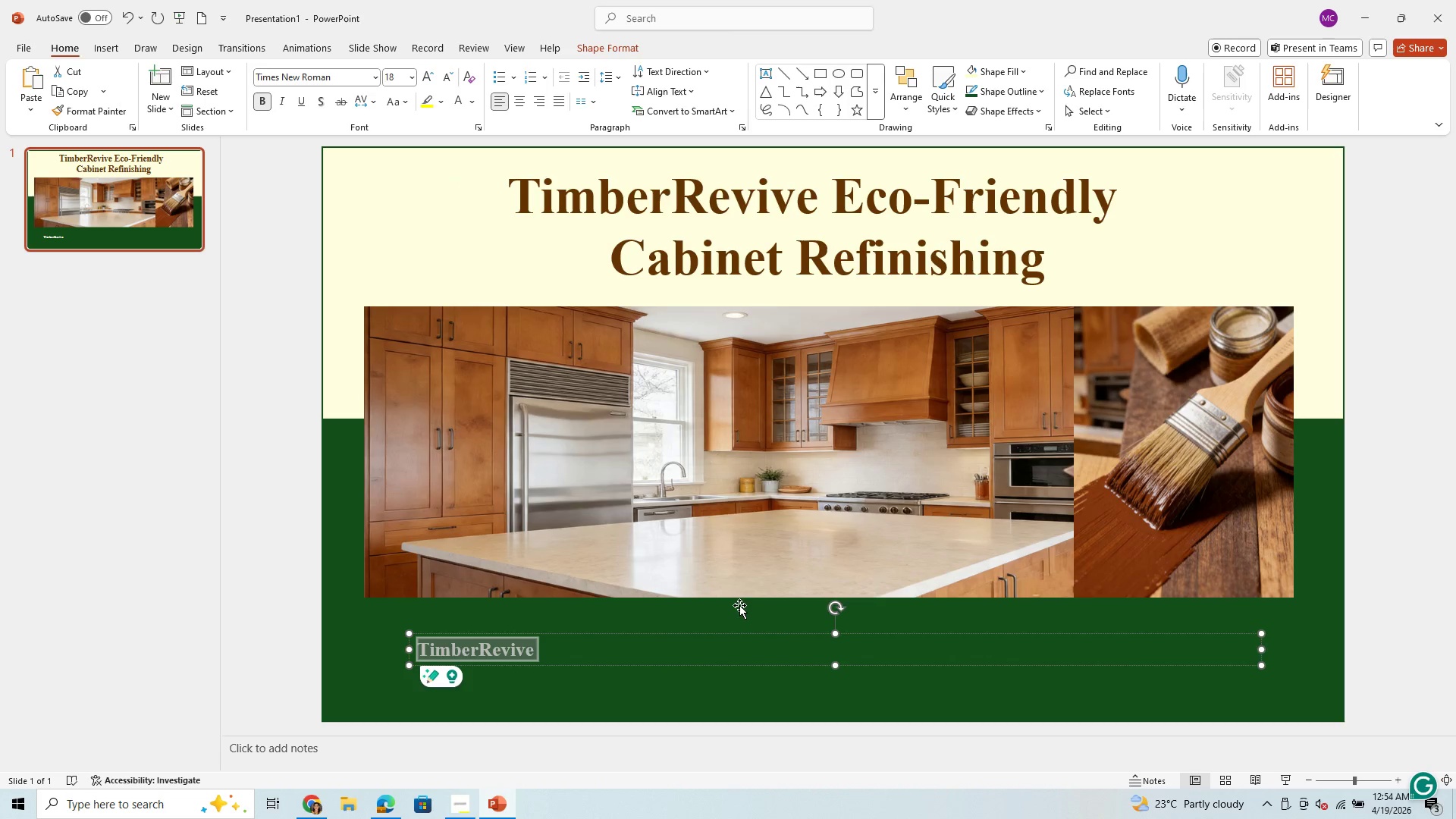 
left_click([745, 595])
 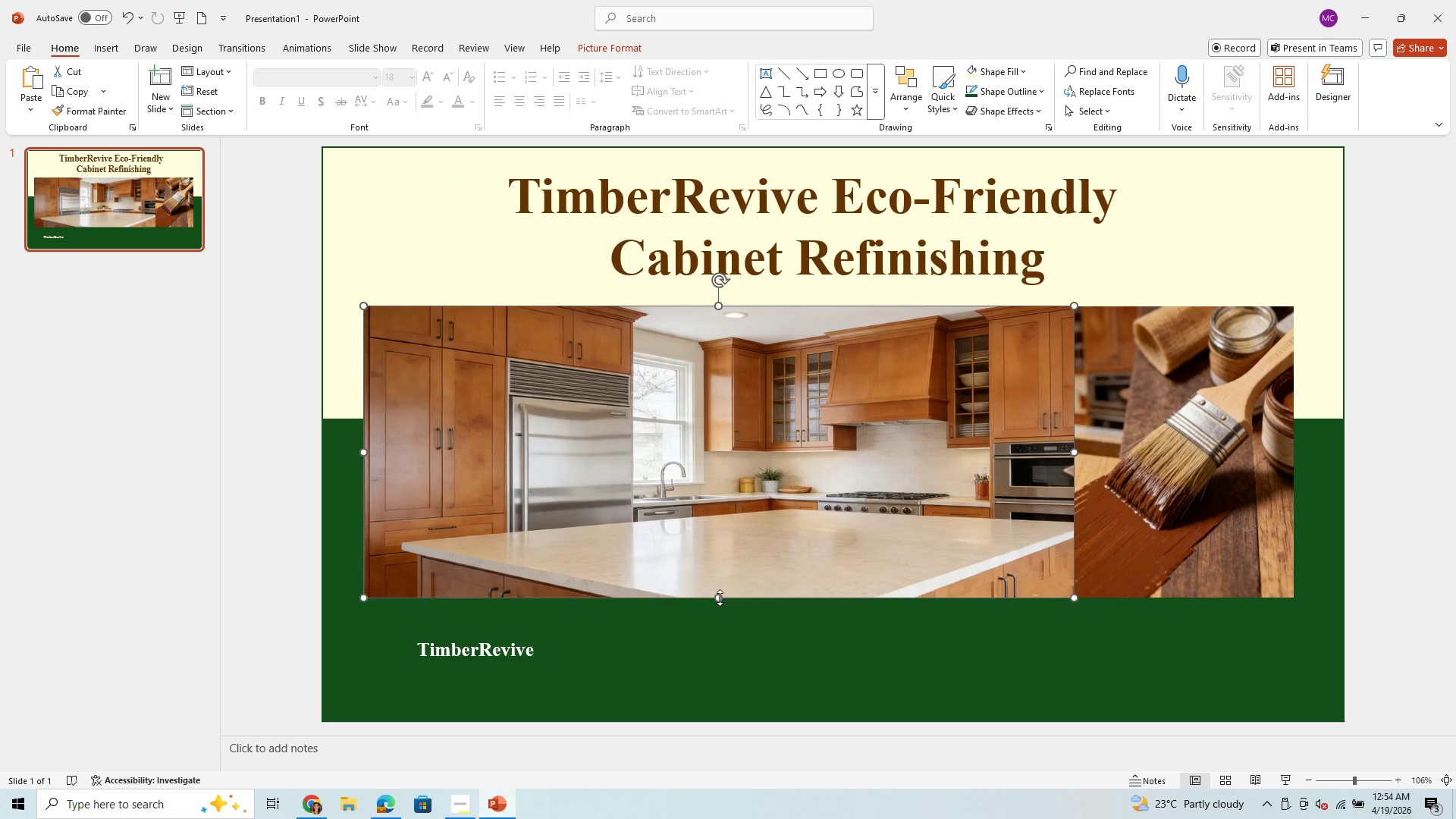 
left_click_drag(start_coordinate=[720, 598], to_coordinate=[733, 563])
 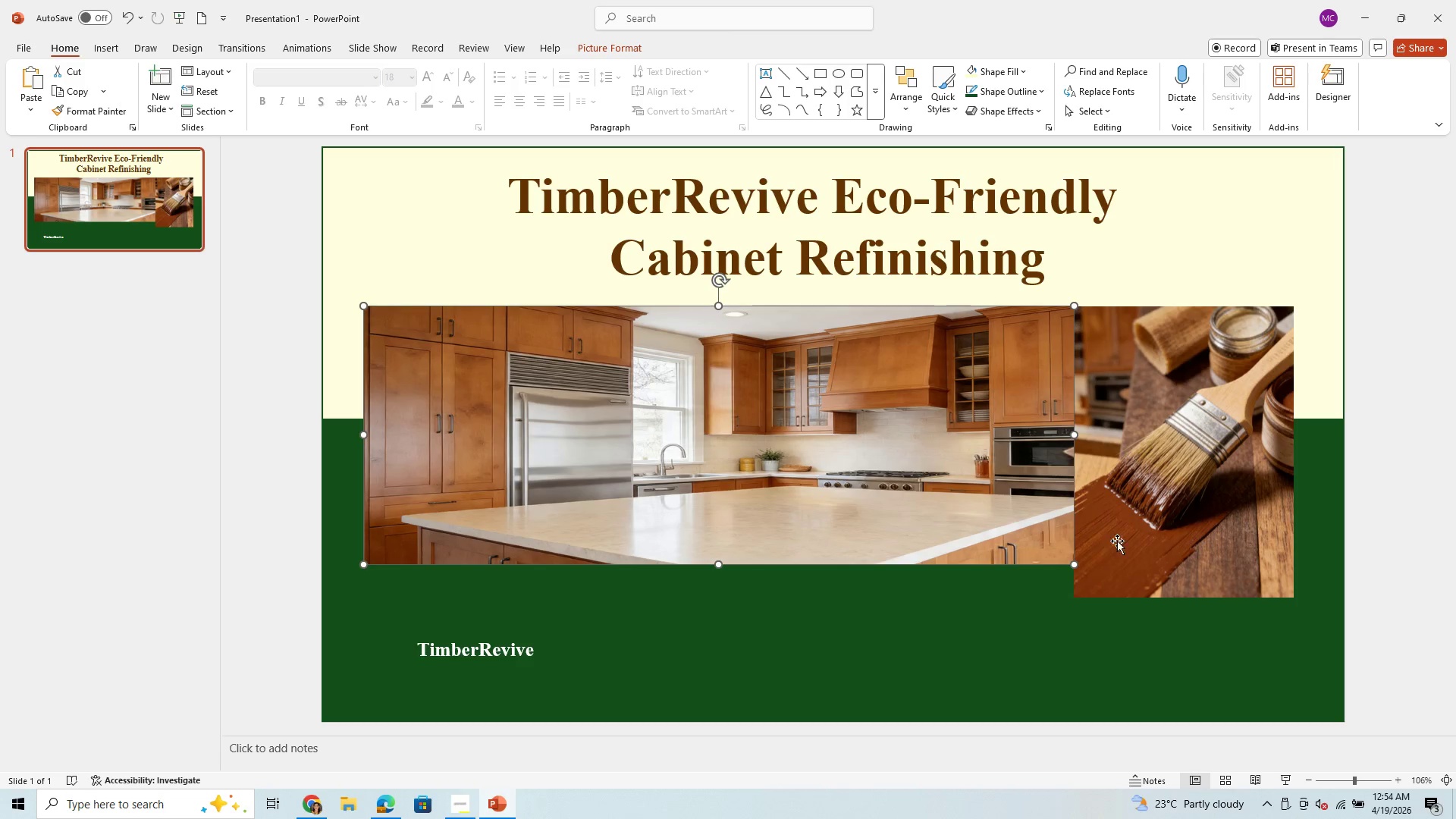 
left_click([1124, 535])
 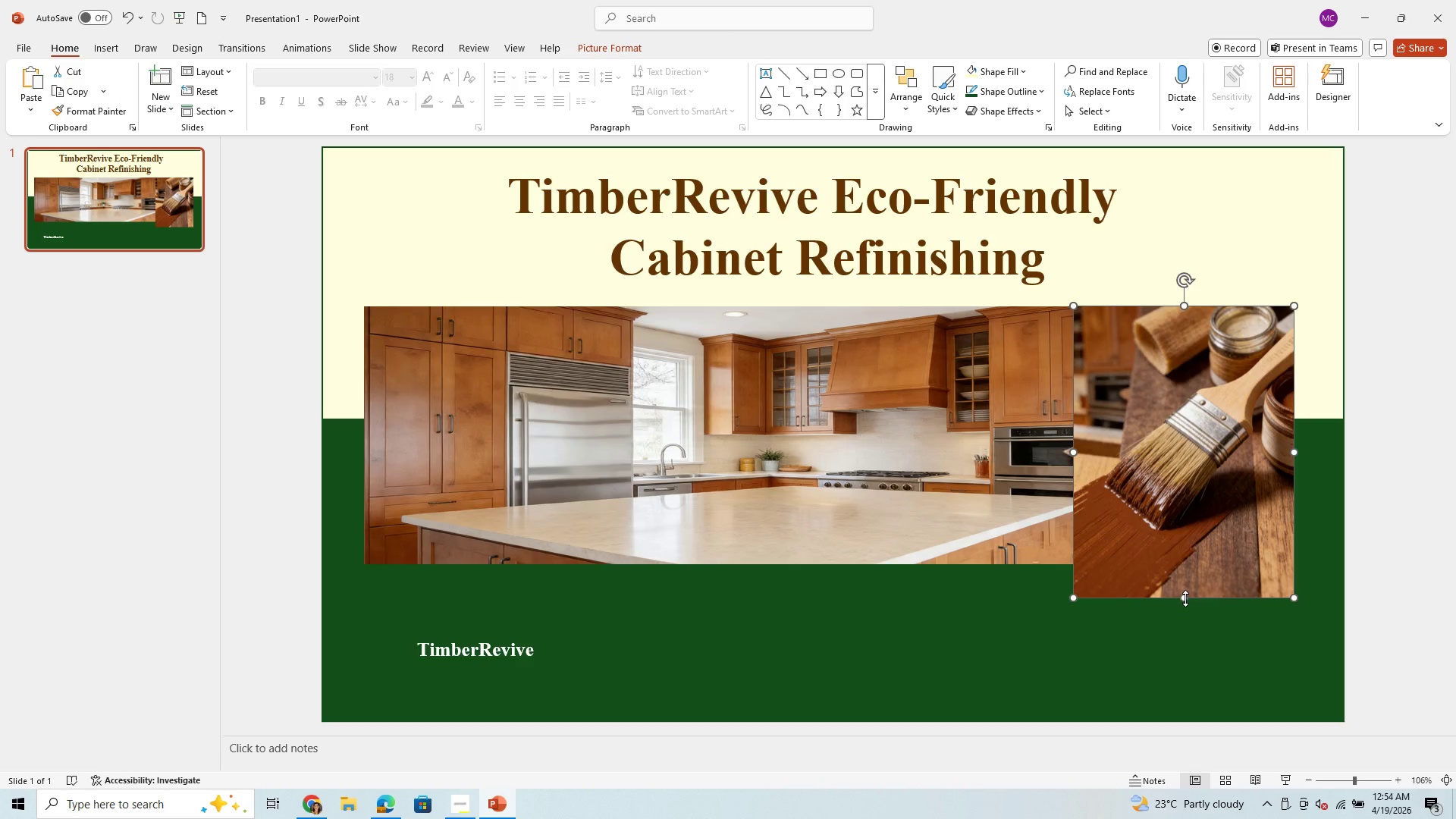 
left_click_drag(start_coordinate=[1185, 596], to_coordinate=[1191, 563])
 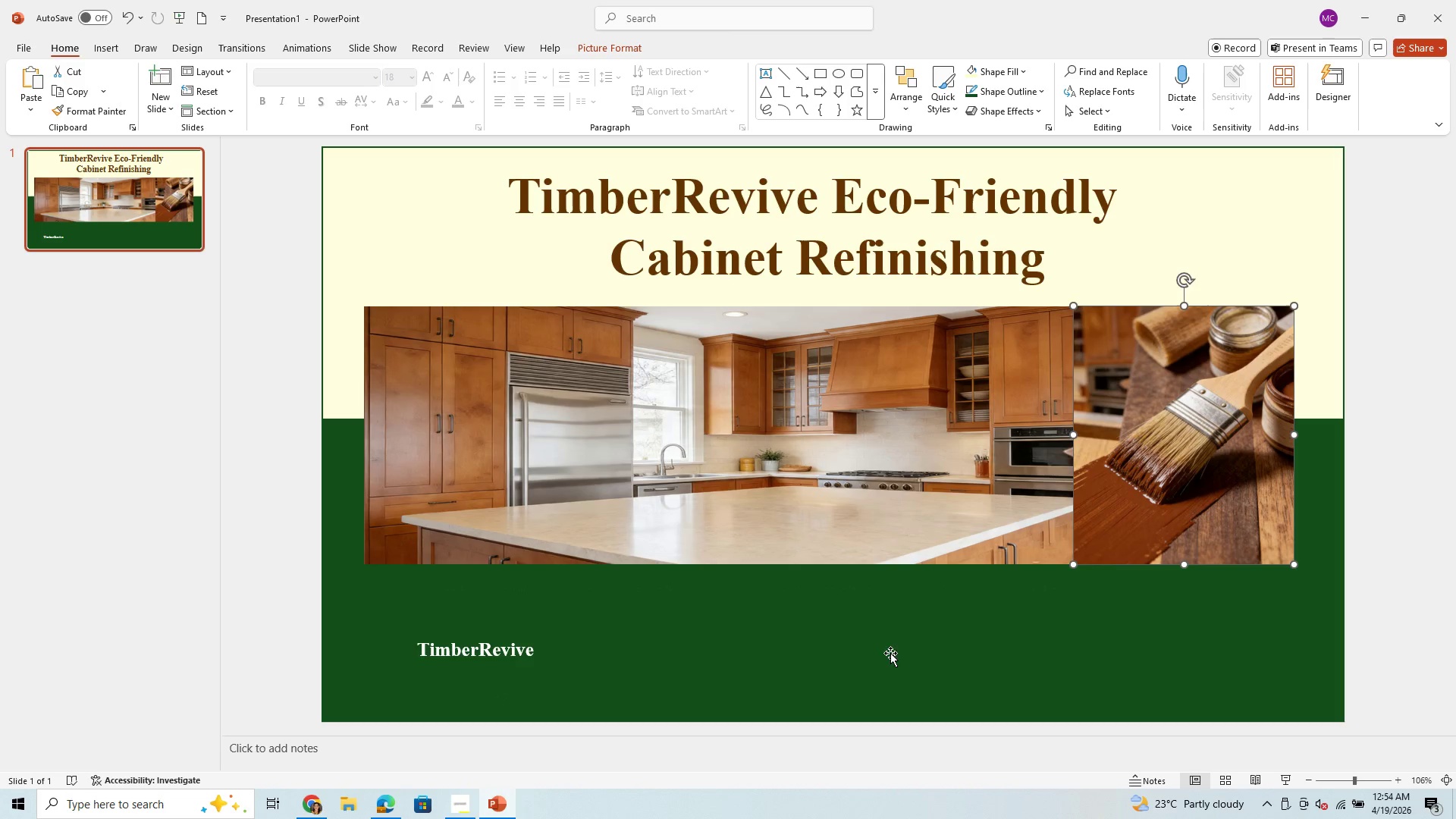 
left_click([492, 646])
 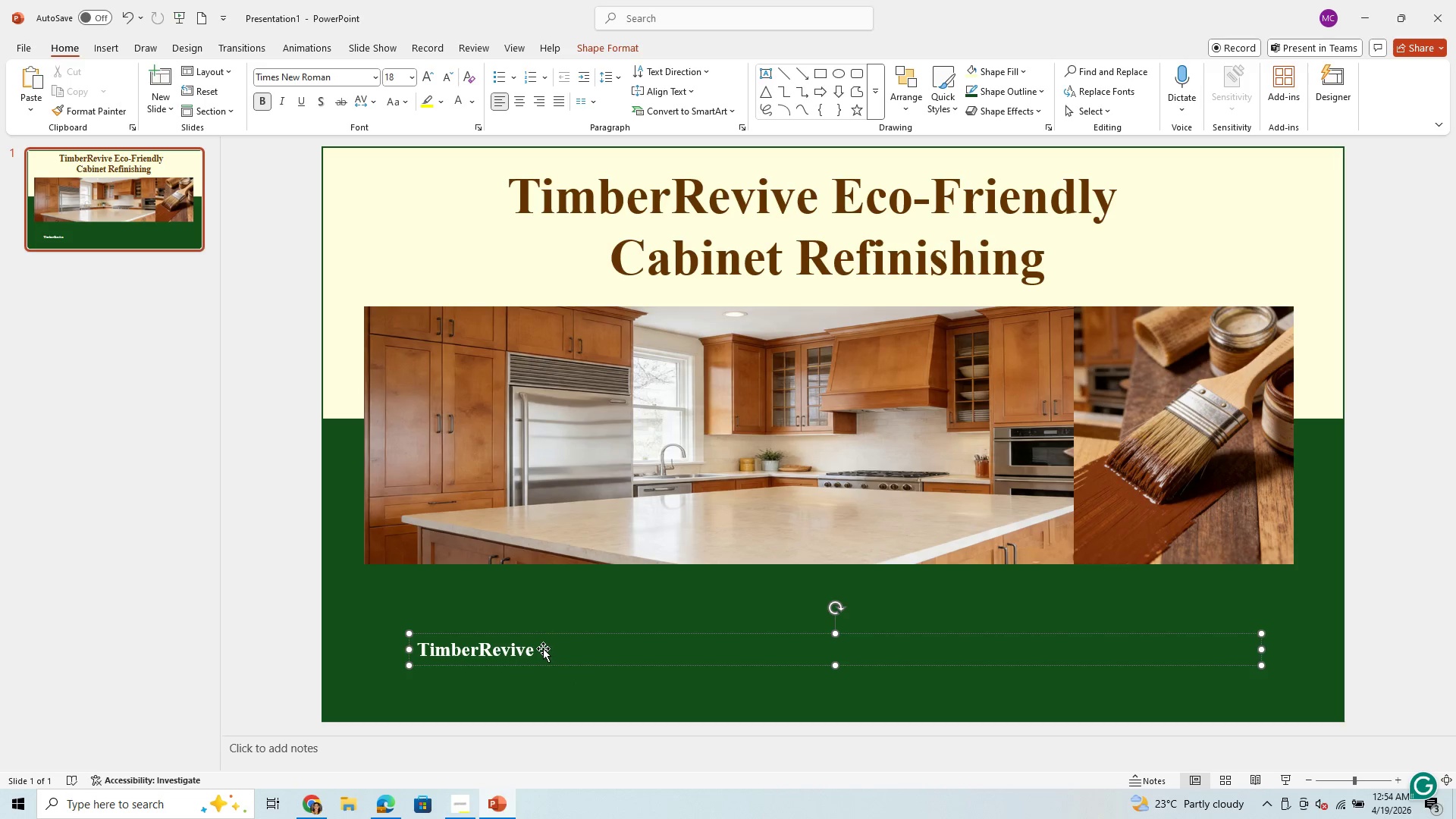 
left_click([536, 654])
 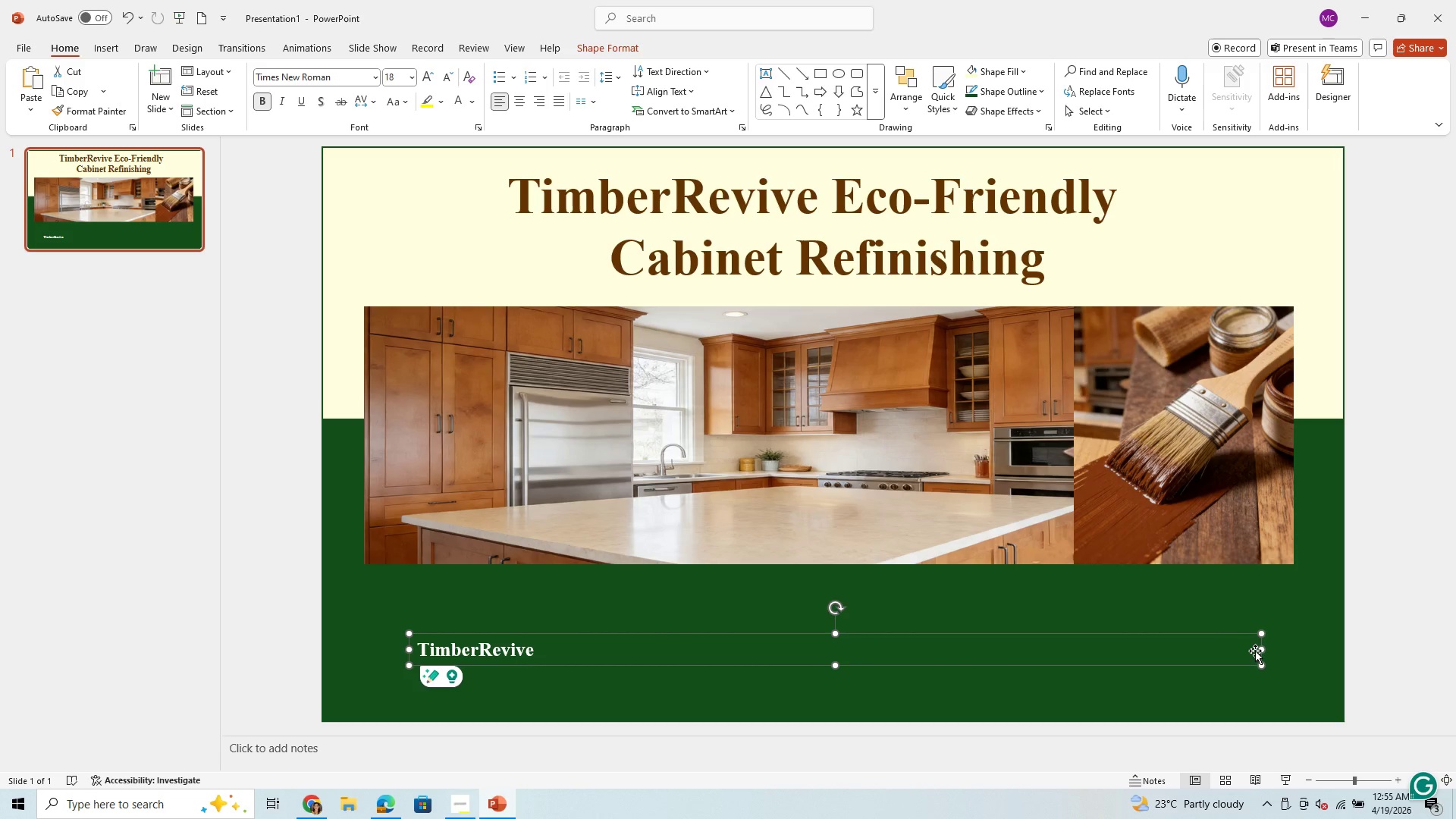 
wait(5.62)
 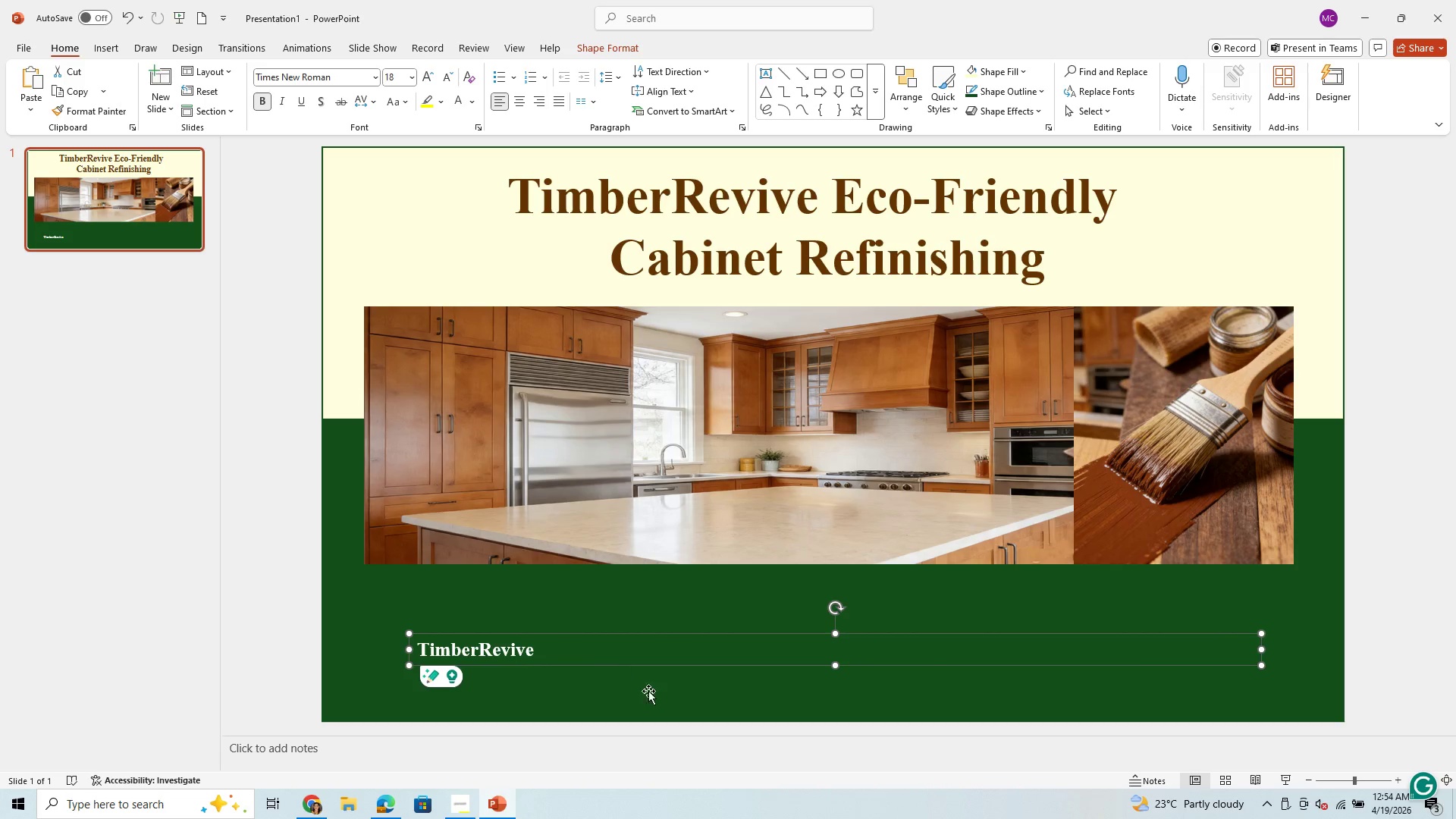 
left_click_drag(start_coordinate=[1261, 651], to_coordinate=[1172, 692])
 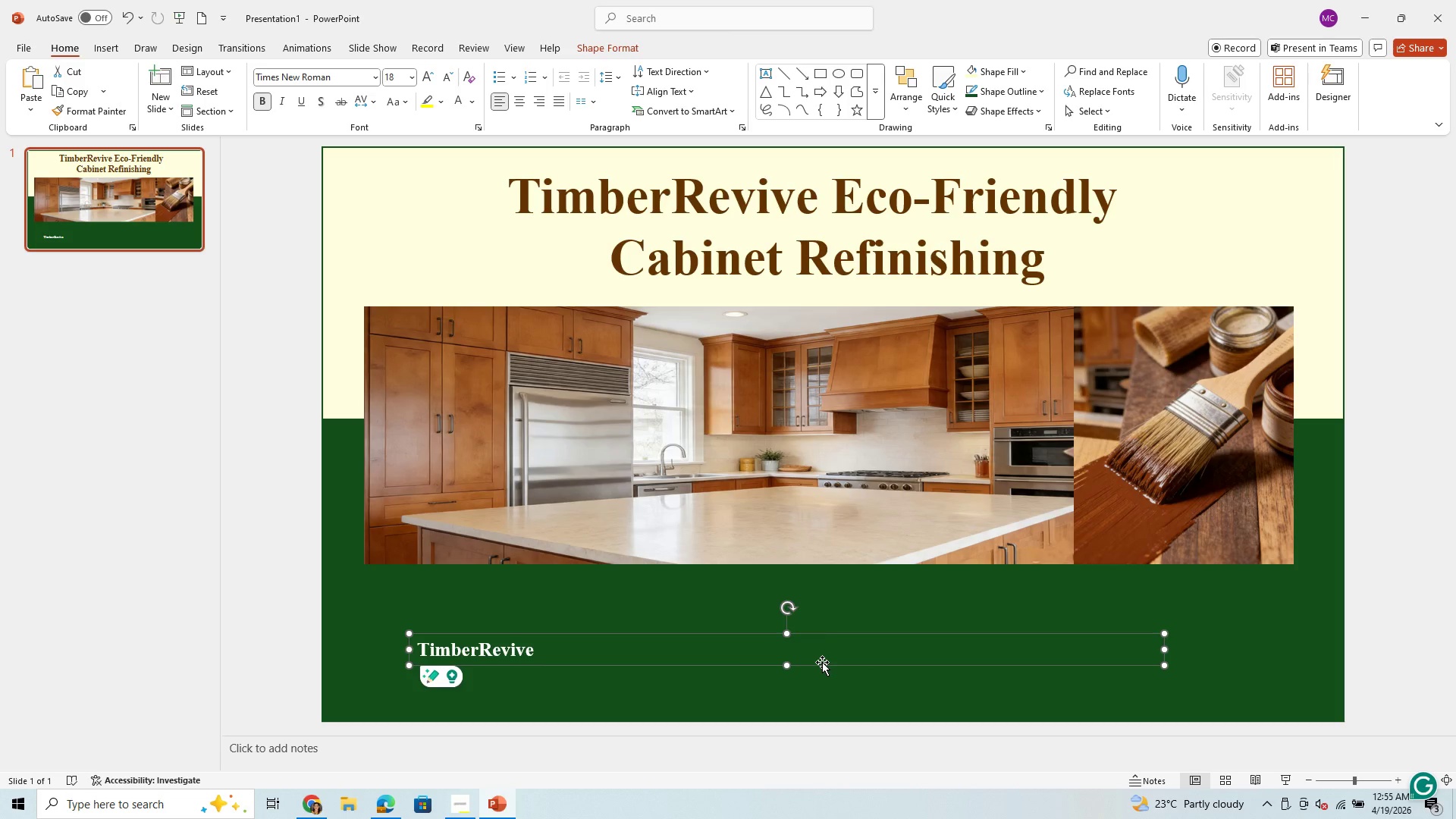 
right_click([823, 662])
 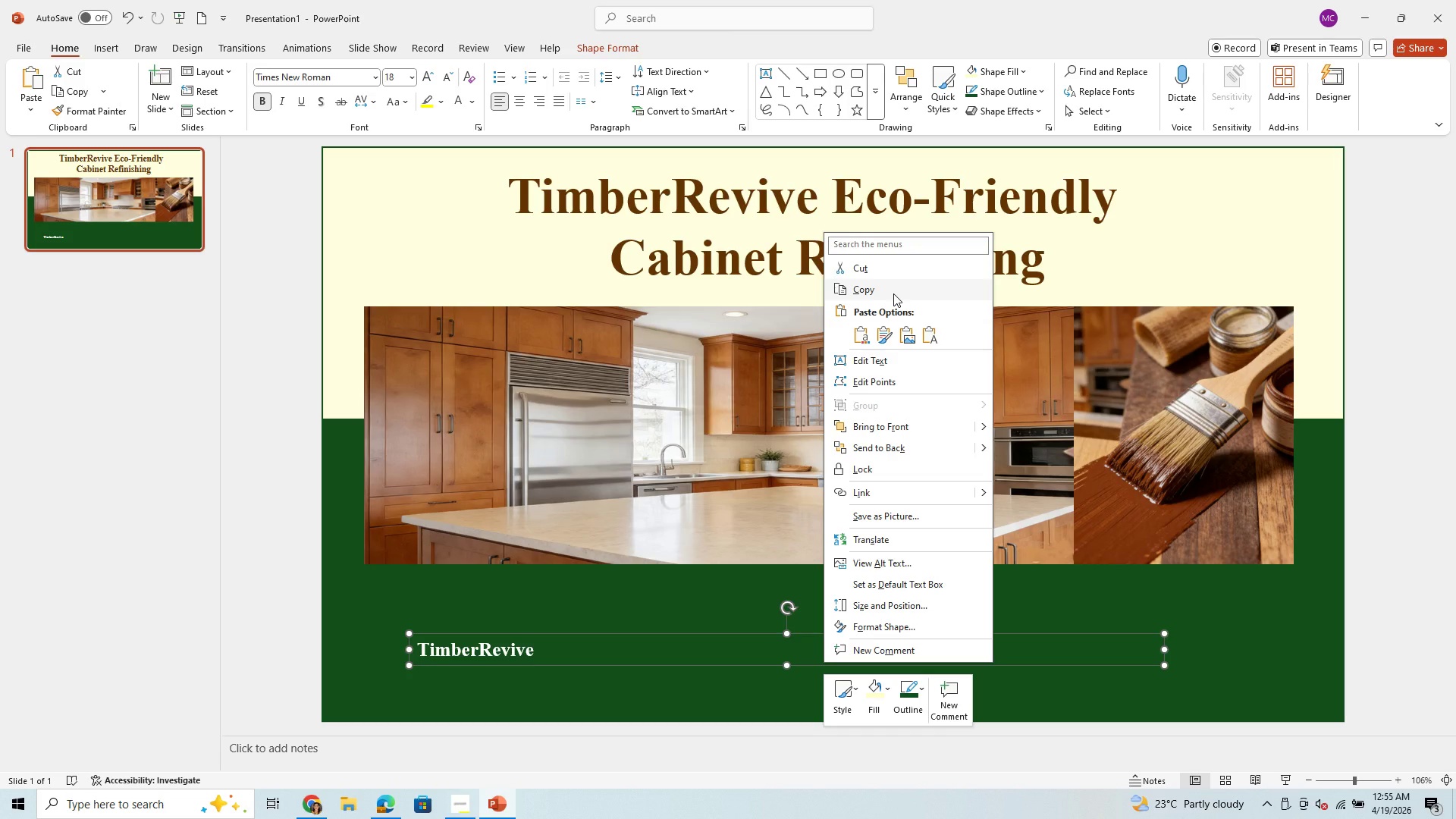 
left_click([893, 293])
 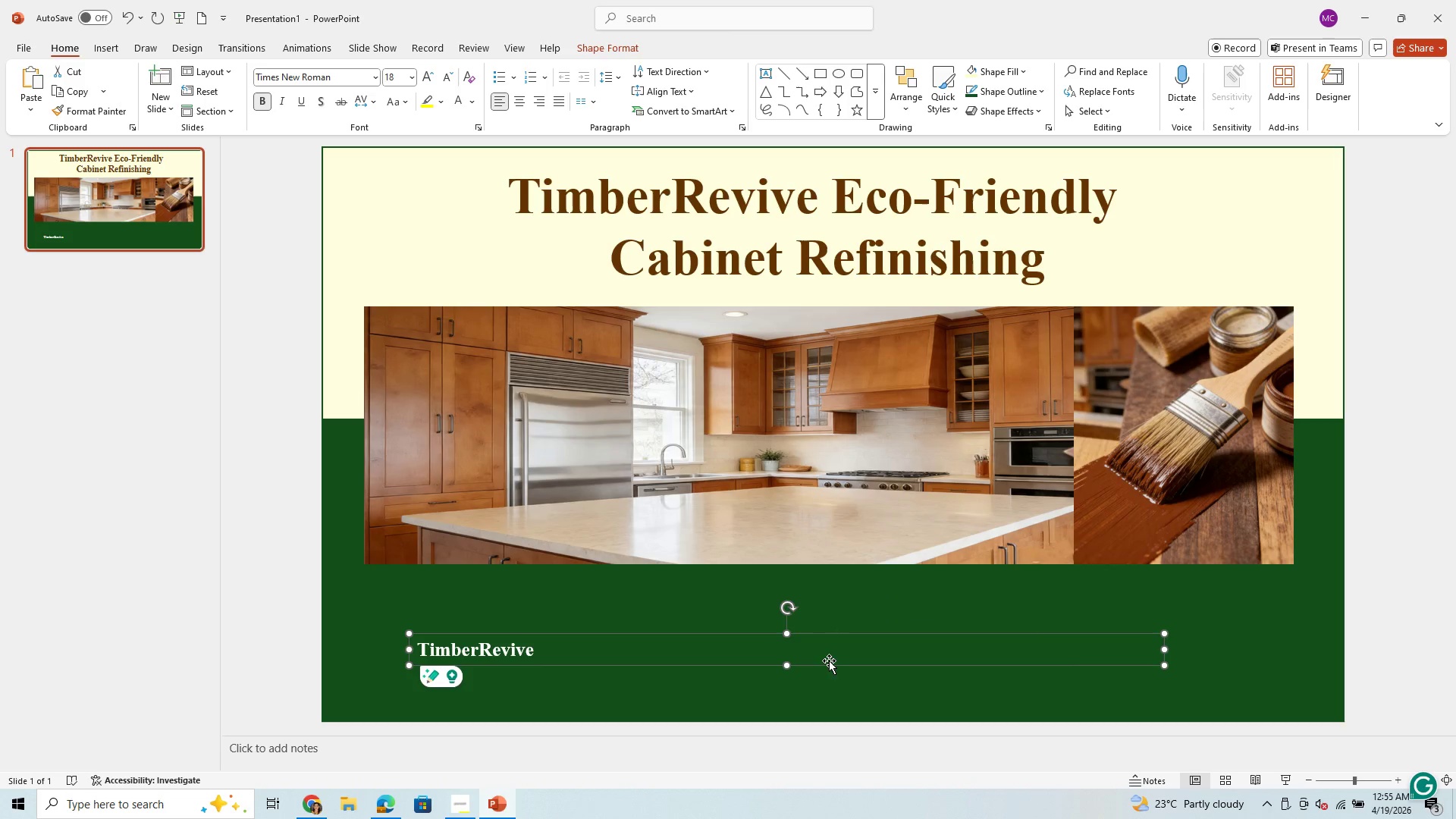 
key(Control+V)
 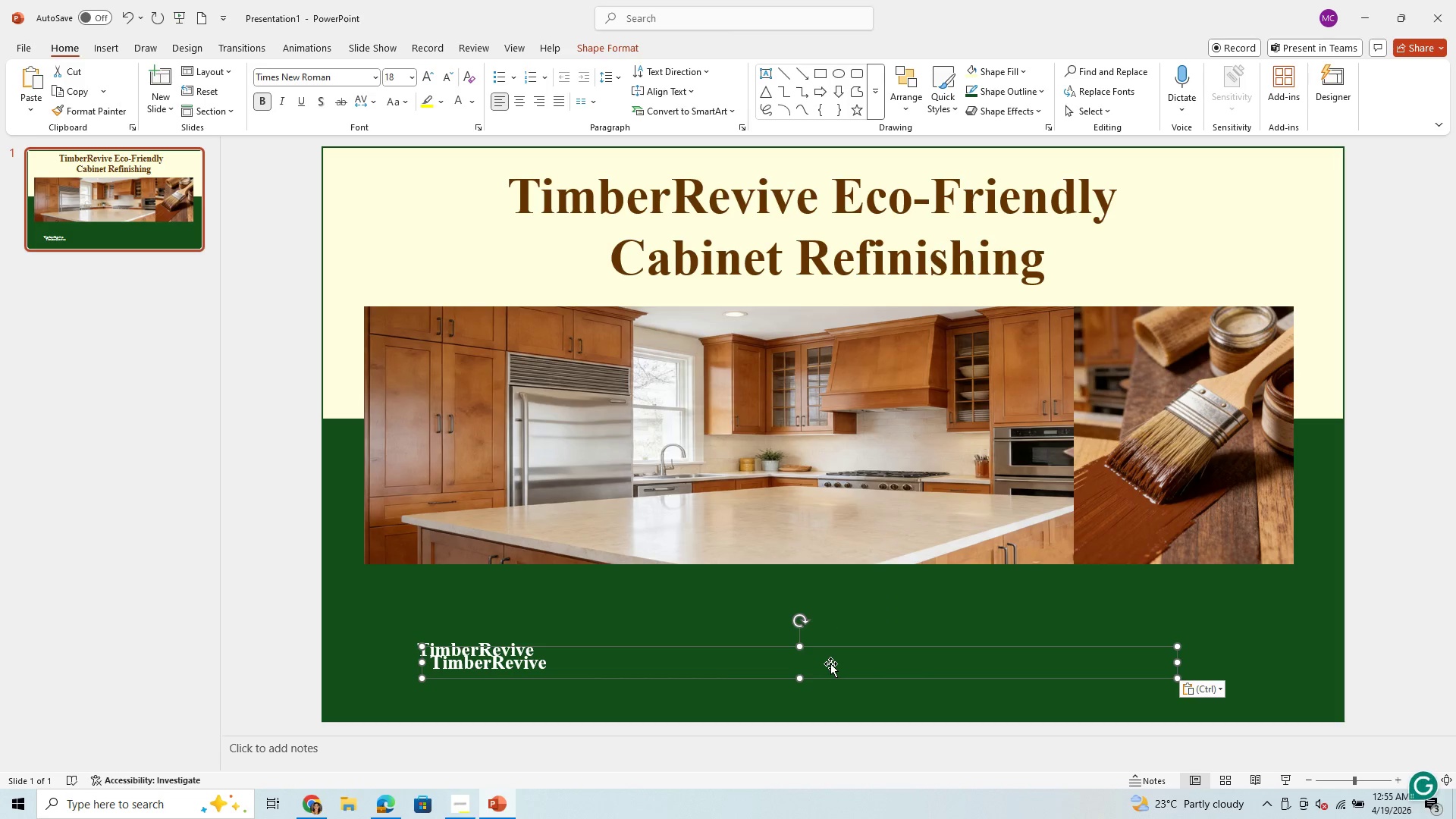 
left_click_drag(start_coordinate=[833, 657], to_coordinate=[809, 589])
 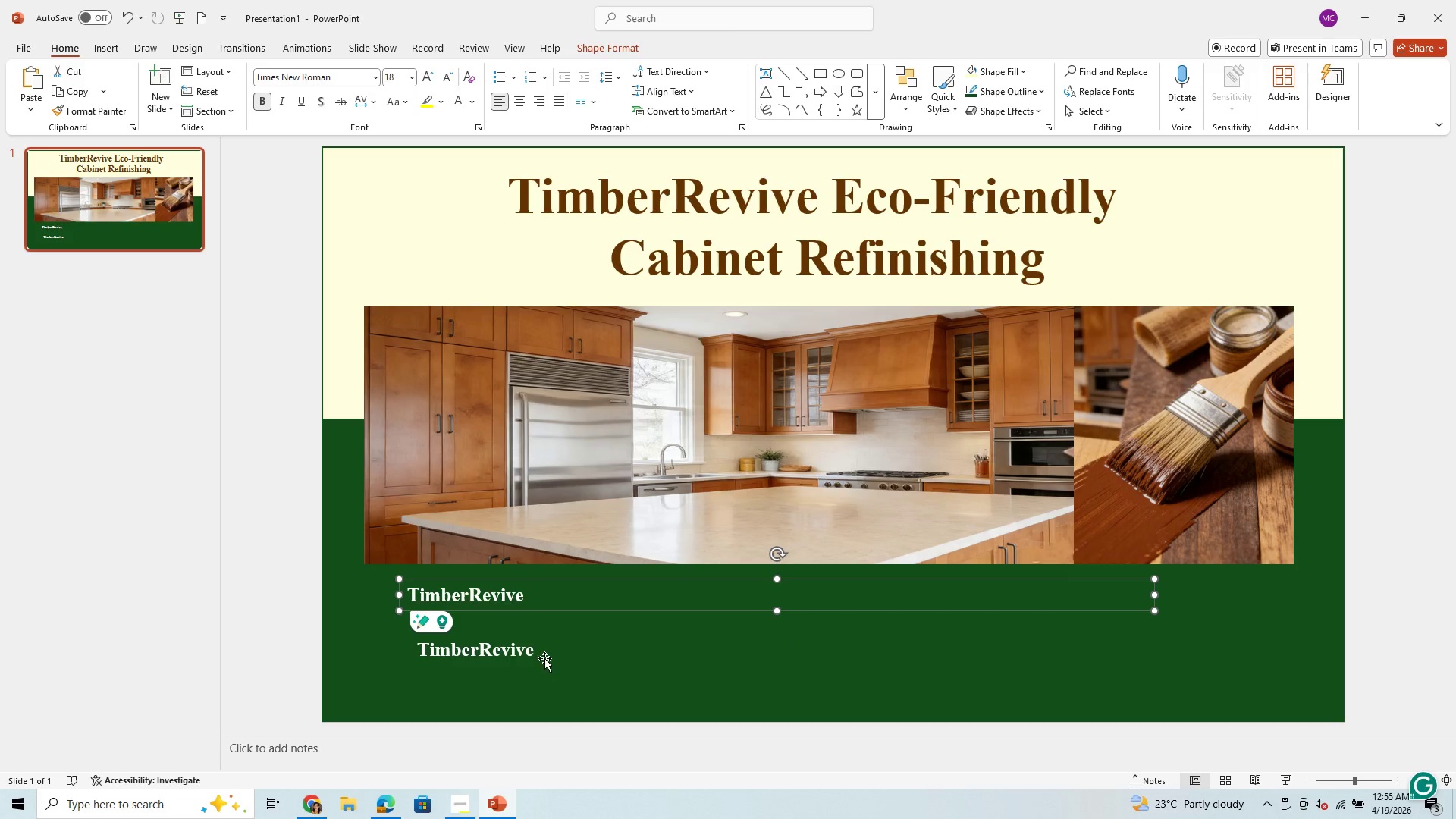 
left_click([543, 656])
 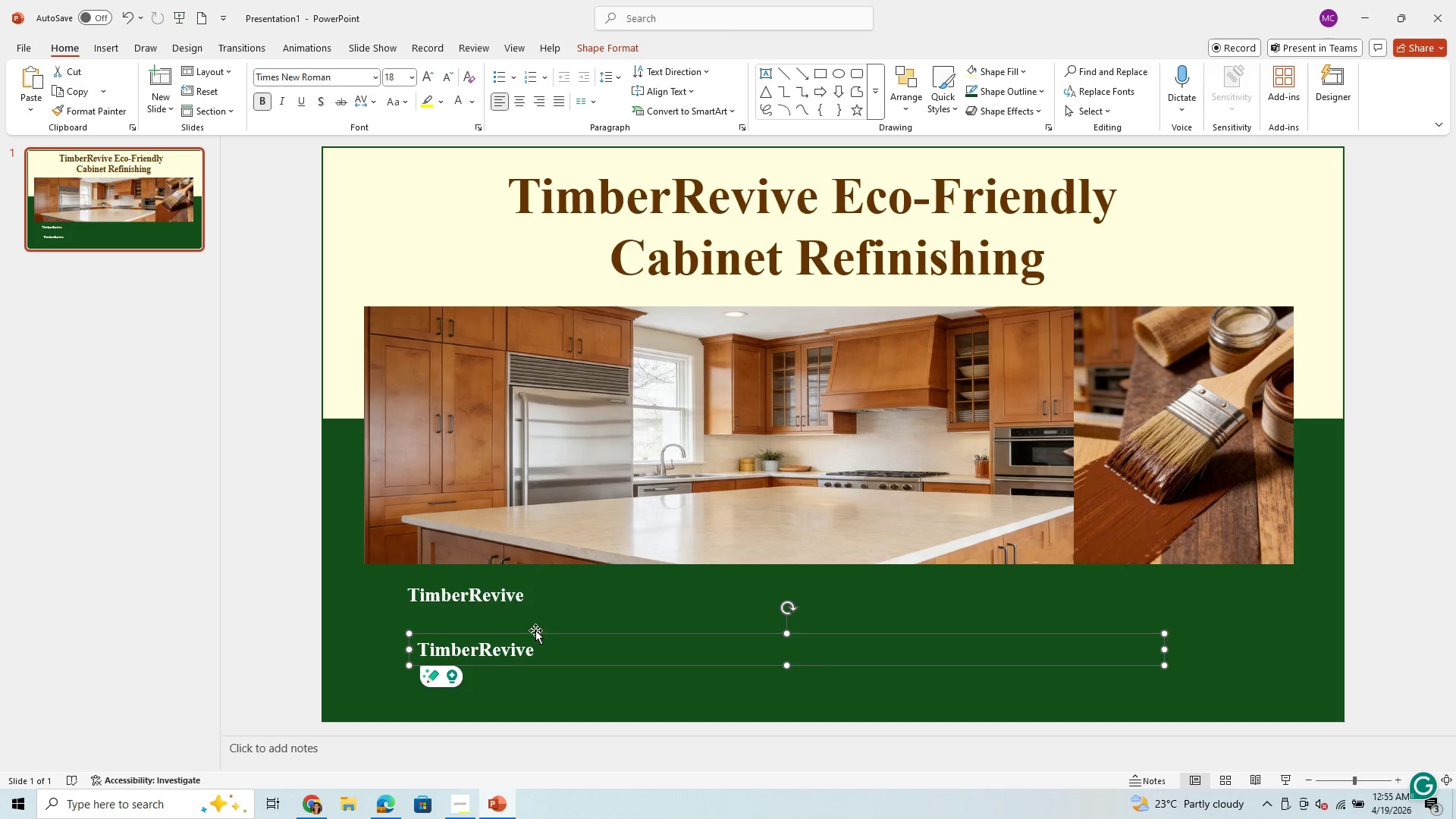 
wait(5.44)
 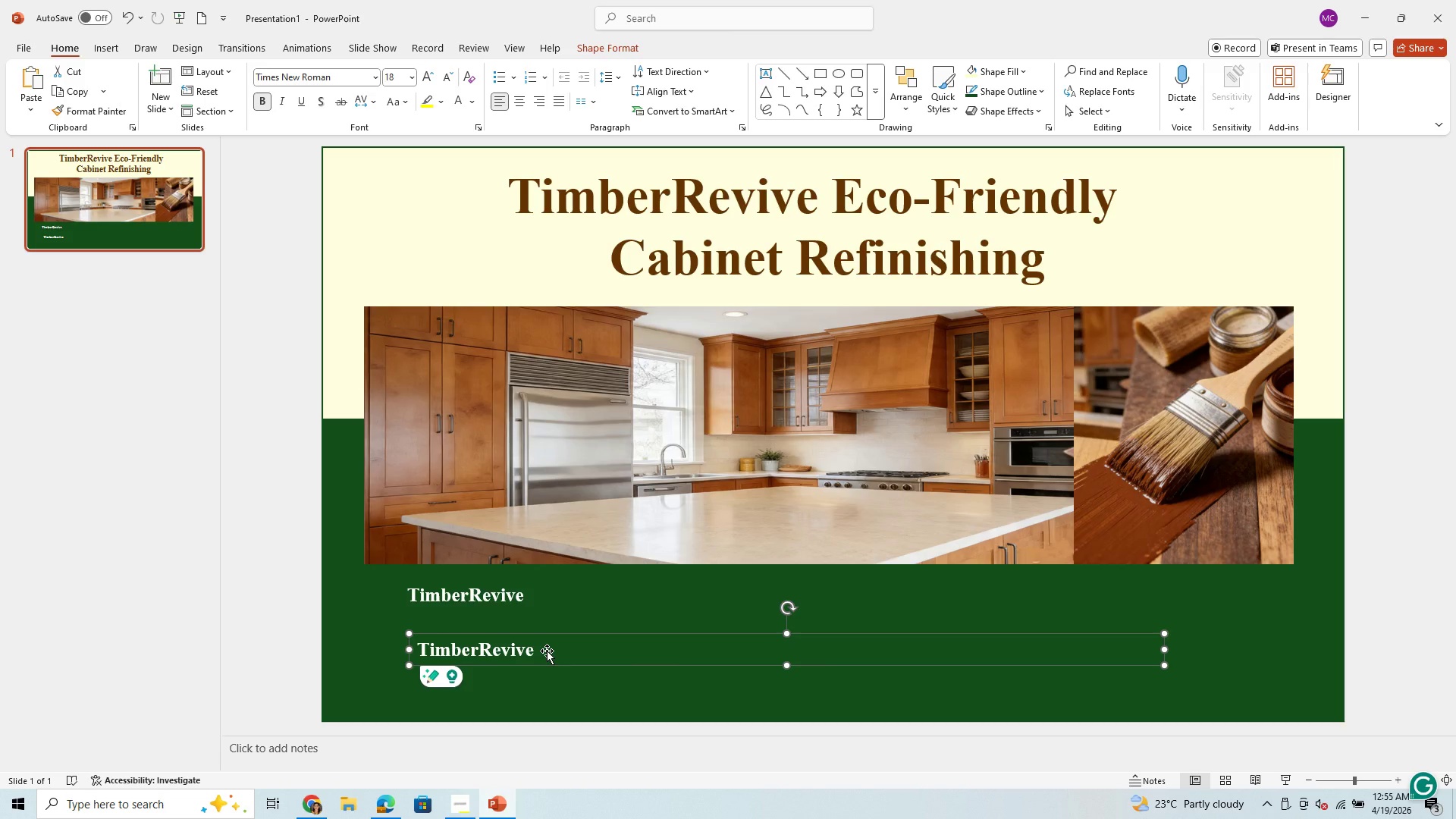 
double_click([547, 651])
 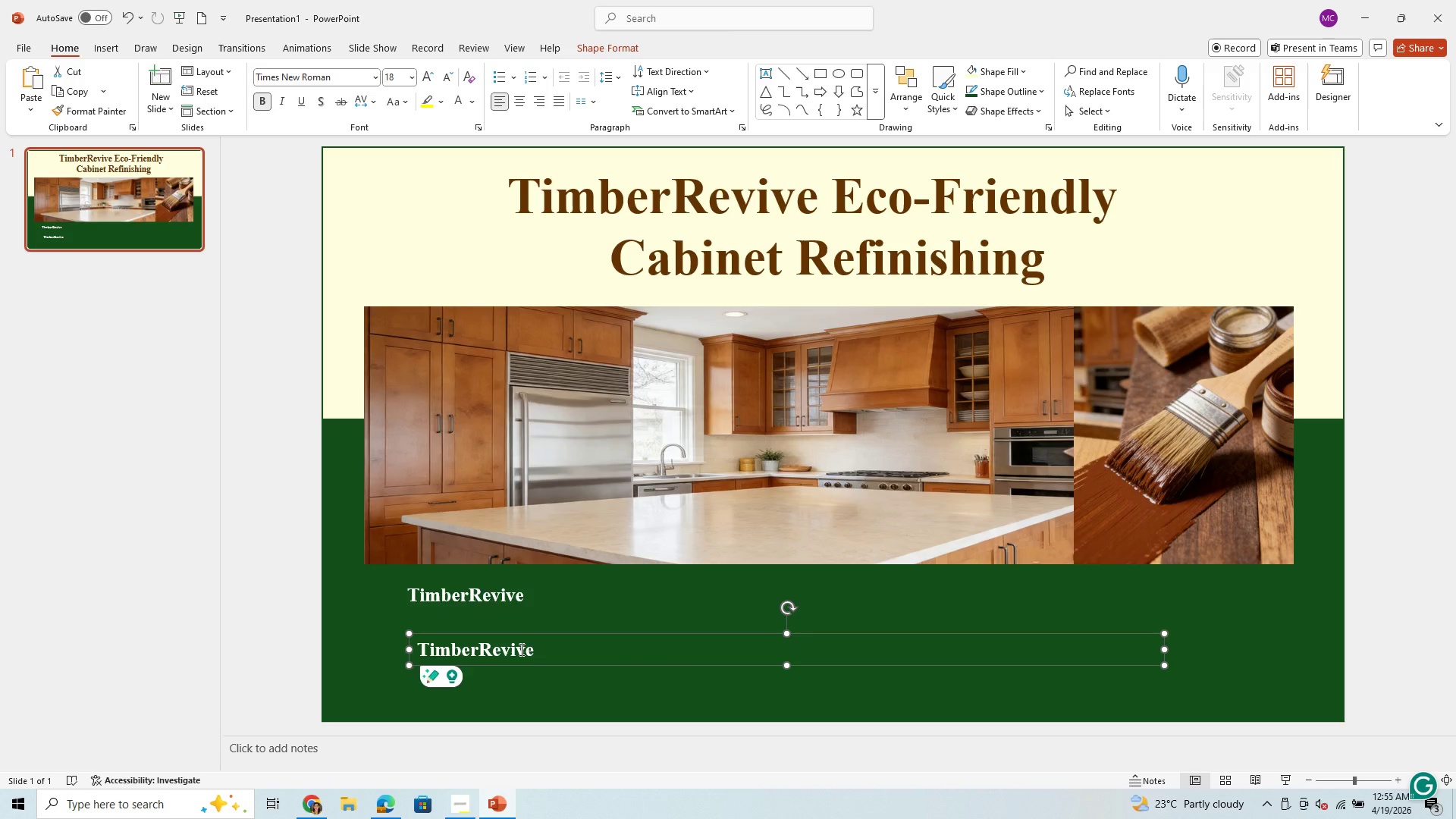 
left_click([520, 649])
 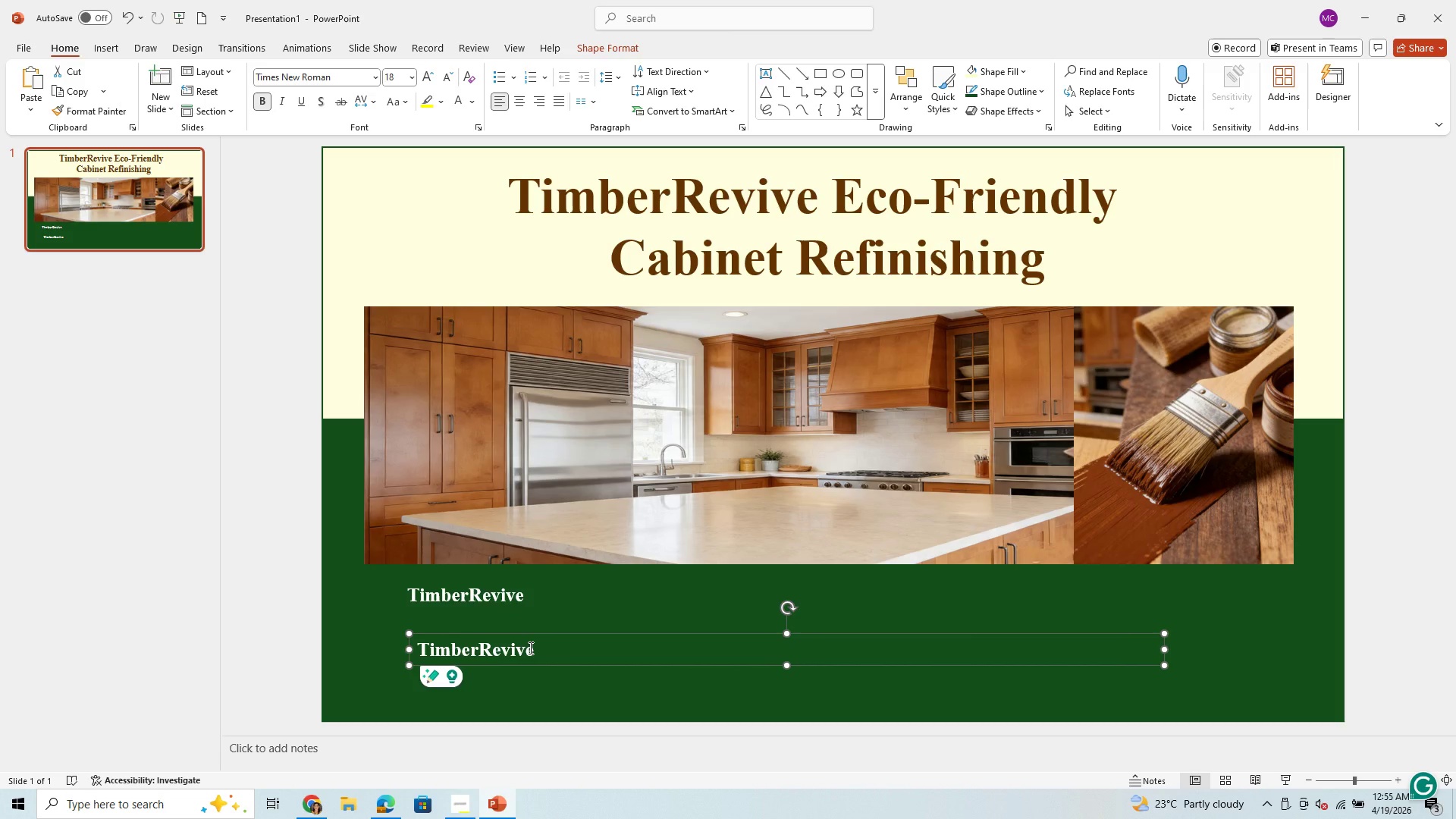 
left_click([529, 648])
 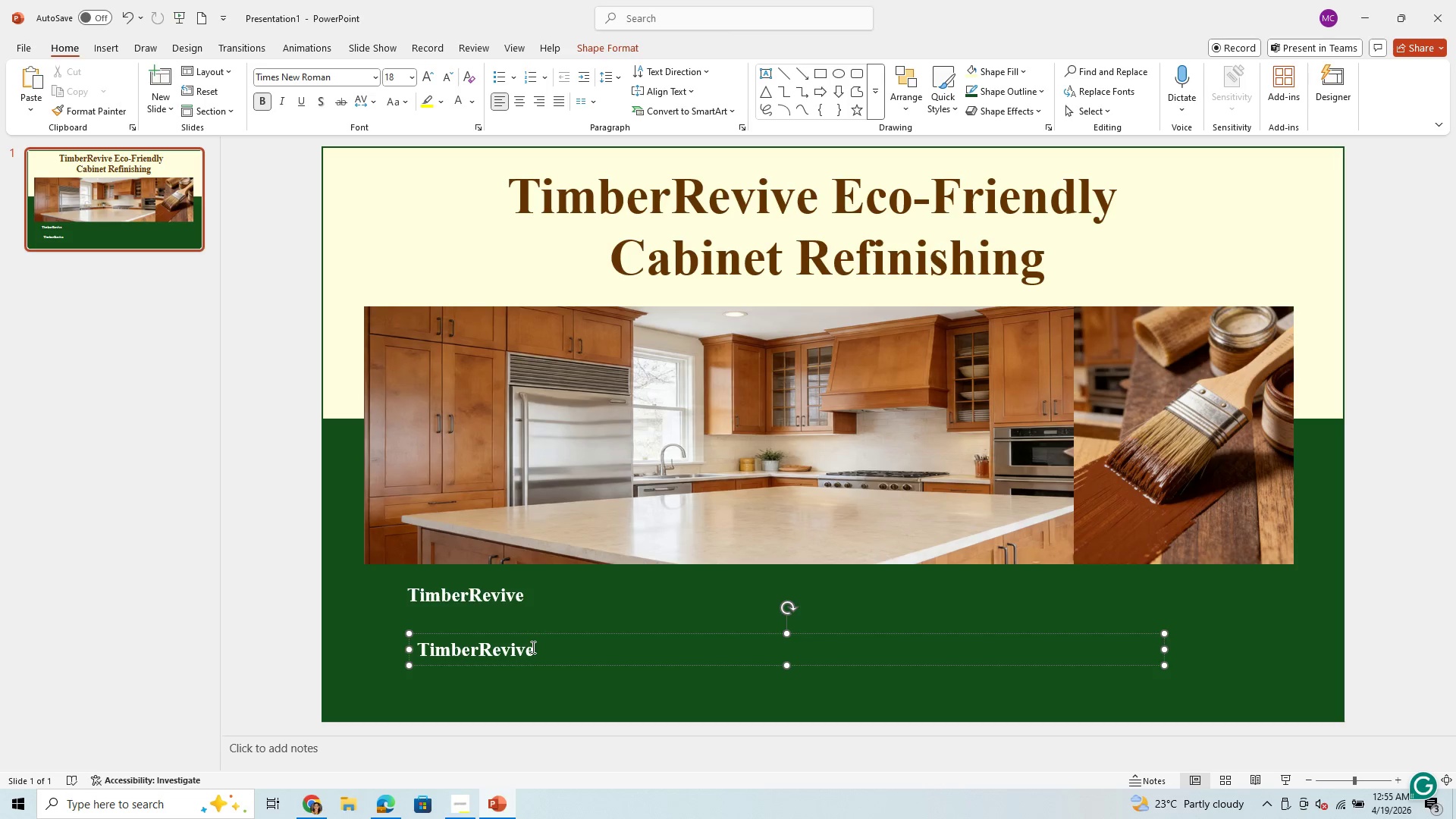 
key(ArrowRight)
 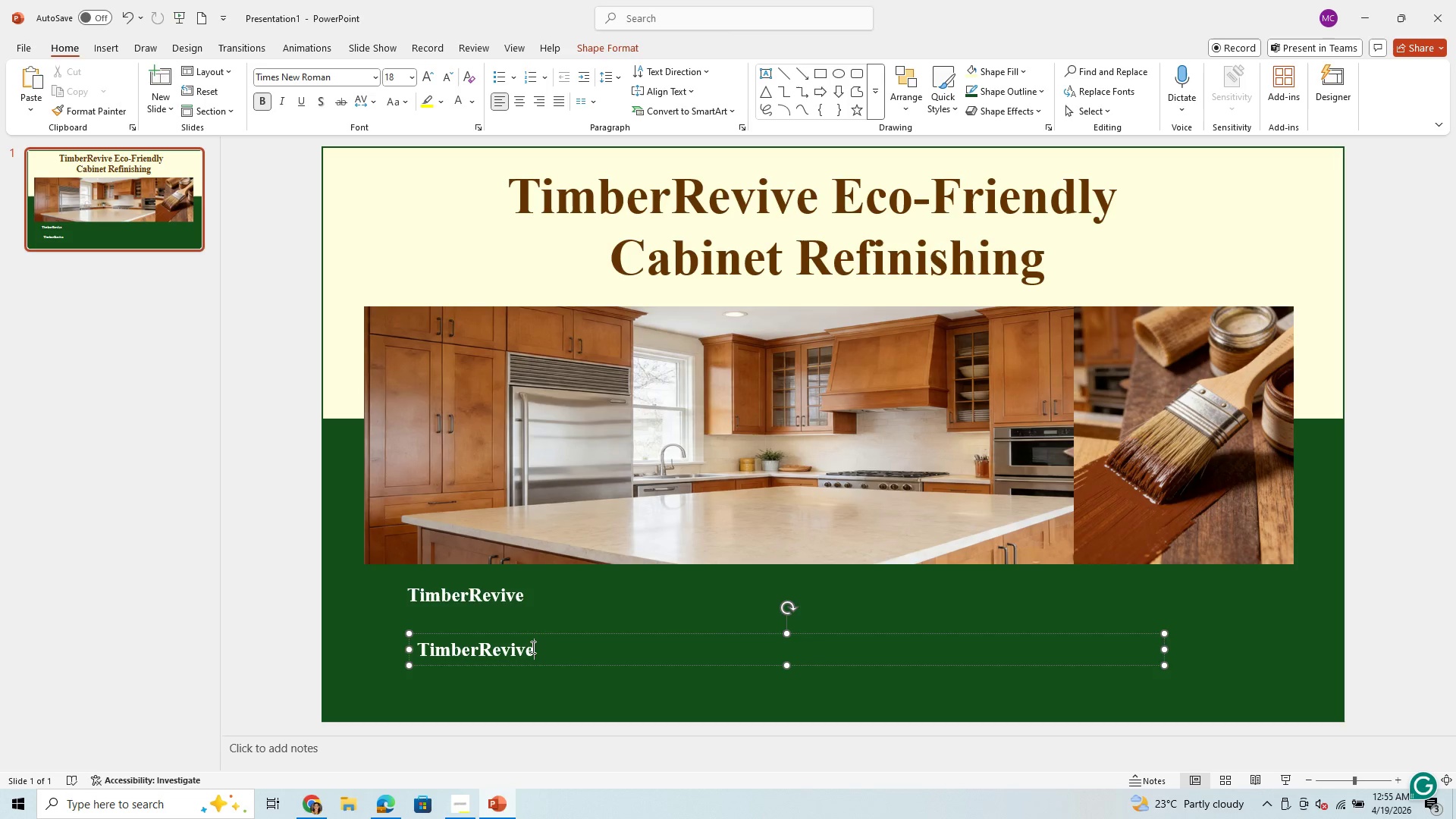 
key(Backspace)
key(Backspace)
key(Backspace)
key(Backspace)
key(Backspace)
key(Backspace)
key(Backspace)
key(Backspace)
key(Backspace)
key(Backspace)
key(Backspace)
key(Backspace)
type(Breathe Nw)
key(Backspace)
type(ew Life into Your cAN)
key(Backspace)
type(BINETS, sUC)
key(Backspace)
type(STA)
 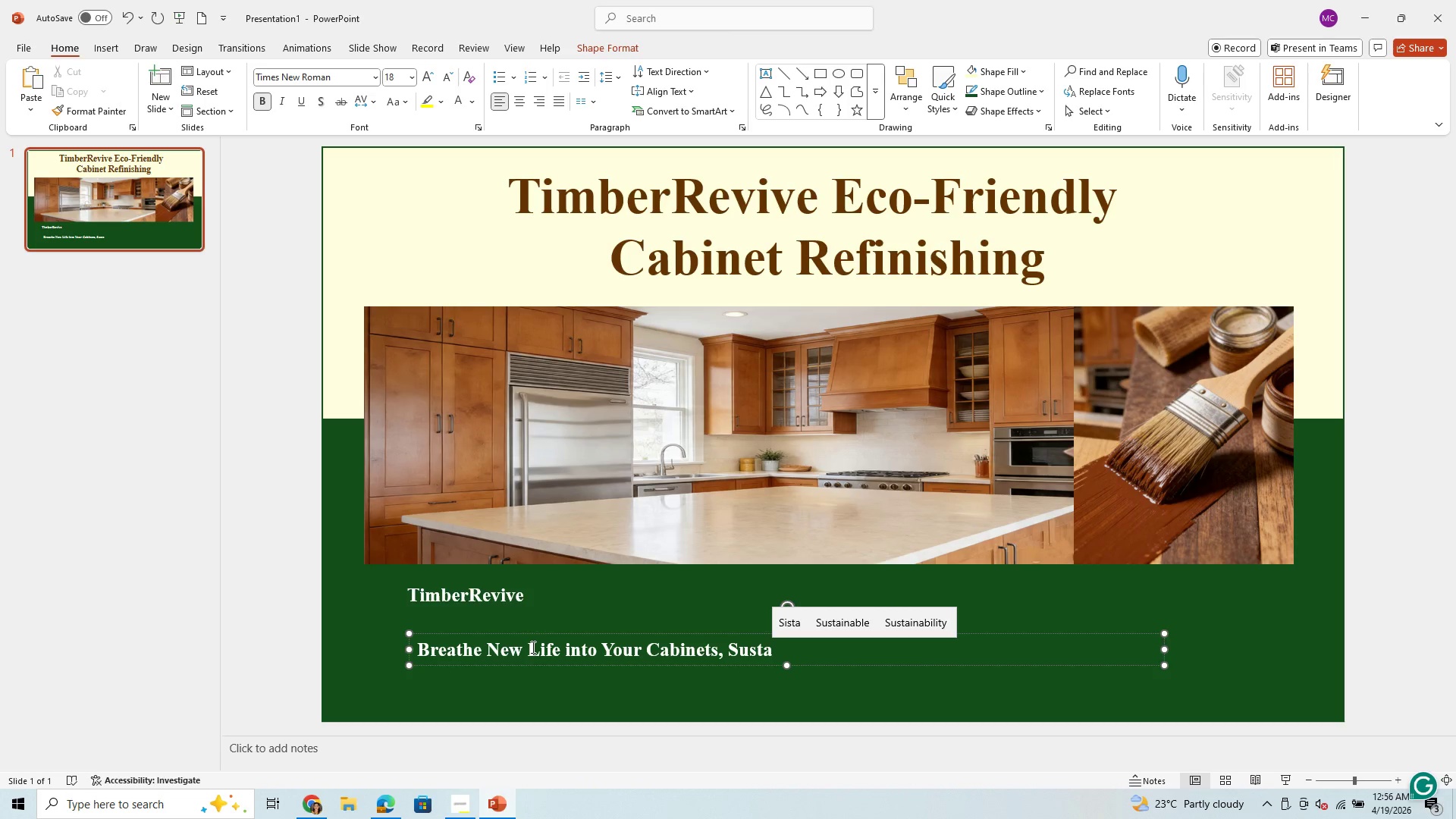 
hold_key(key=CapsLock, duration=0.36)
 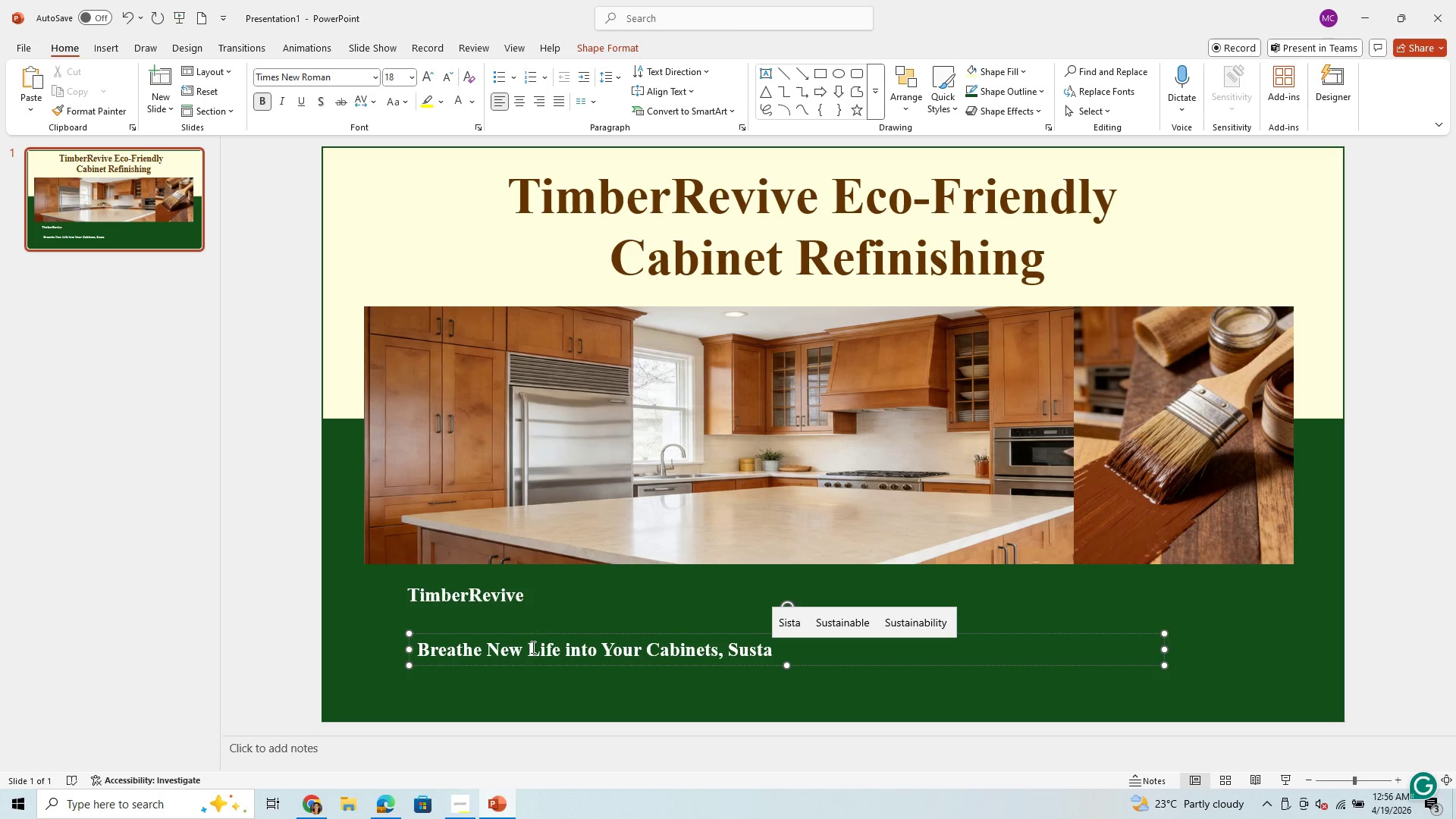 
wait(9.02)
 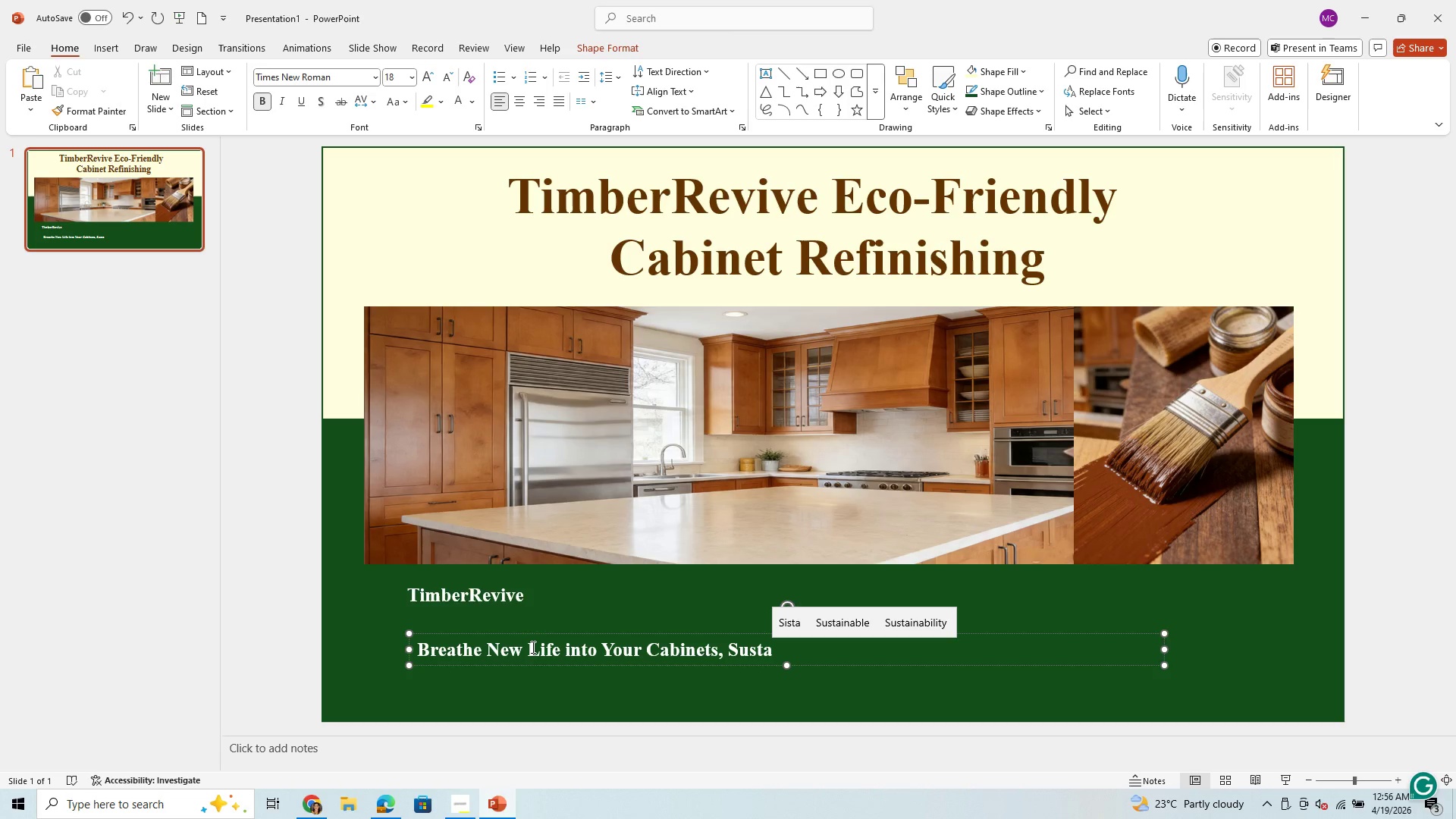 
type(inabl)
 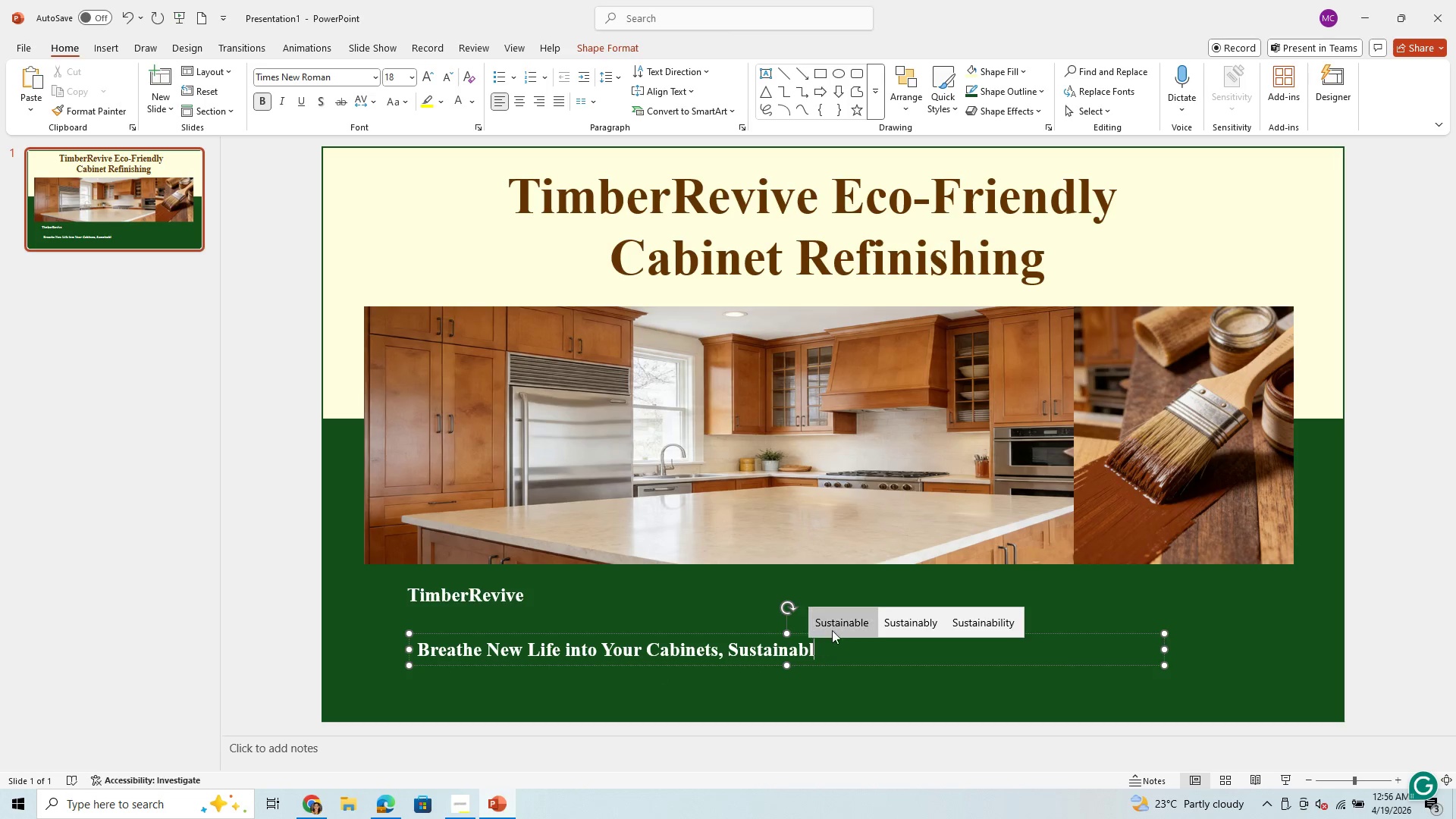 
left_click([932, 626])
 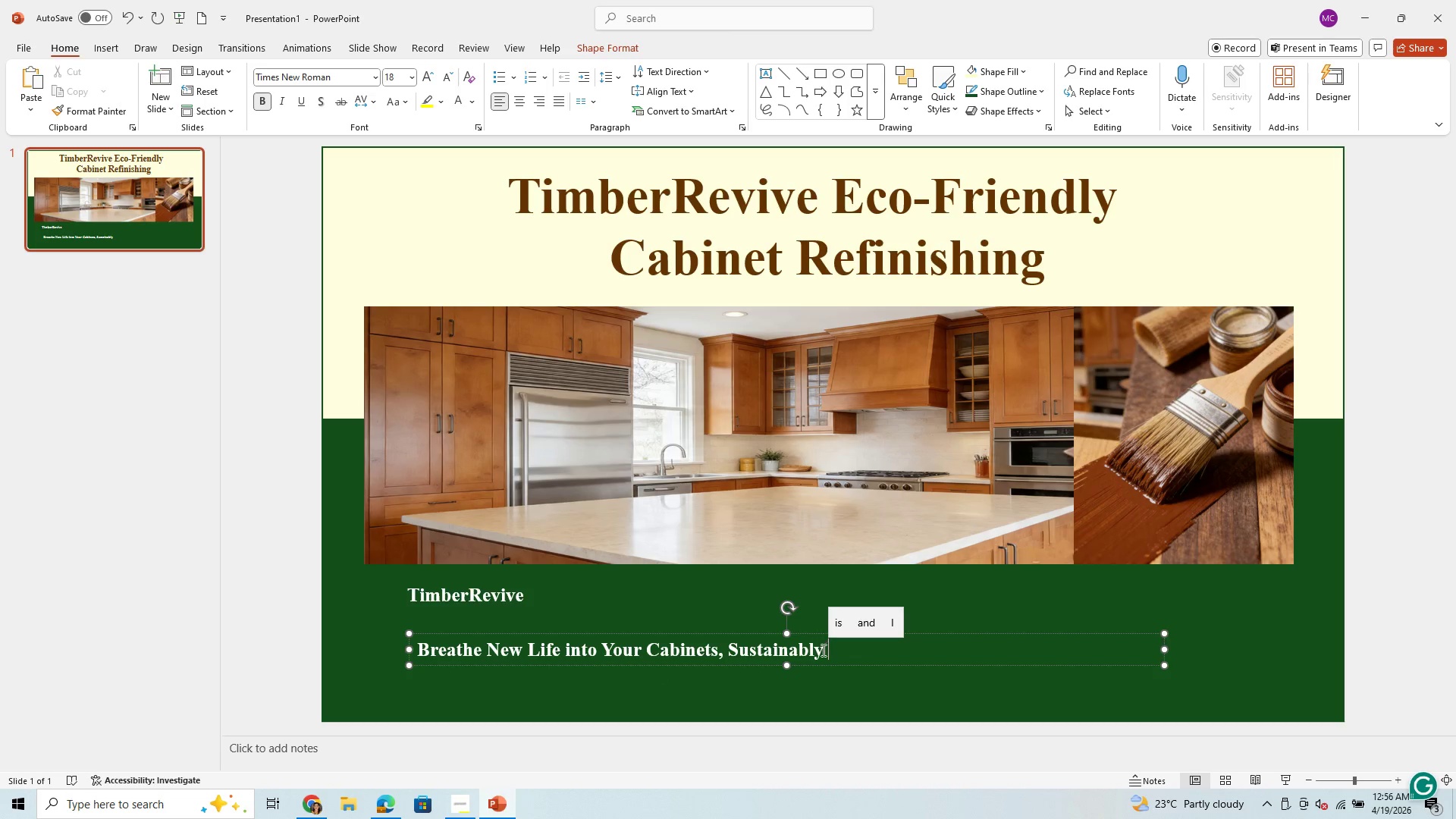 
left_click_drag(start_coordinate=[827, 648], to_coordinate=[430, 642])
 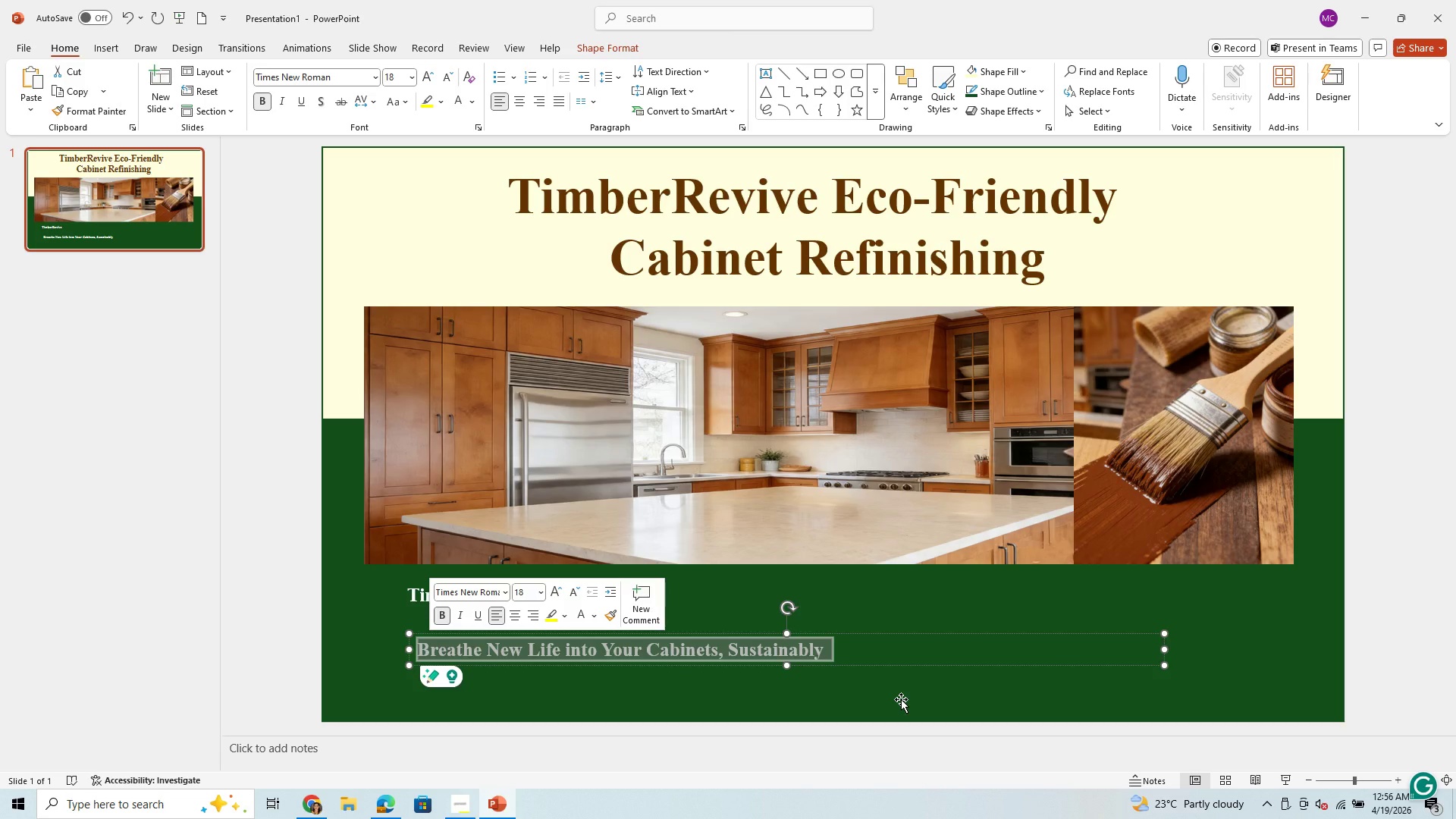 
wait(9.23)
 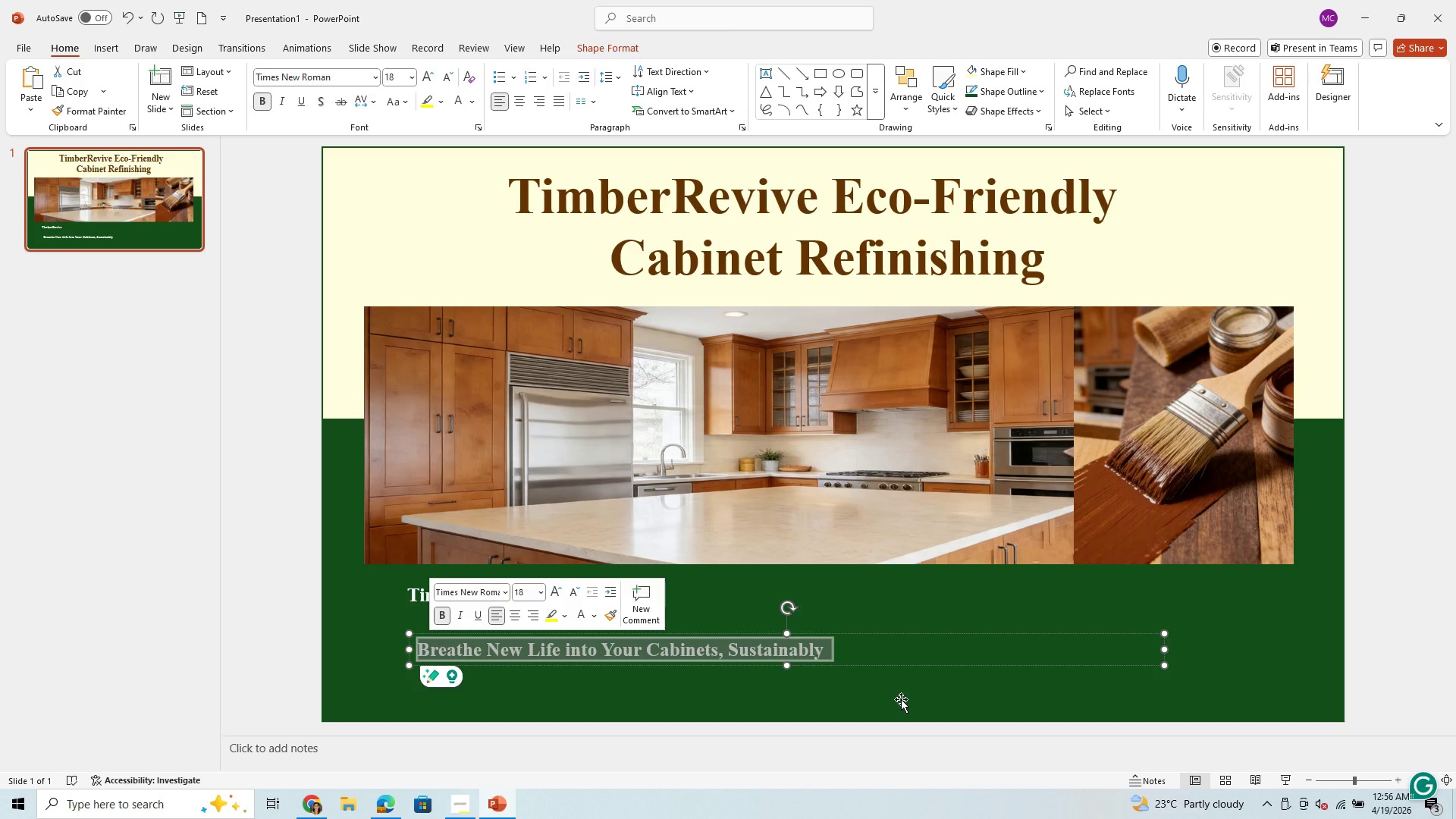 
left_click([996, 661])
 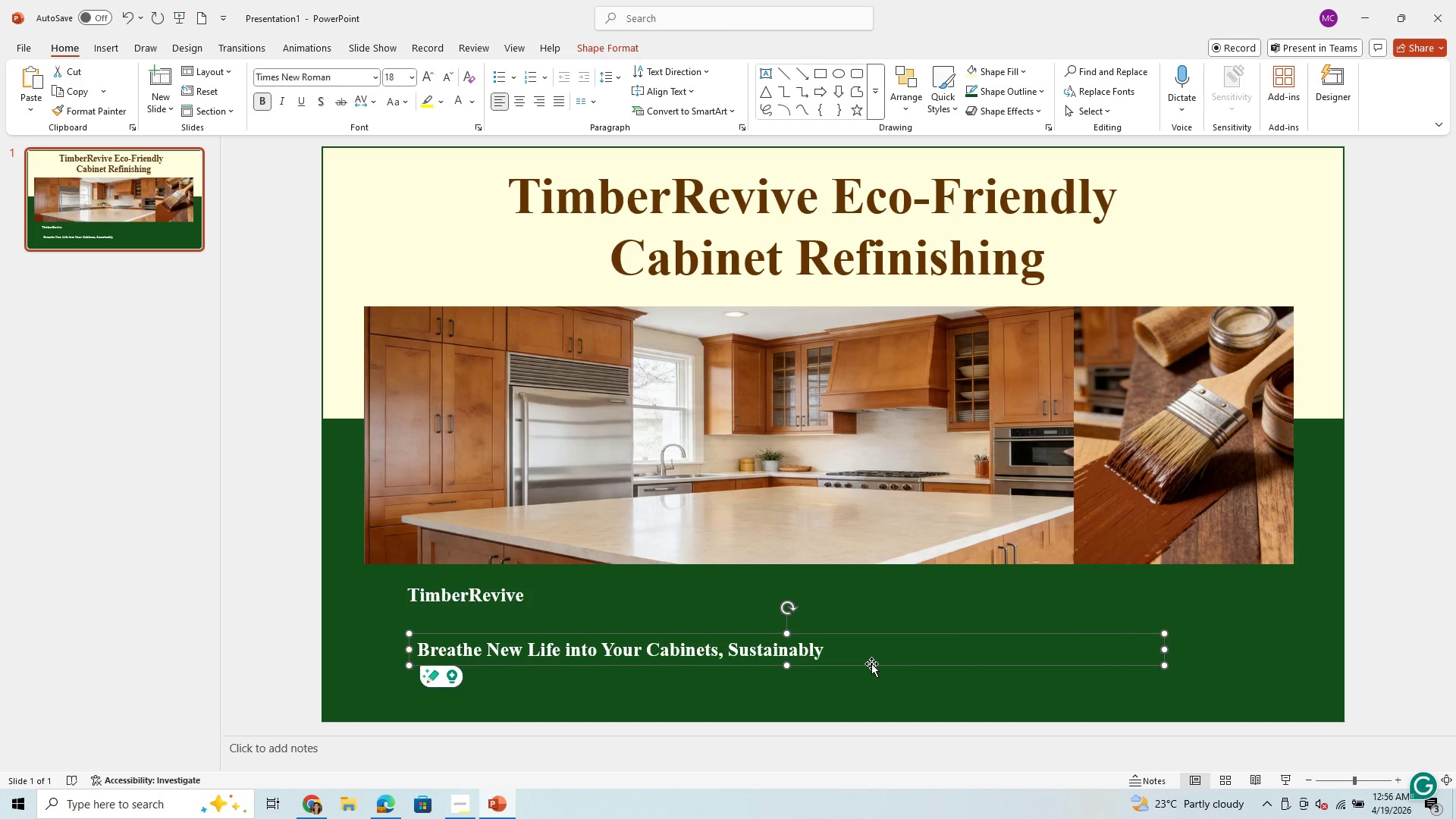 
left_click_drag(start_coordinate=[873, 661], to_coordinate=[982, 691])
 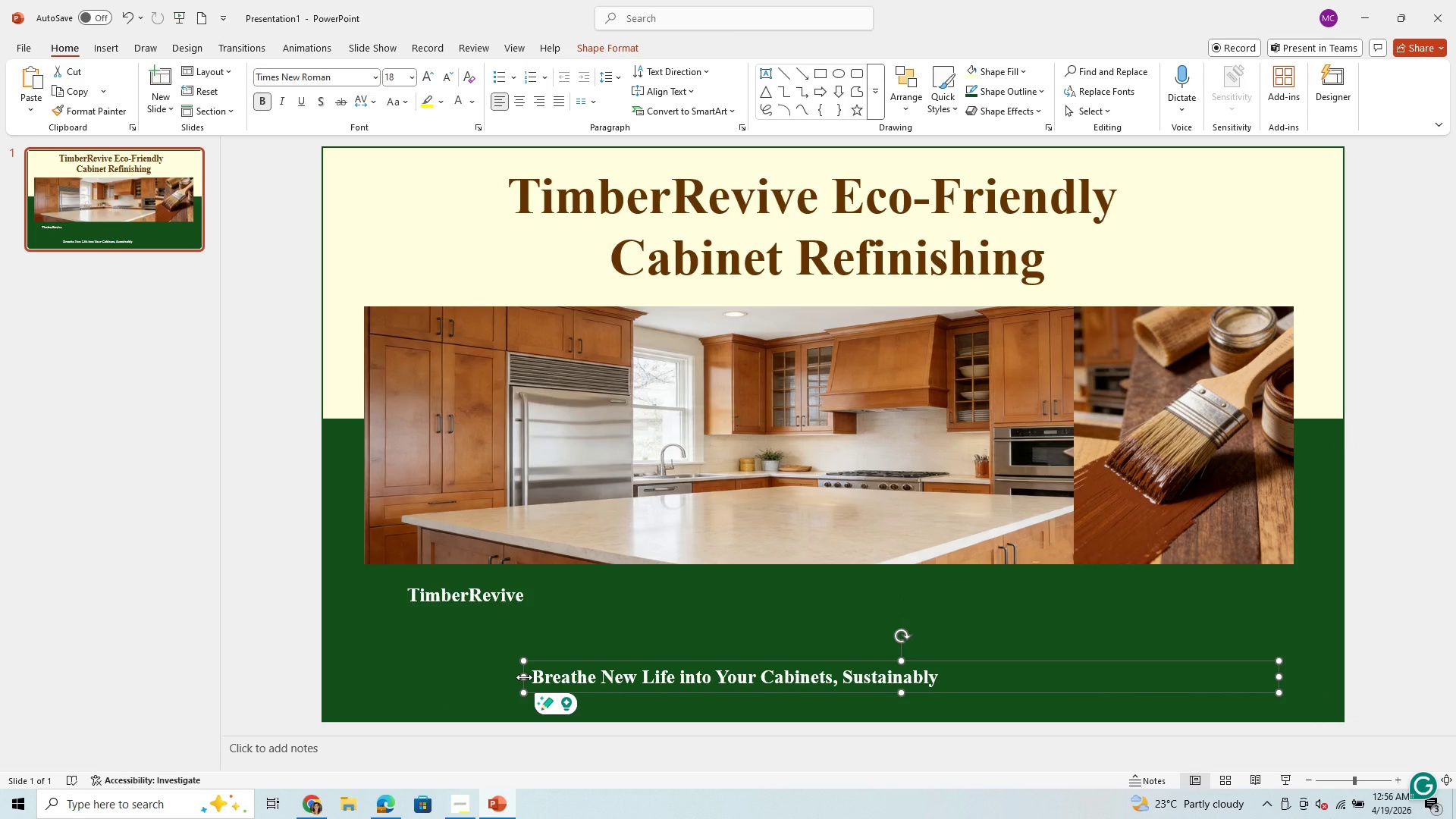 
left_click_drag(start_coordinate=[524, 677], to_coordinate=[481, 688])
 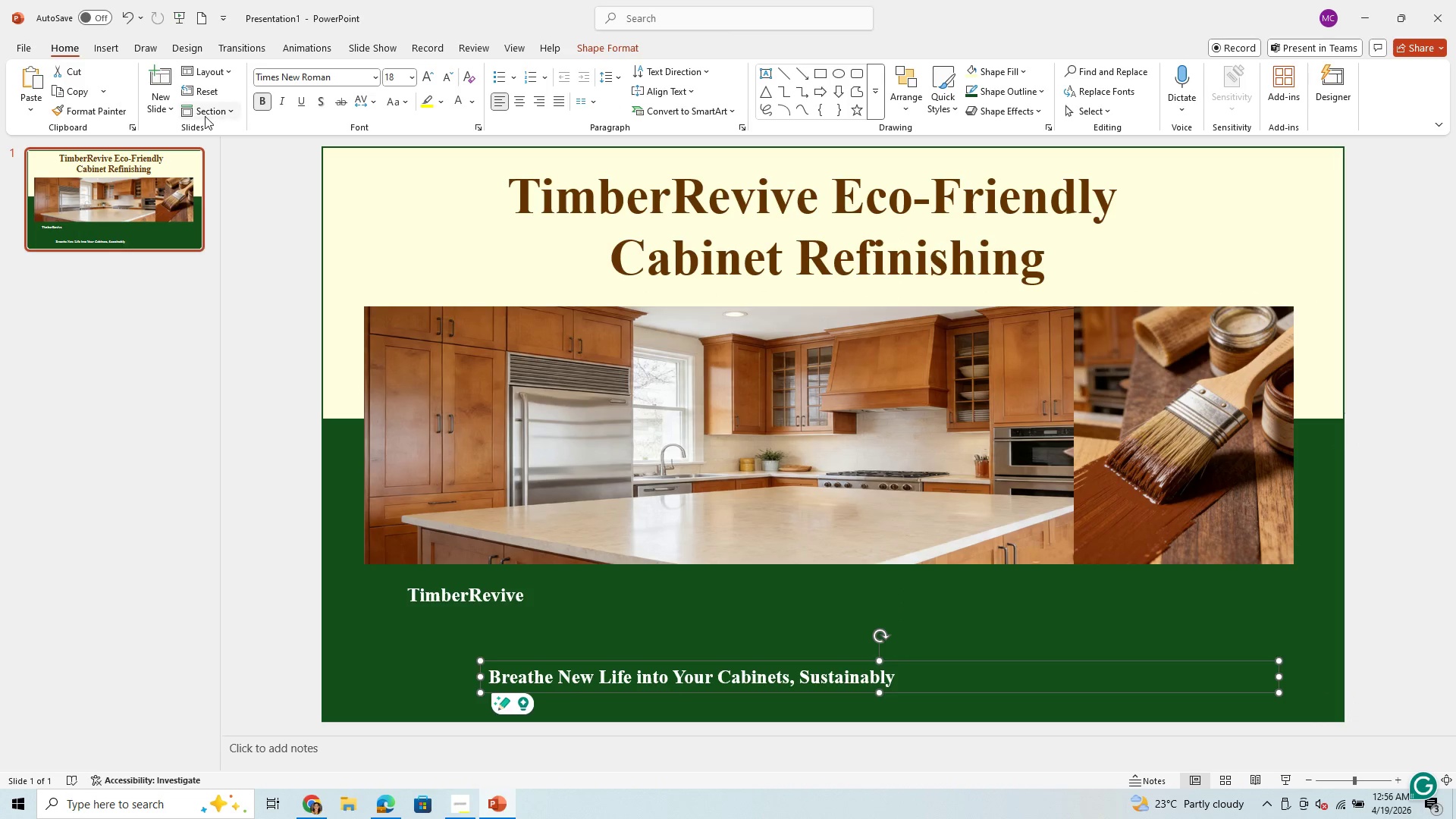 
wait(6.61)
 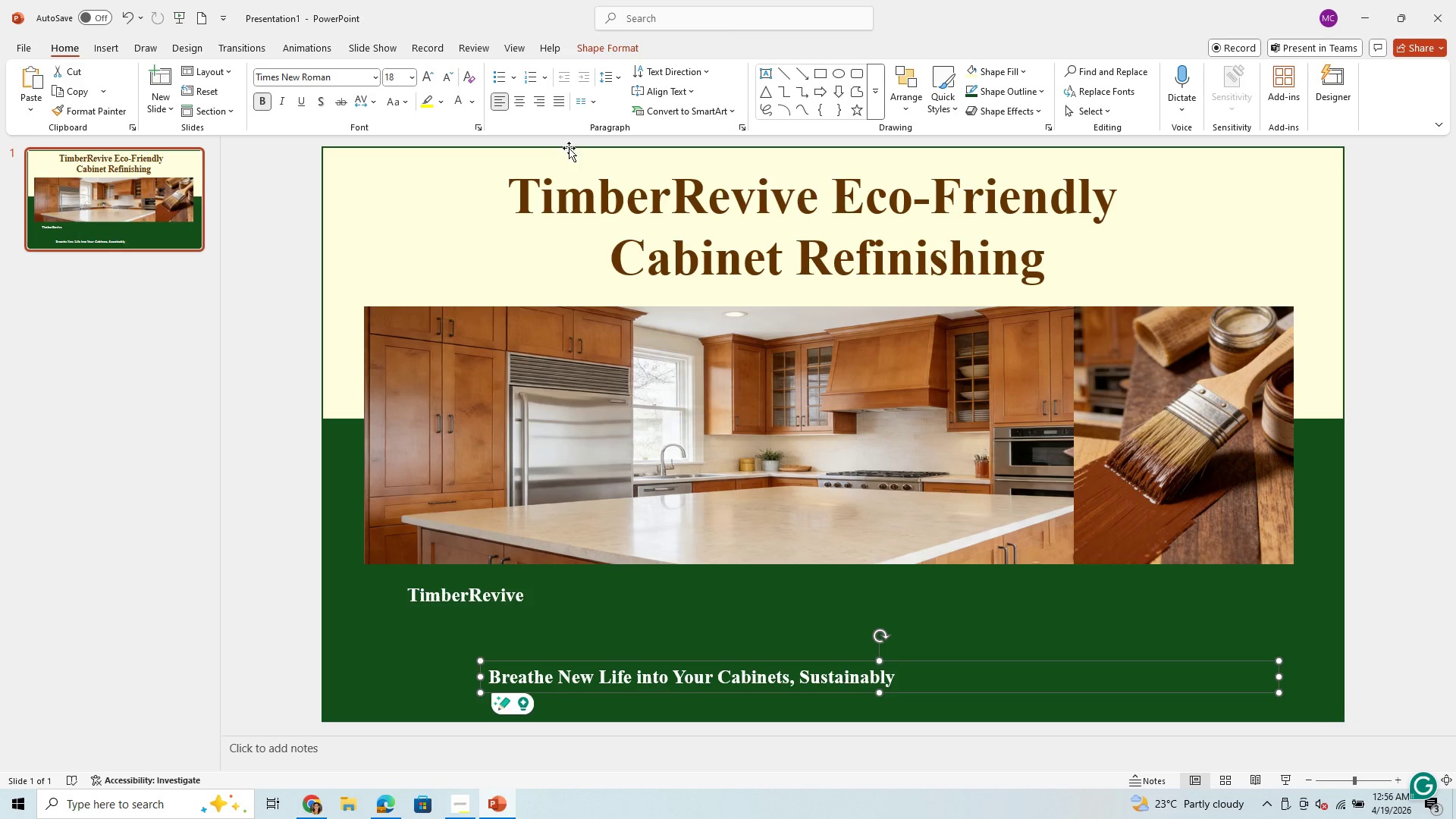 
mouse_move([379, 122])
 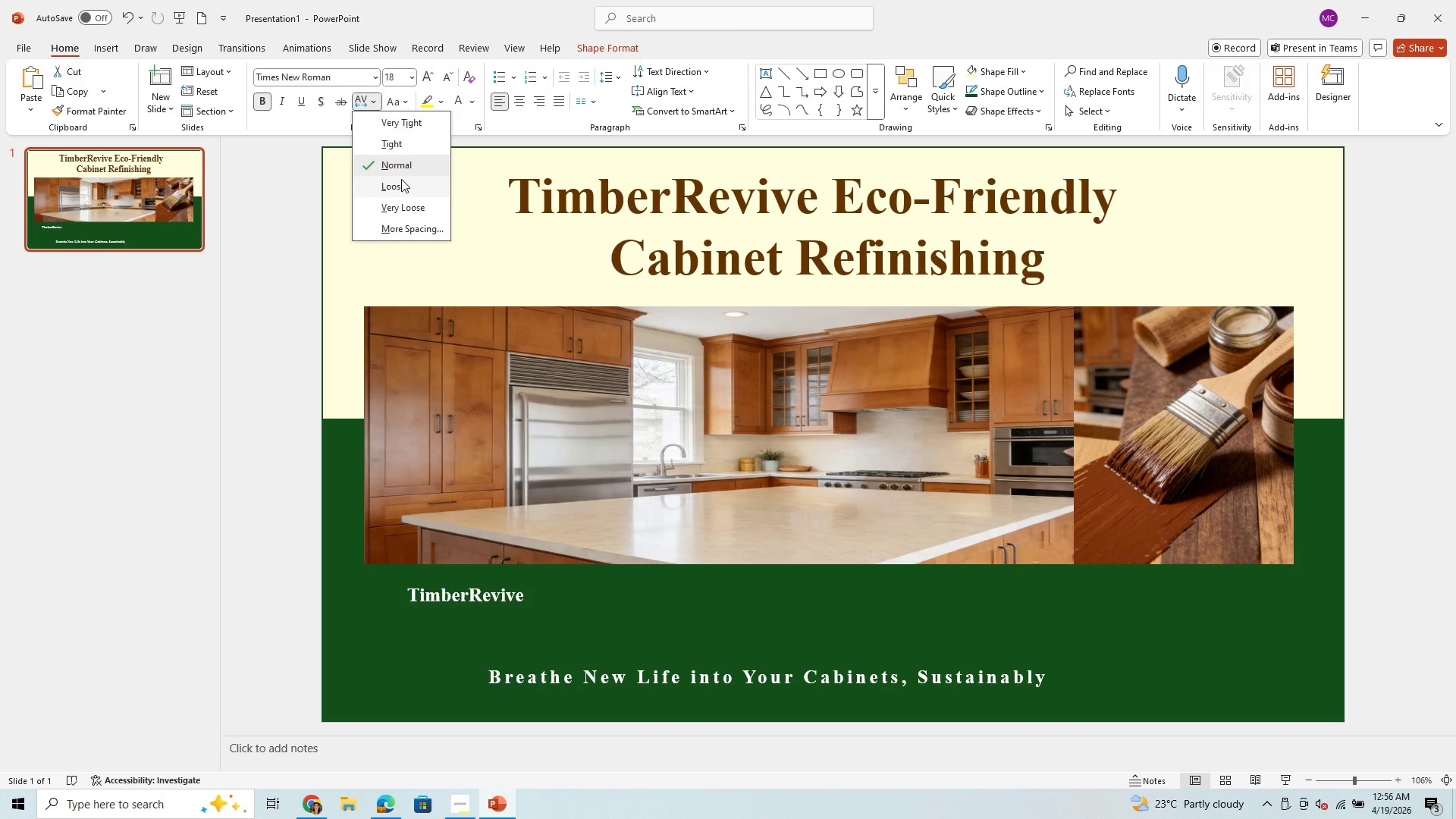 
wait(9.65)
 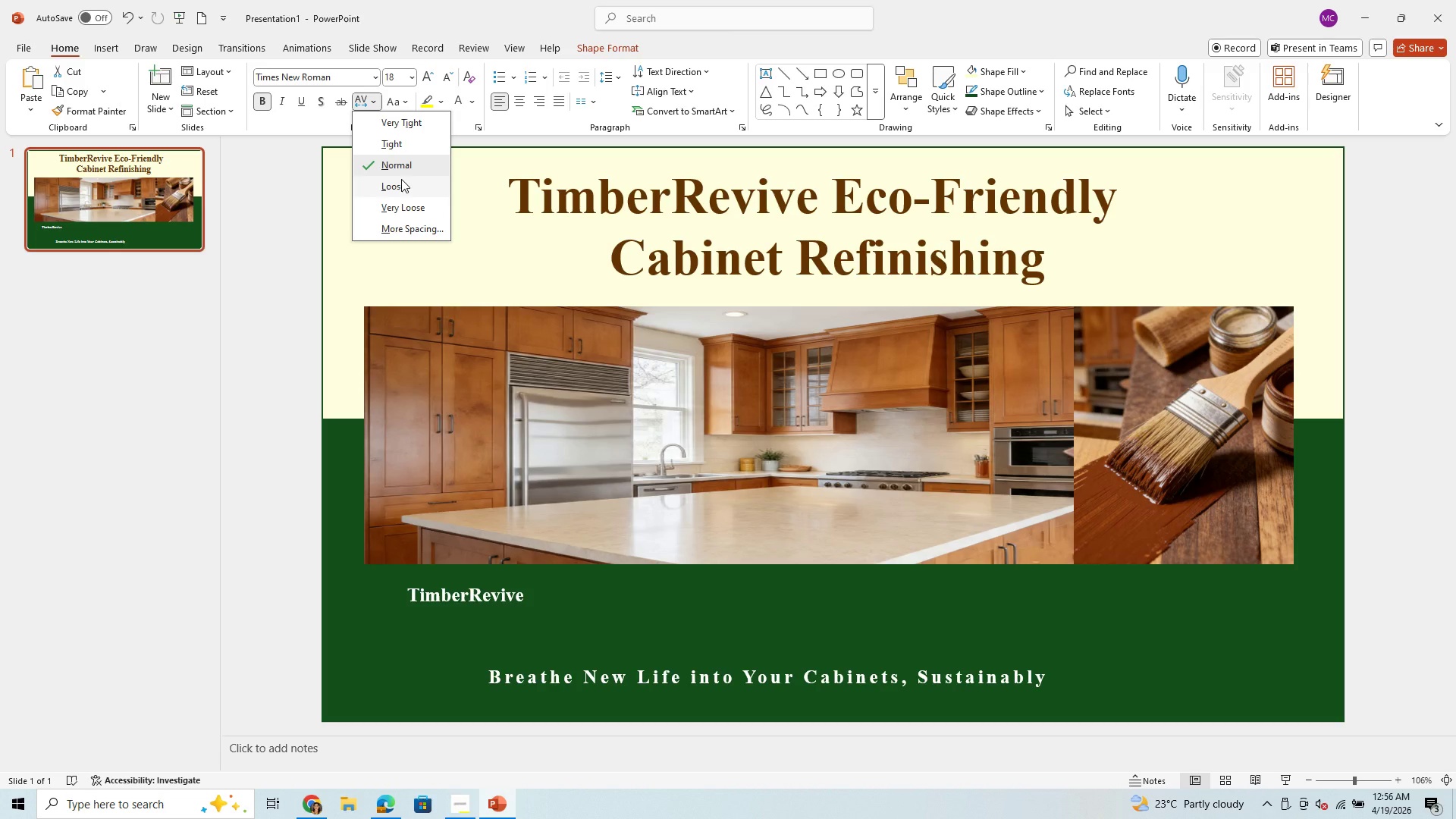 
left_click([397, 187])
 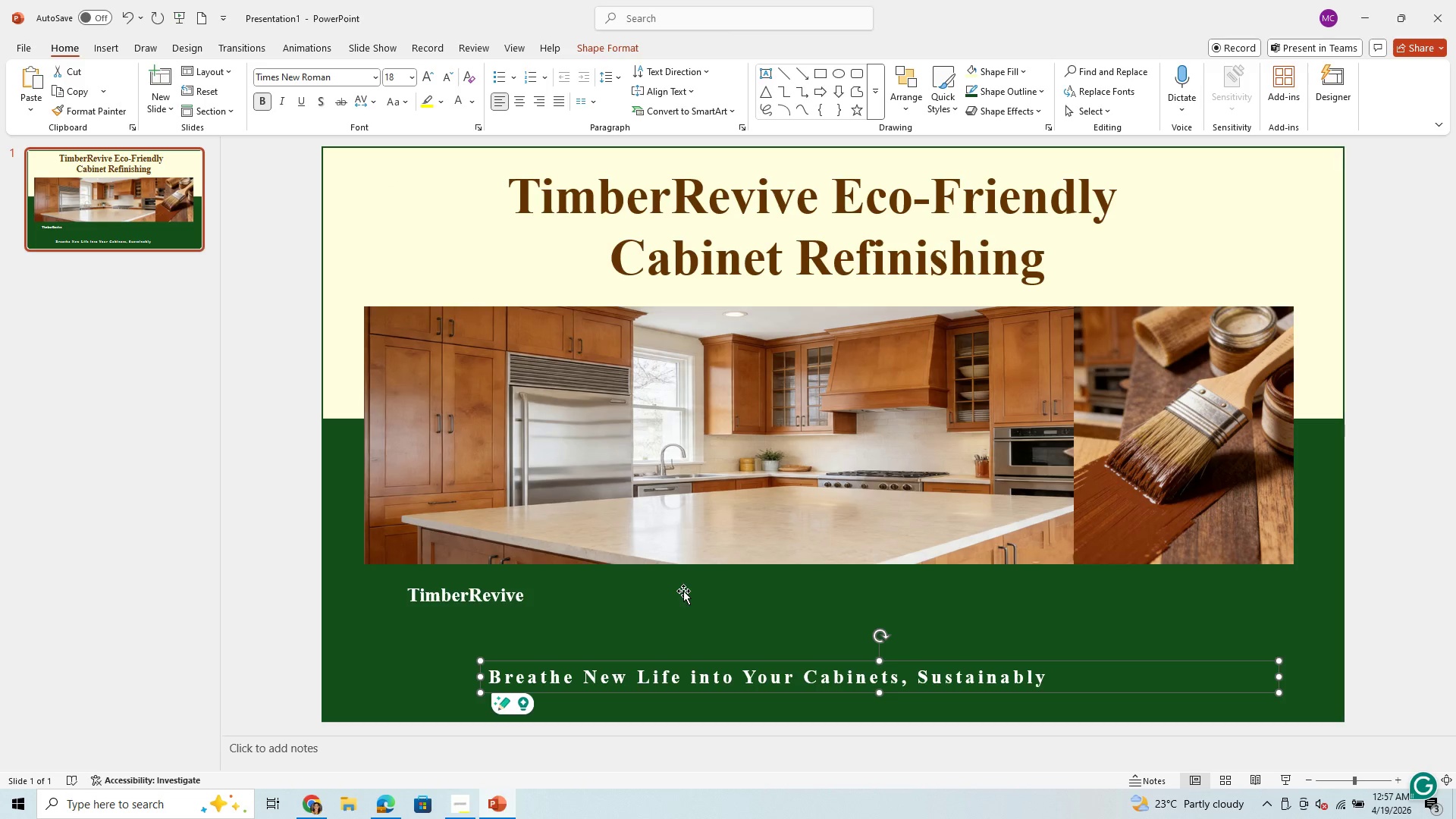 
wait(5.58)
 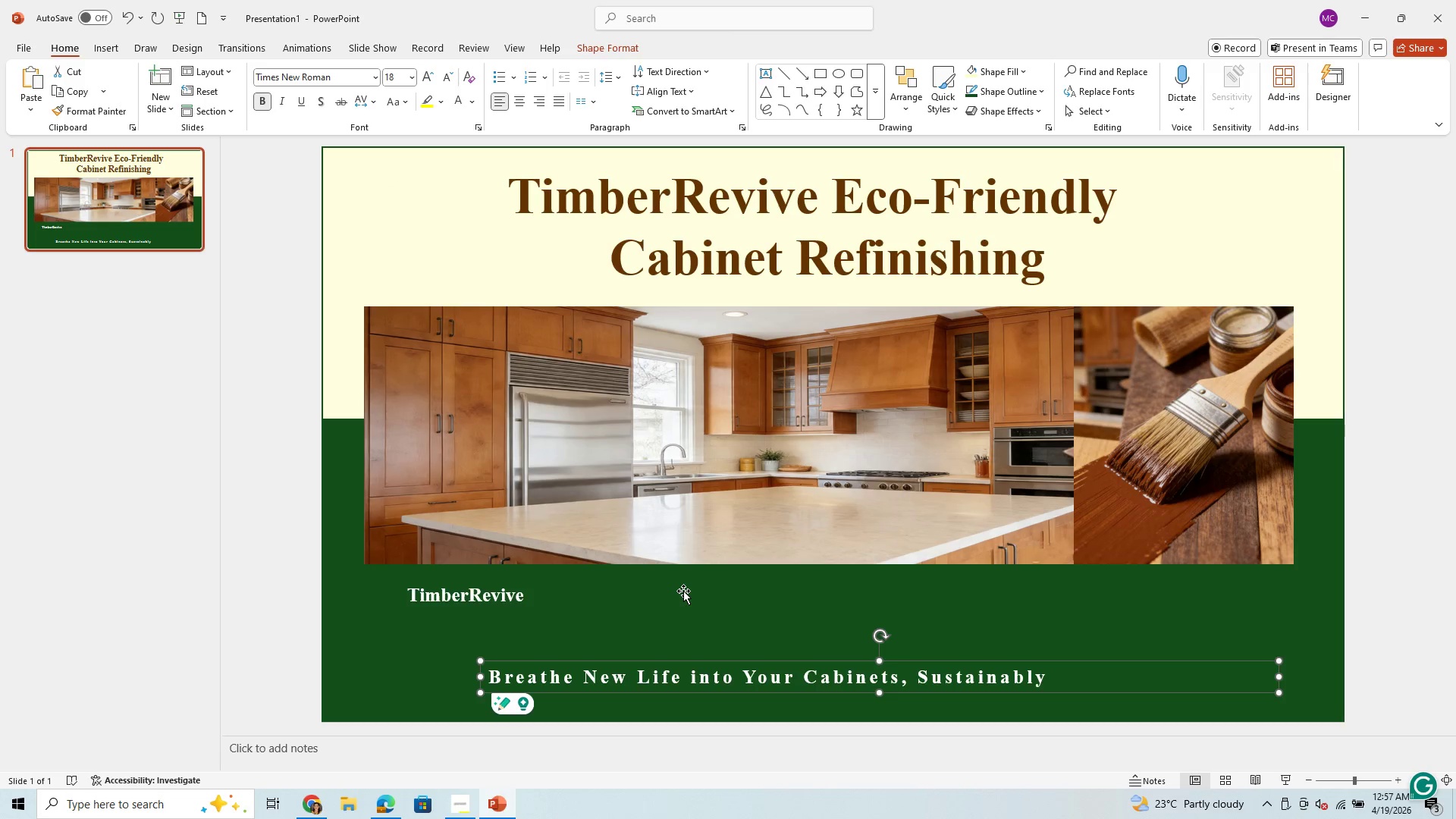 
left_click([487, 600])
 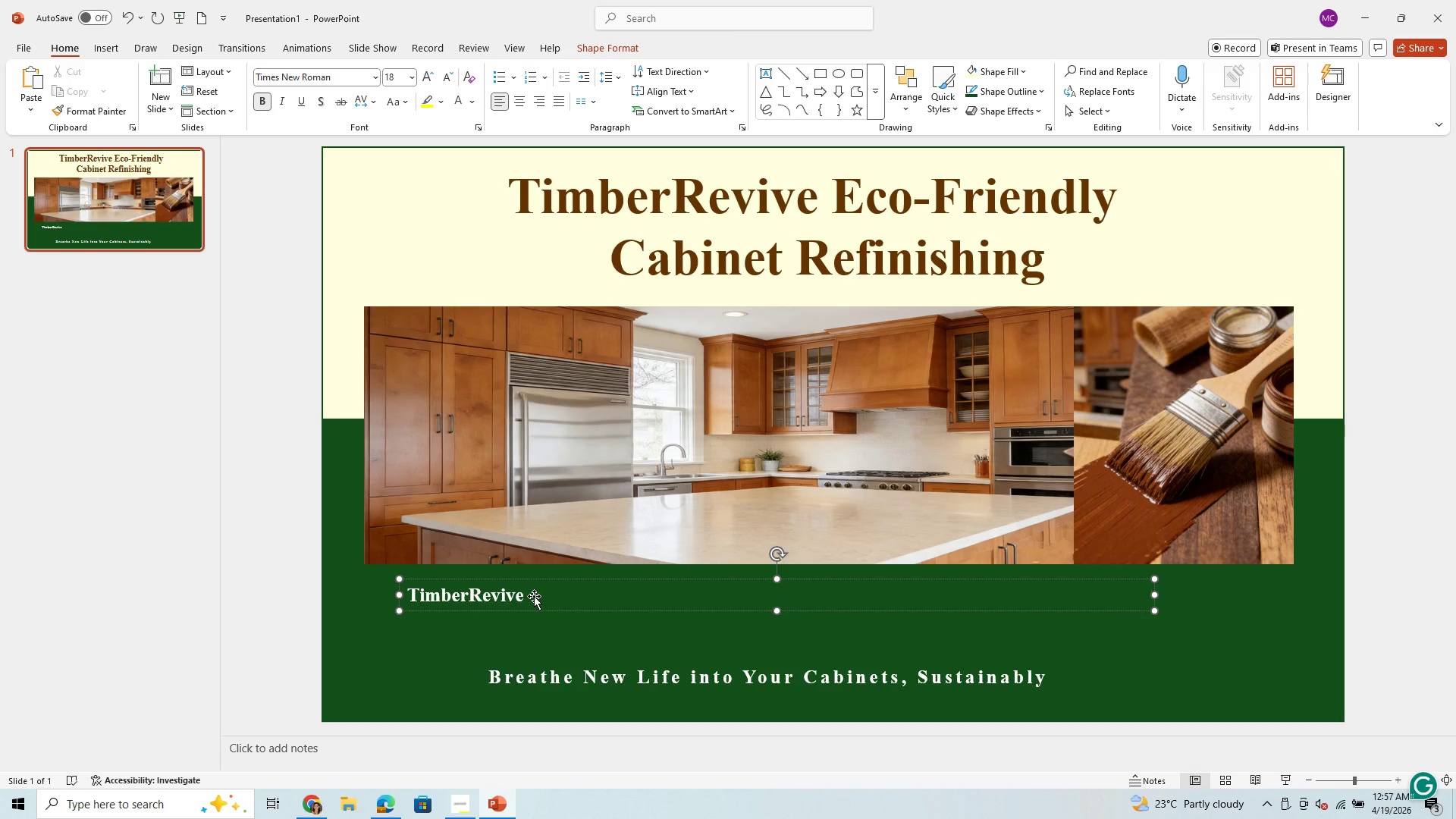 
left_click([529, 596])
 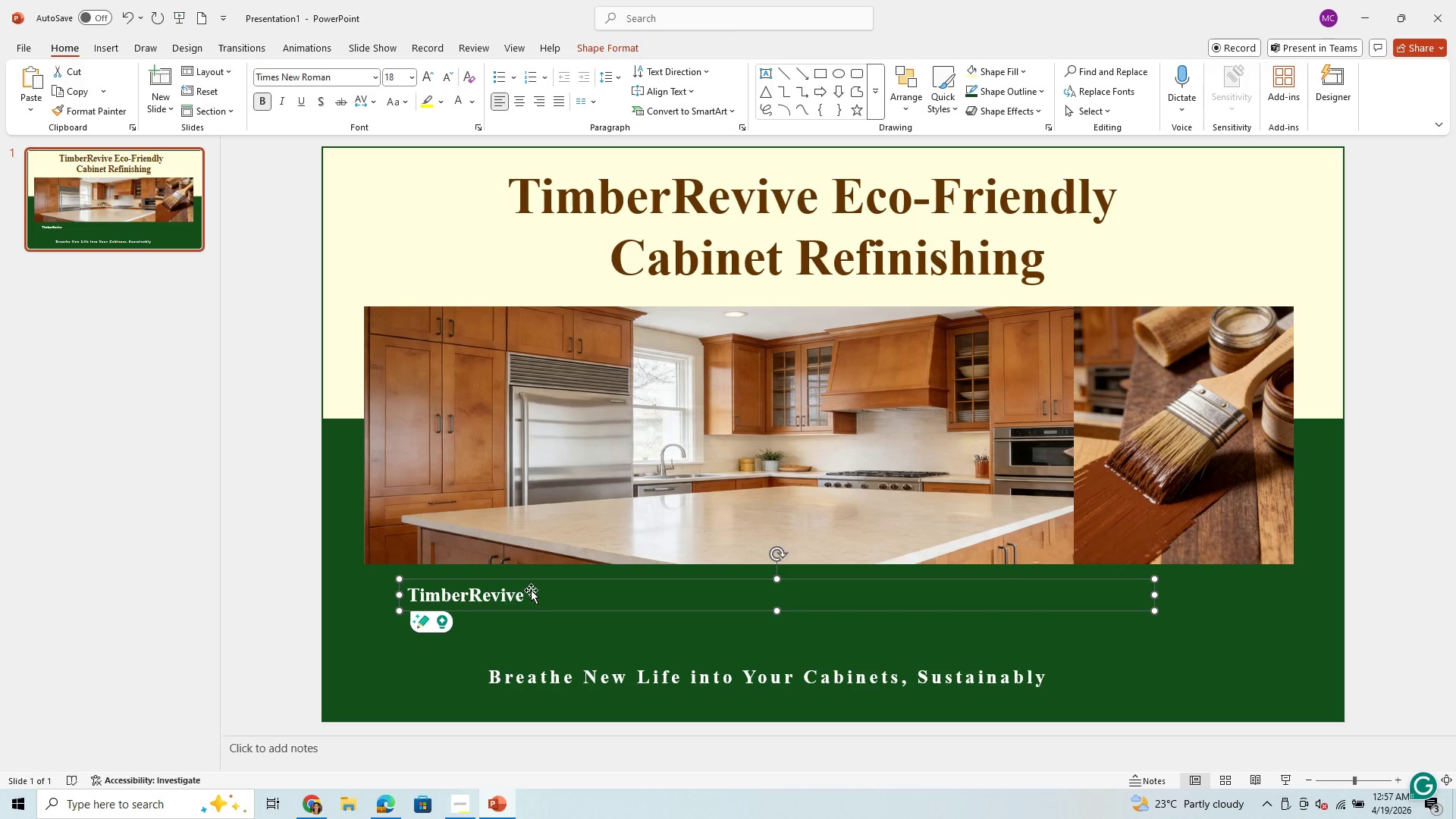 
left_click_drag(start_coordinate=[522, 597], to_coordinate=[426, 601])
 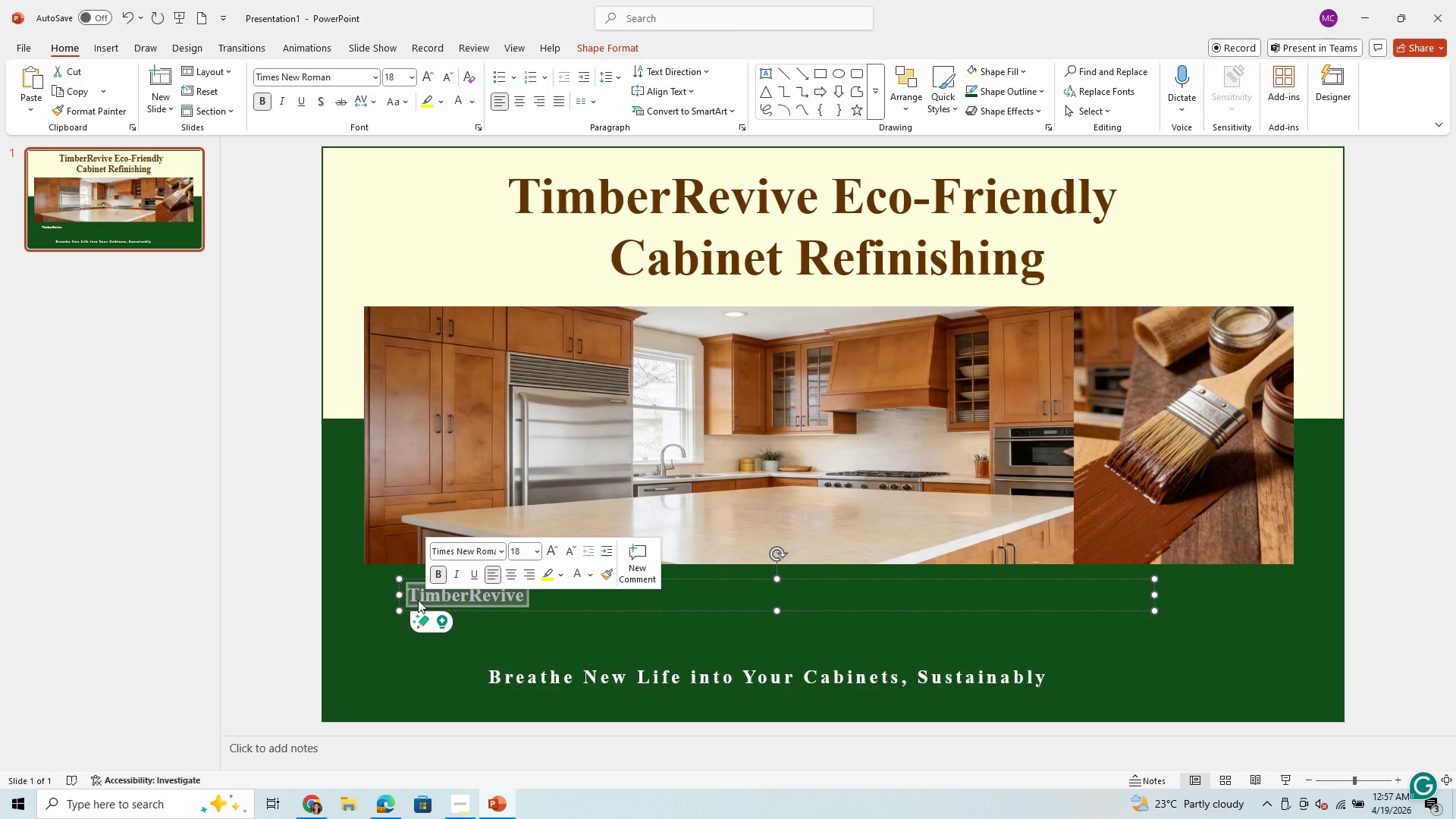 
key(Control+A)
 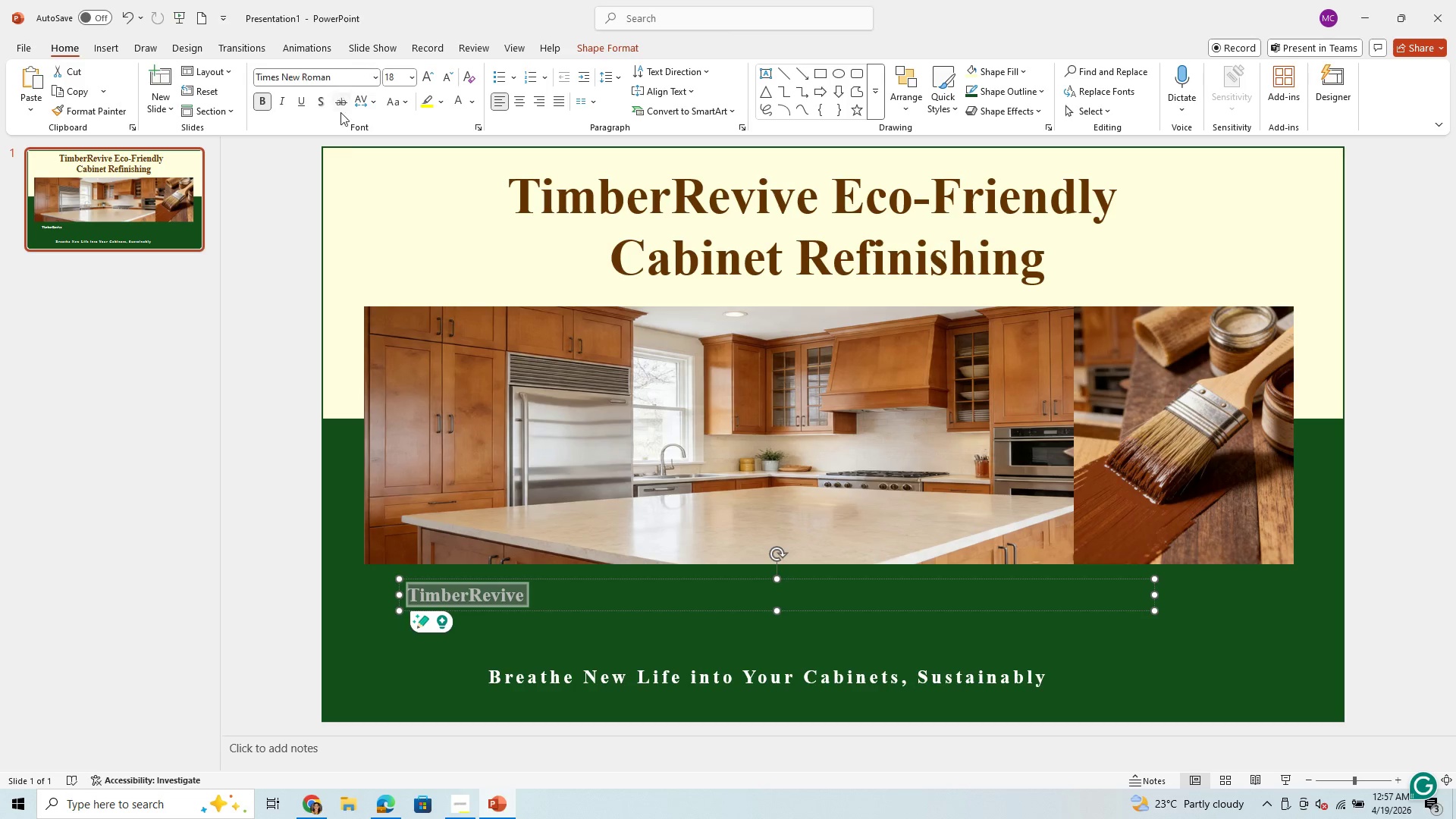 
wait(5.95)
 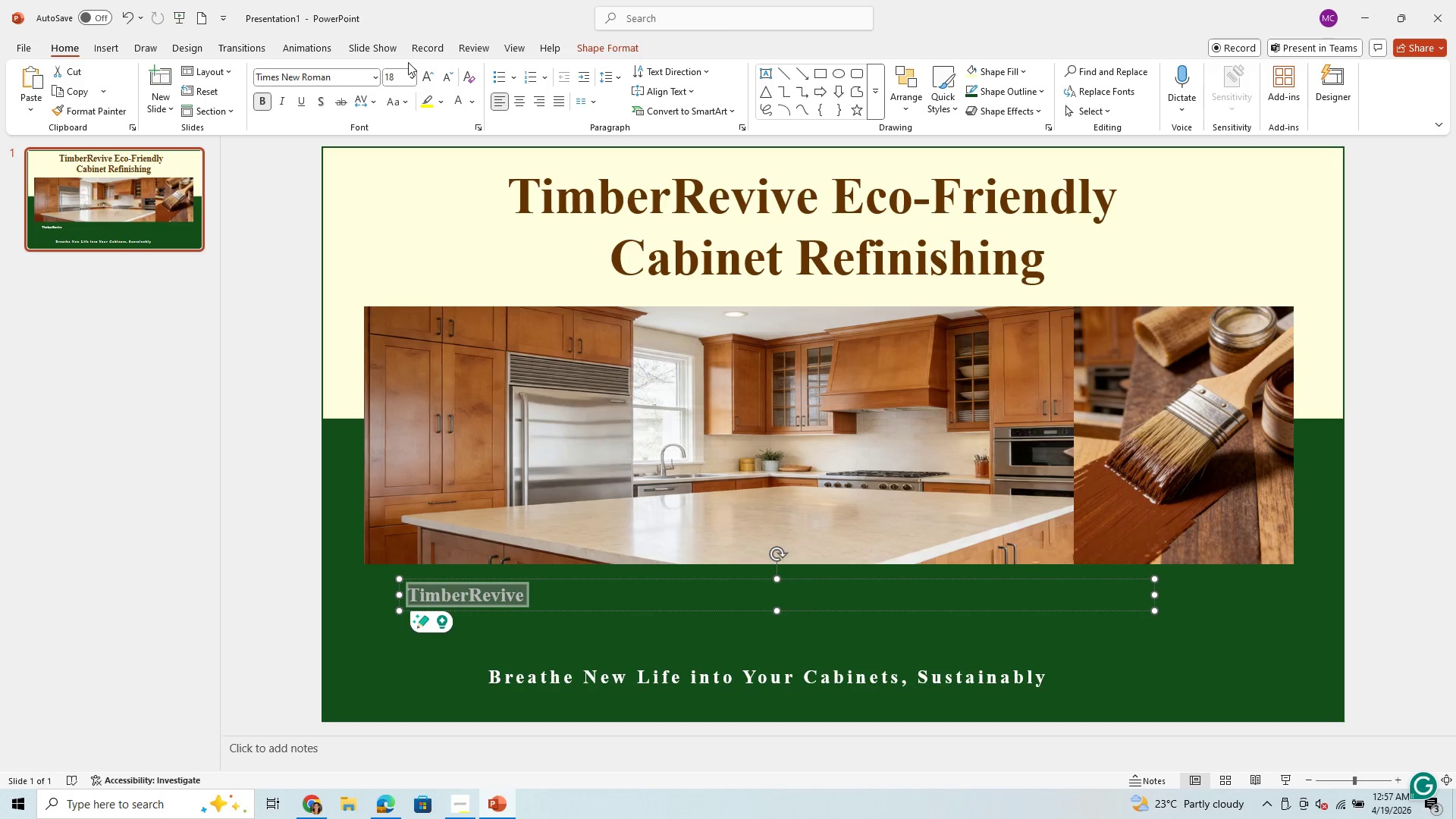 
left_click([413, 74])
 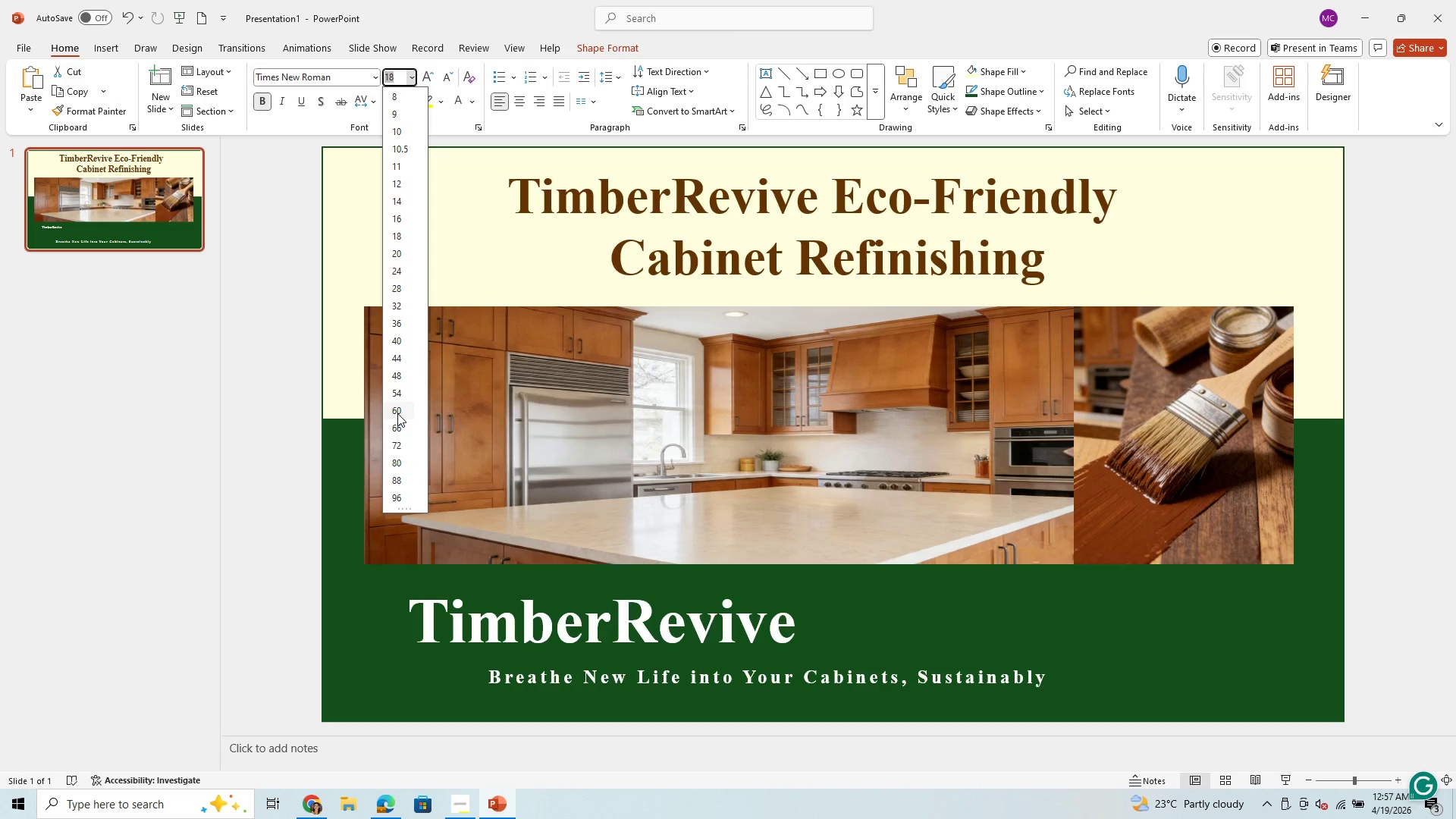 
wait(7.22)
 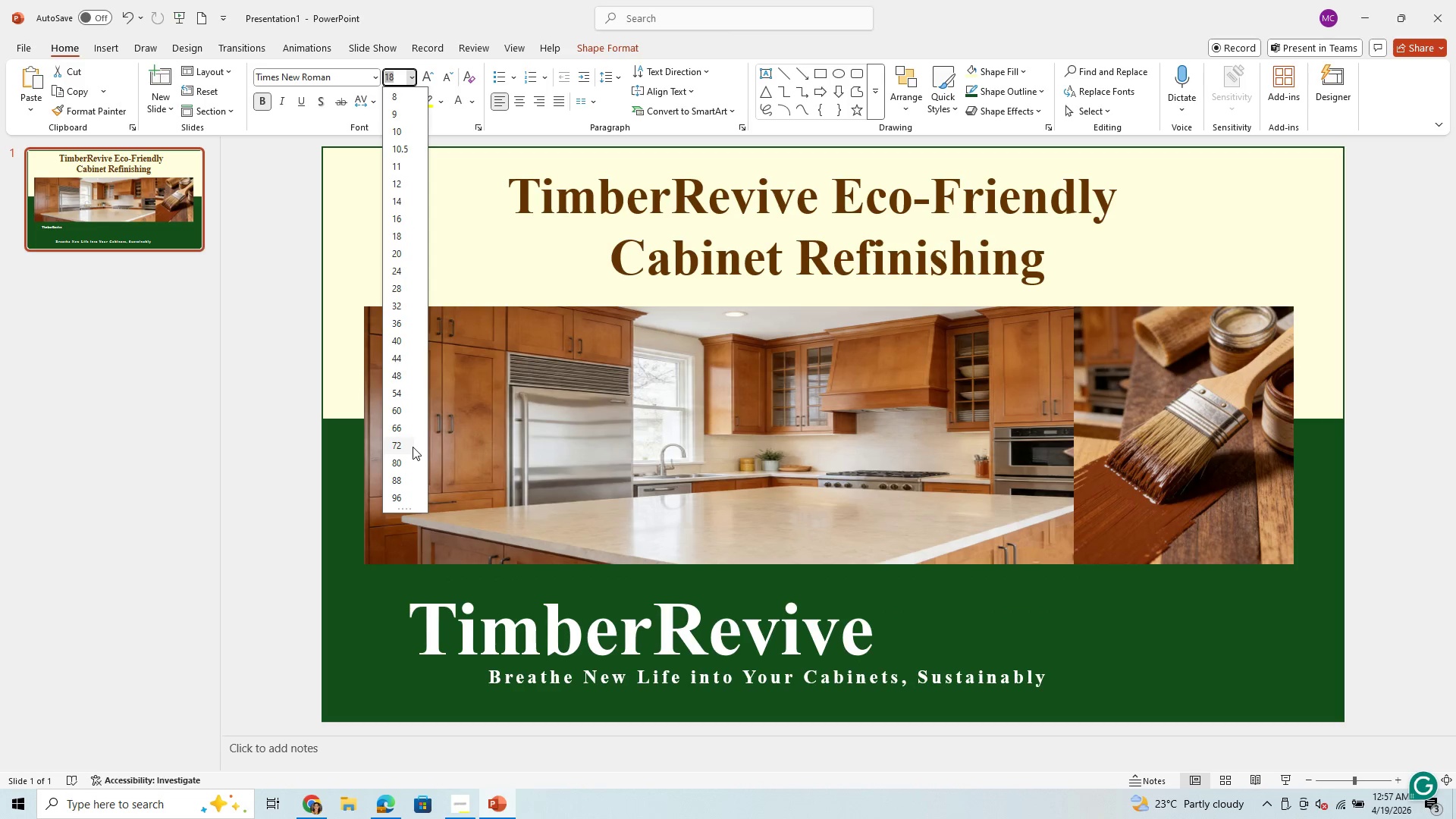 
left_click([397, 413])
 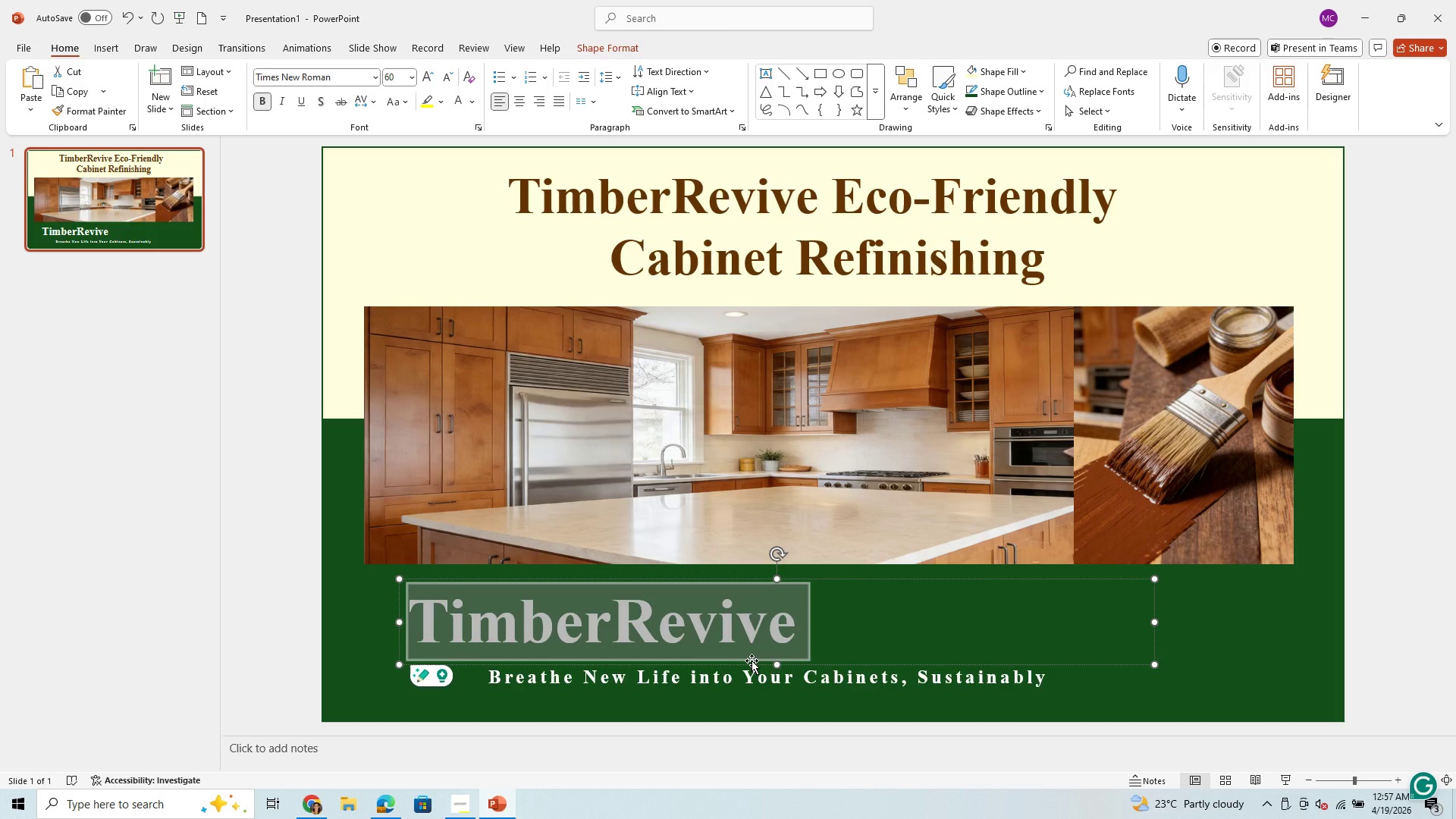 
left_click_drag(start_coordinate=[752, 661], to_coordinate=[908, 648])
 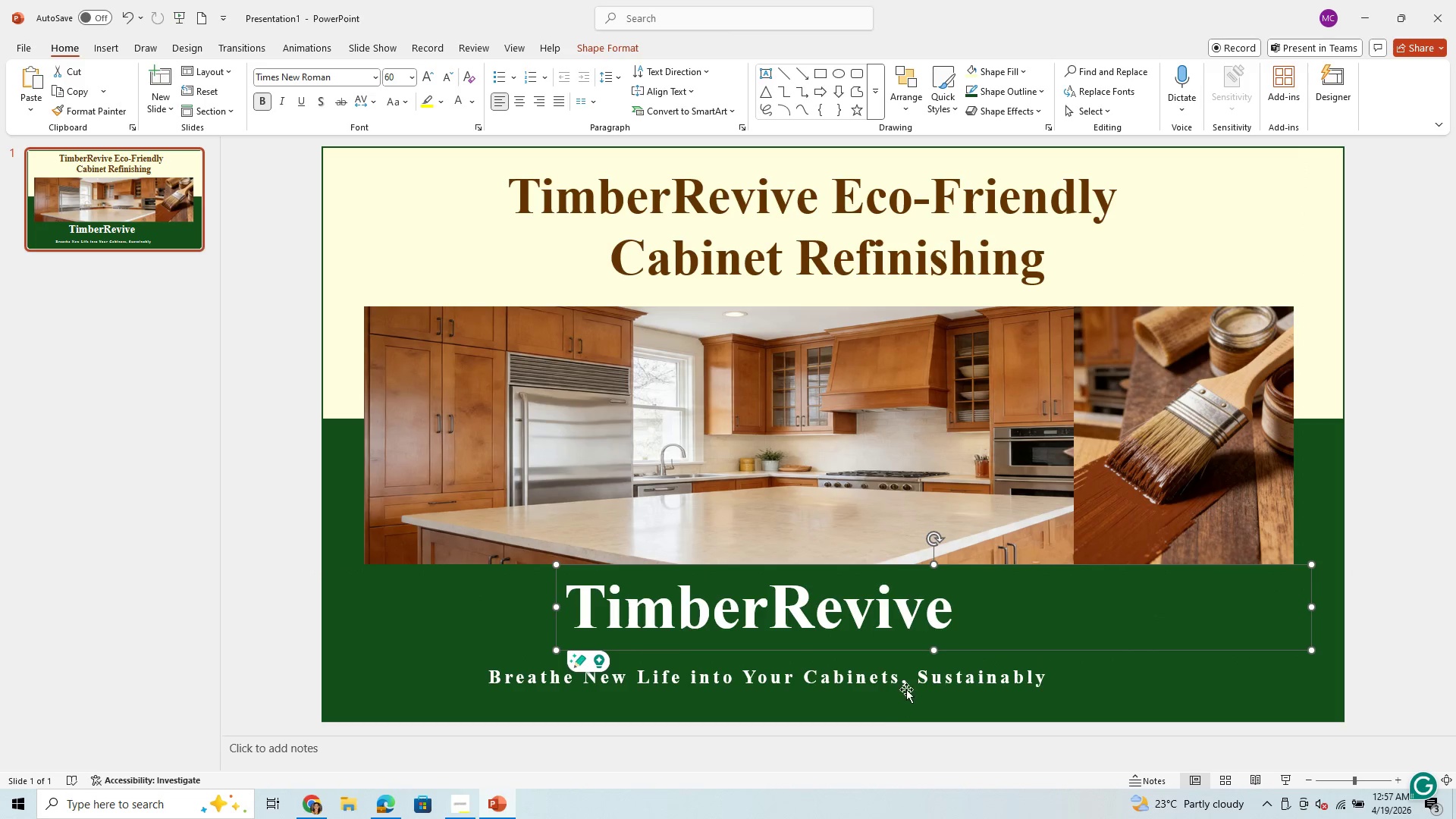 
left_click([910, 686])
 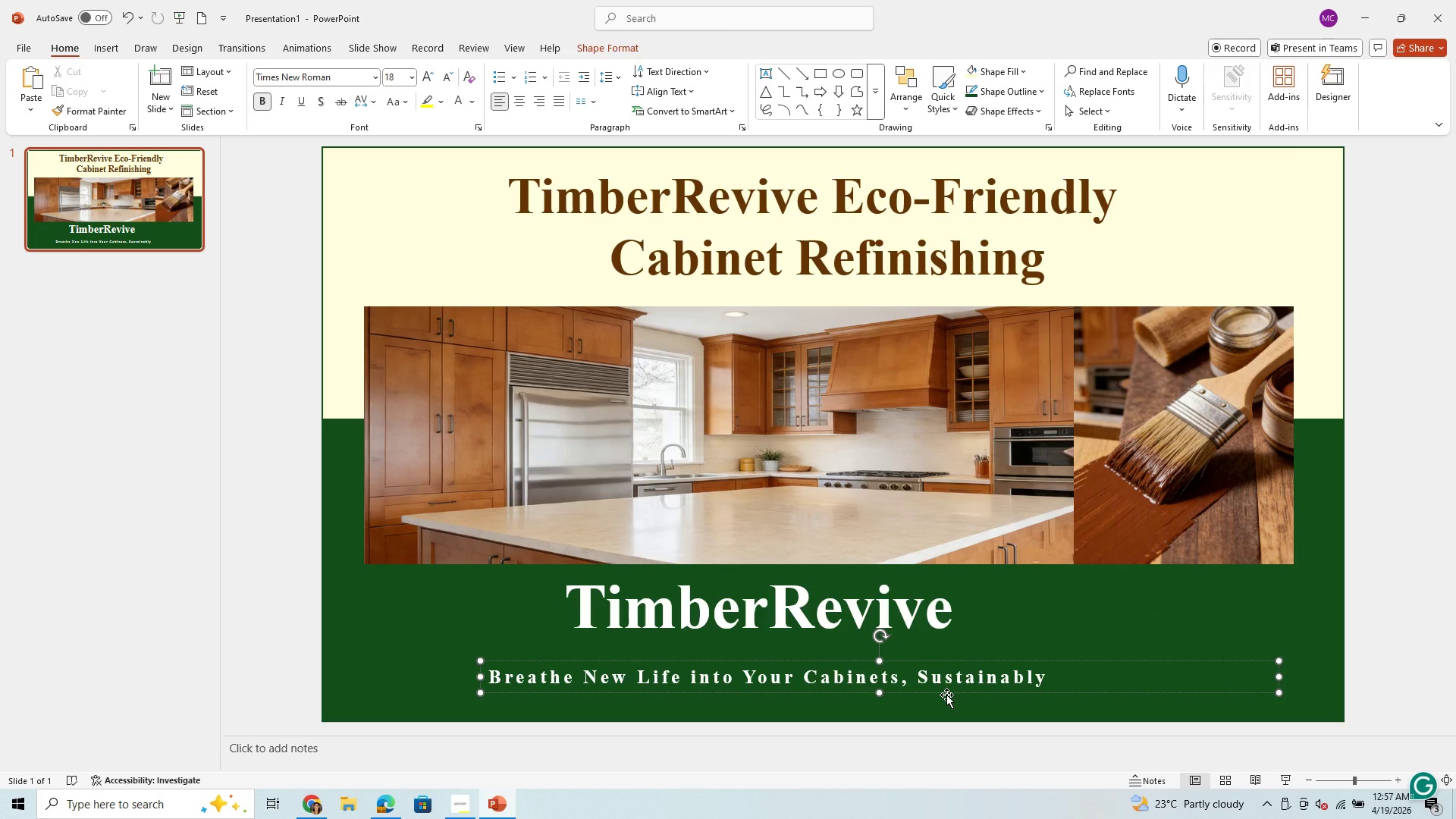 
left_click_drag(start_coordinate=[946, 695], to_coordinate=[960, 678])
 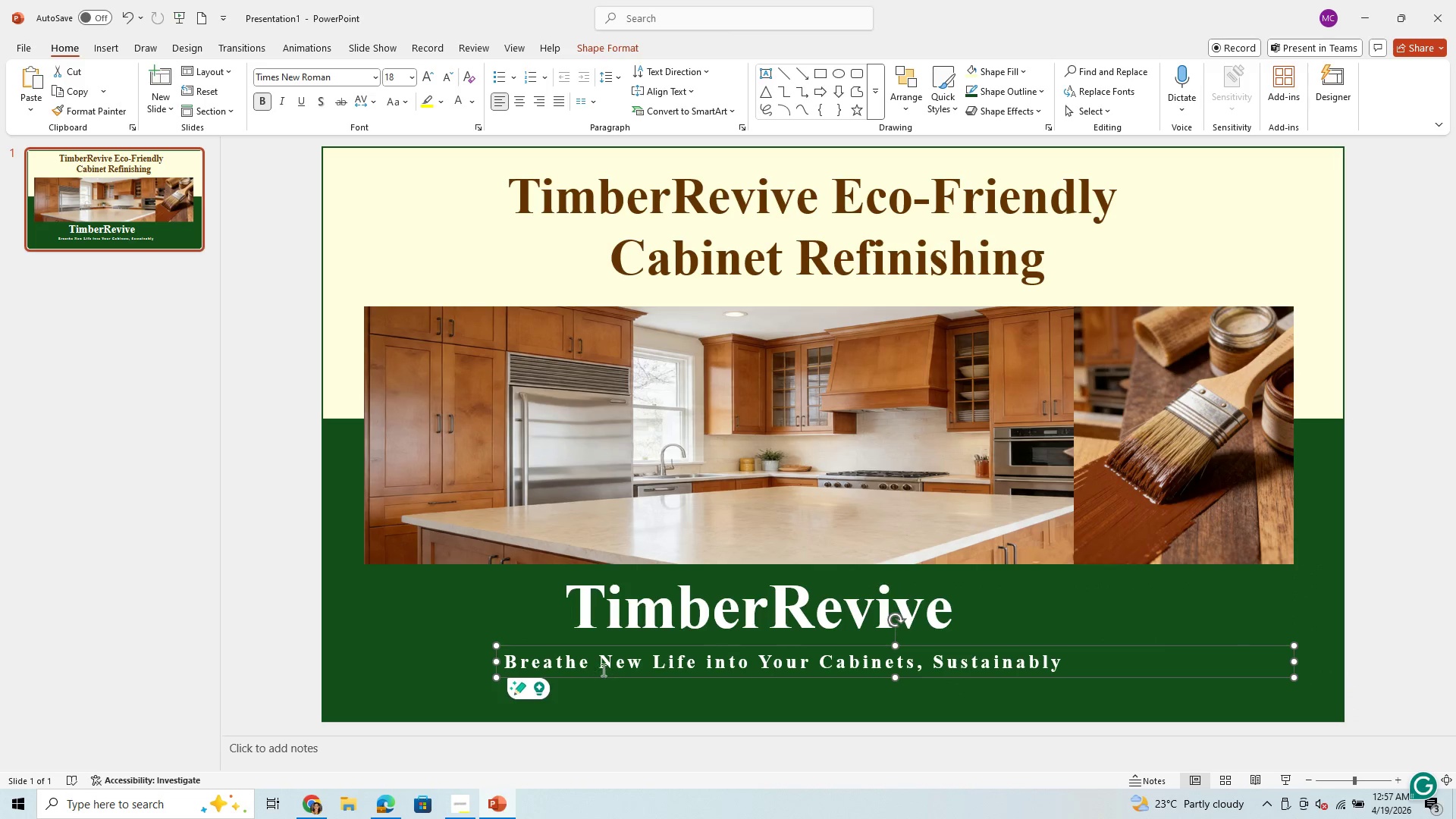 
left_click([596, 667])
 